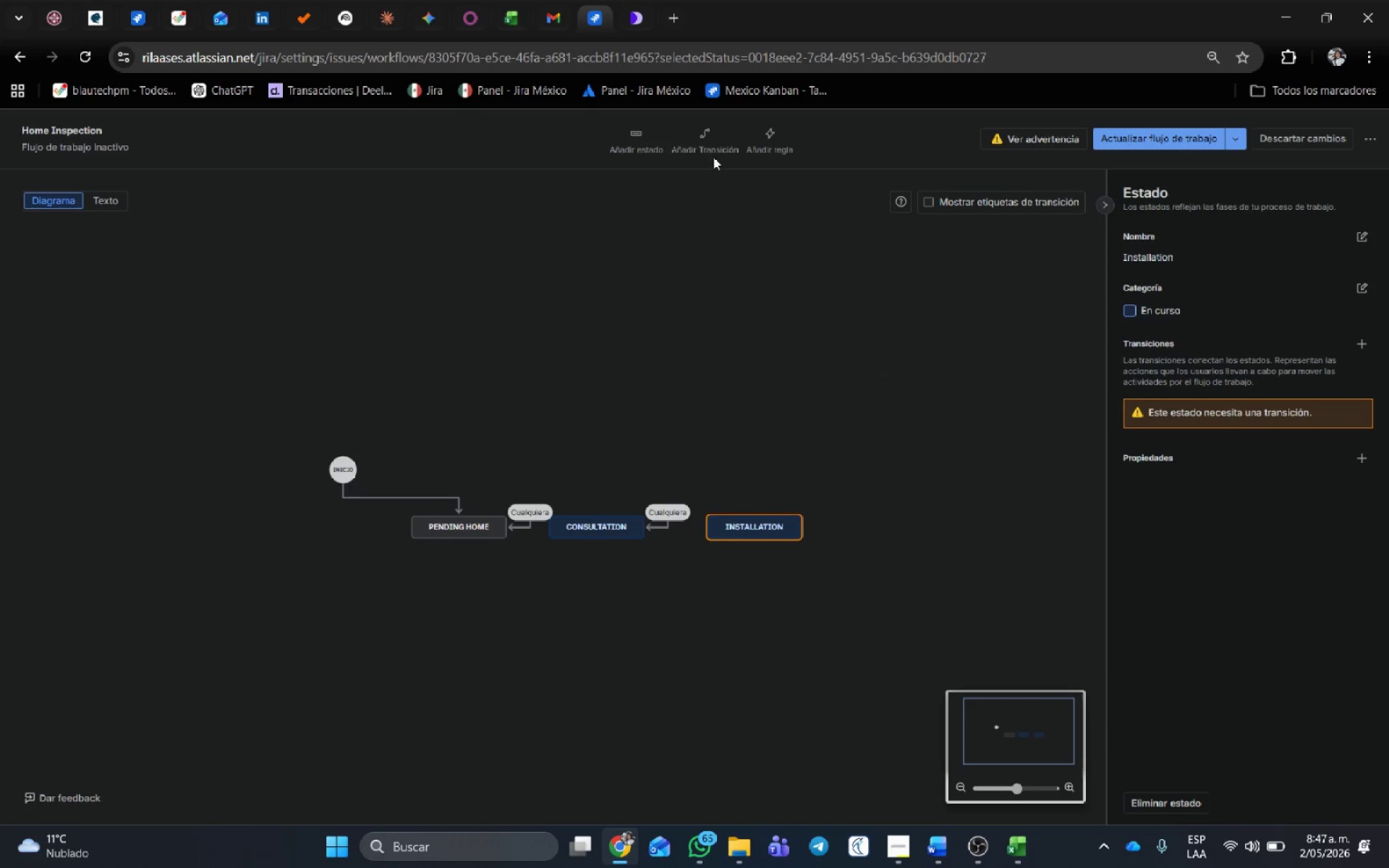 
left_click([715, 145])
 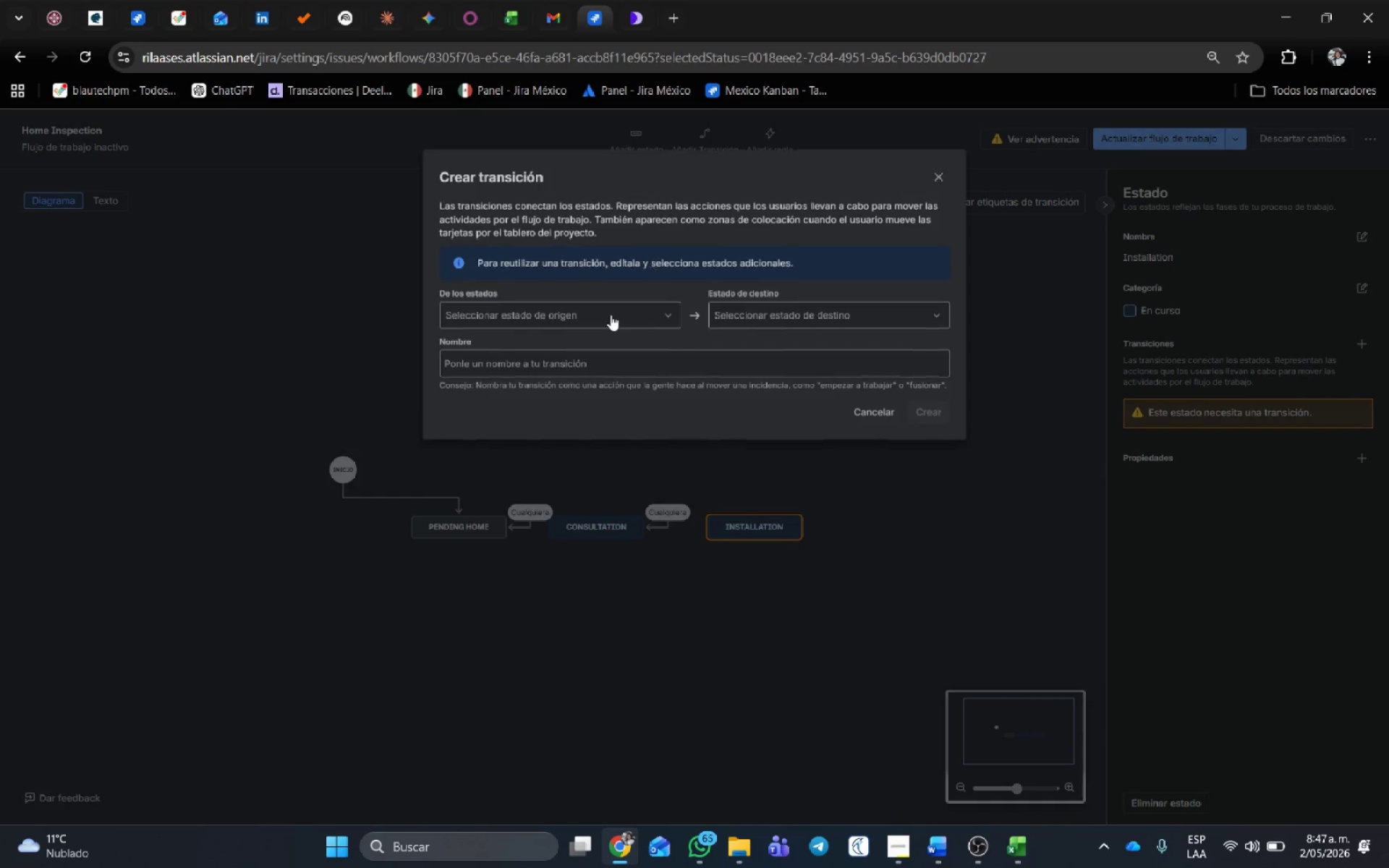 
left_click([609, 315])
 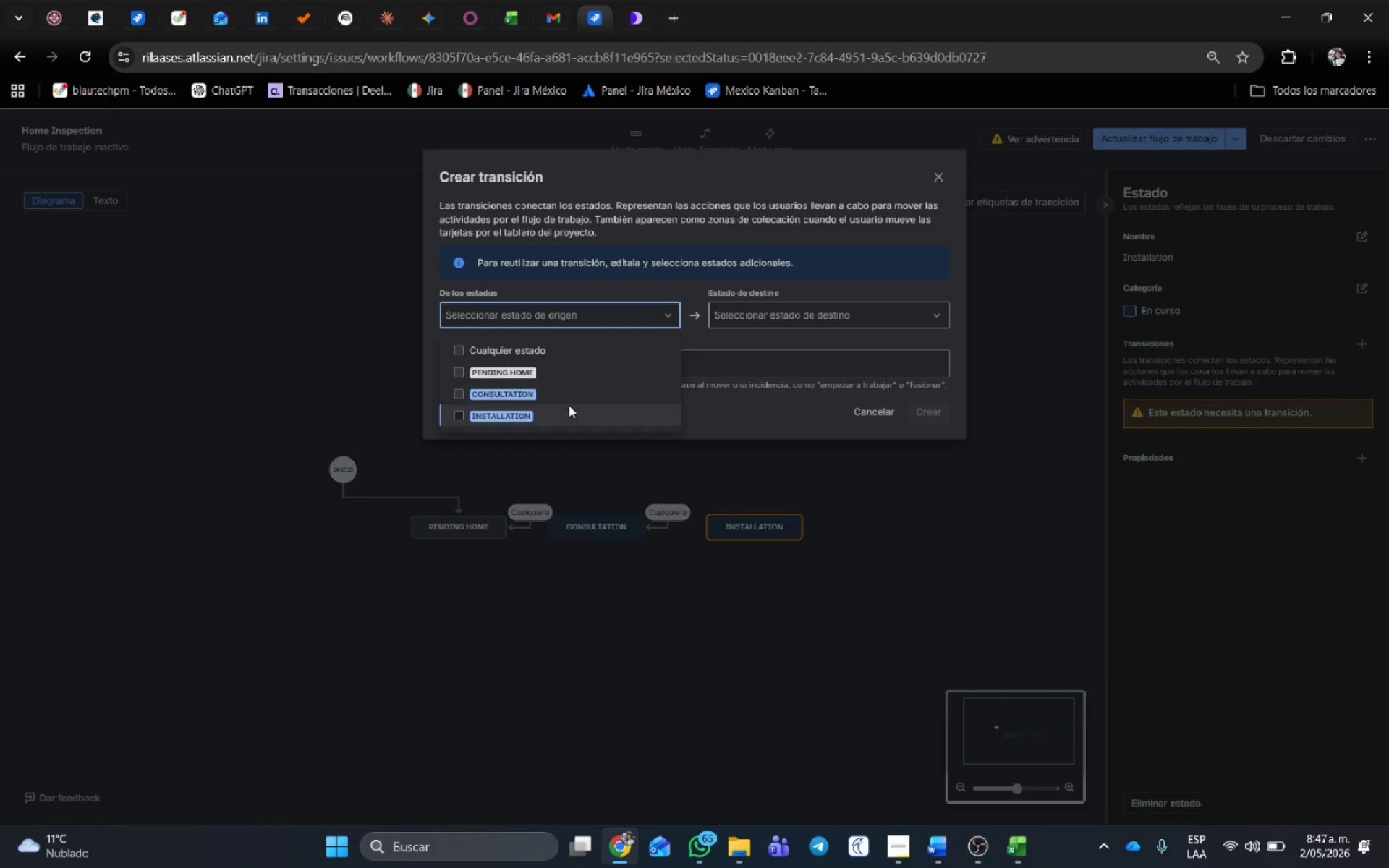 
left_click([572, 414])
 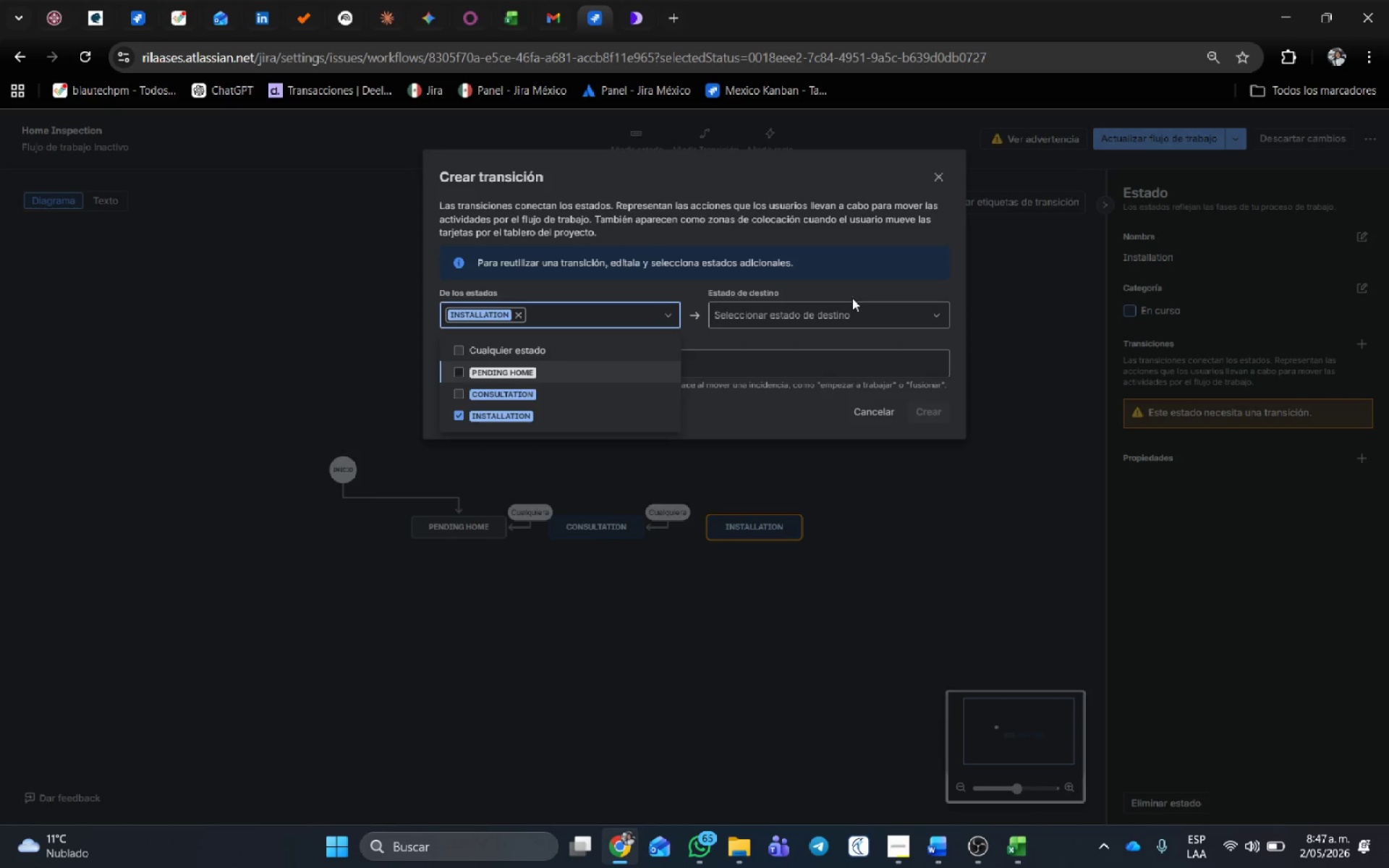 
left_click([836, 309])
 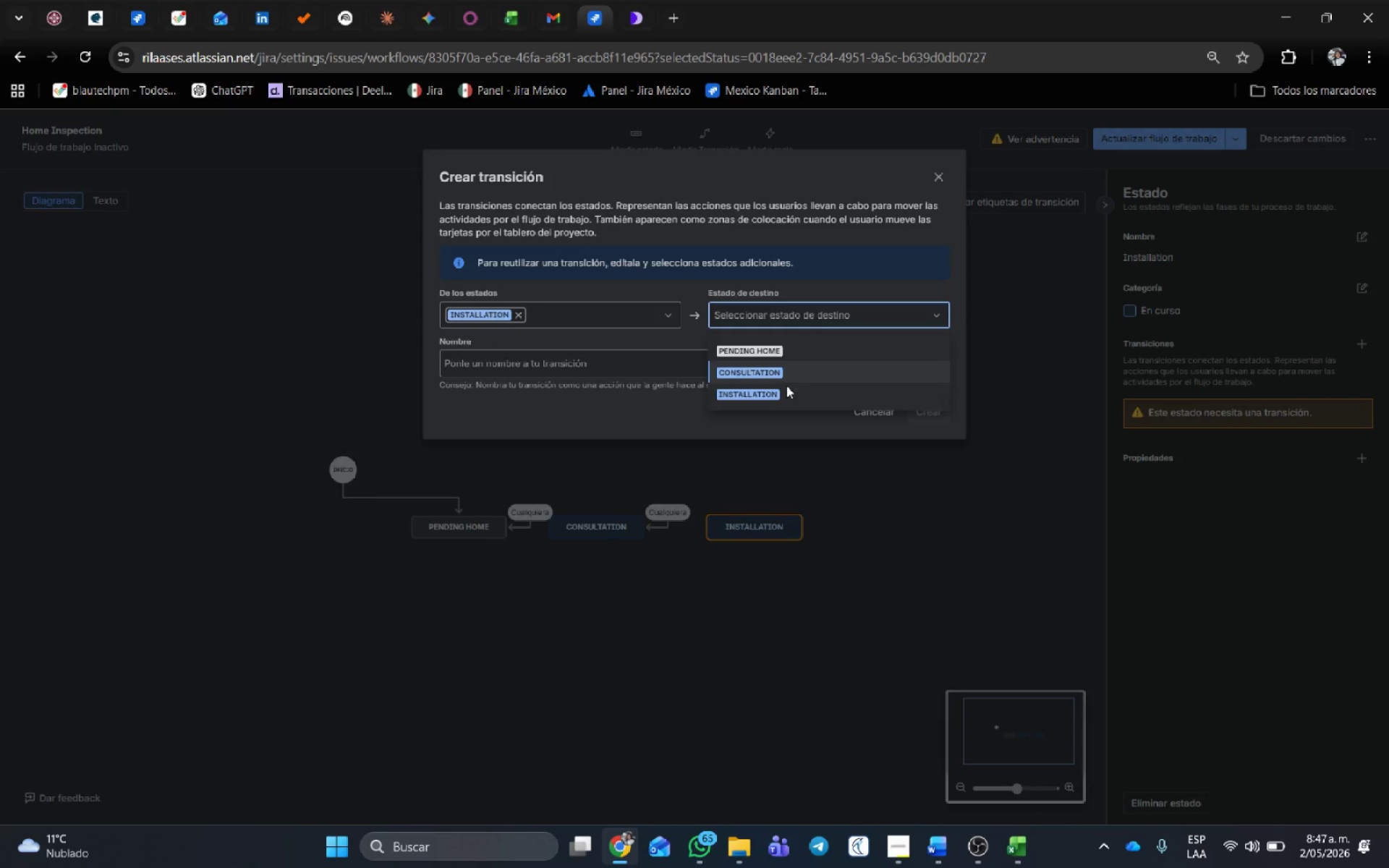 
left_click([786, 398])
 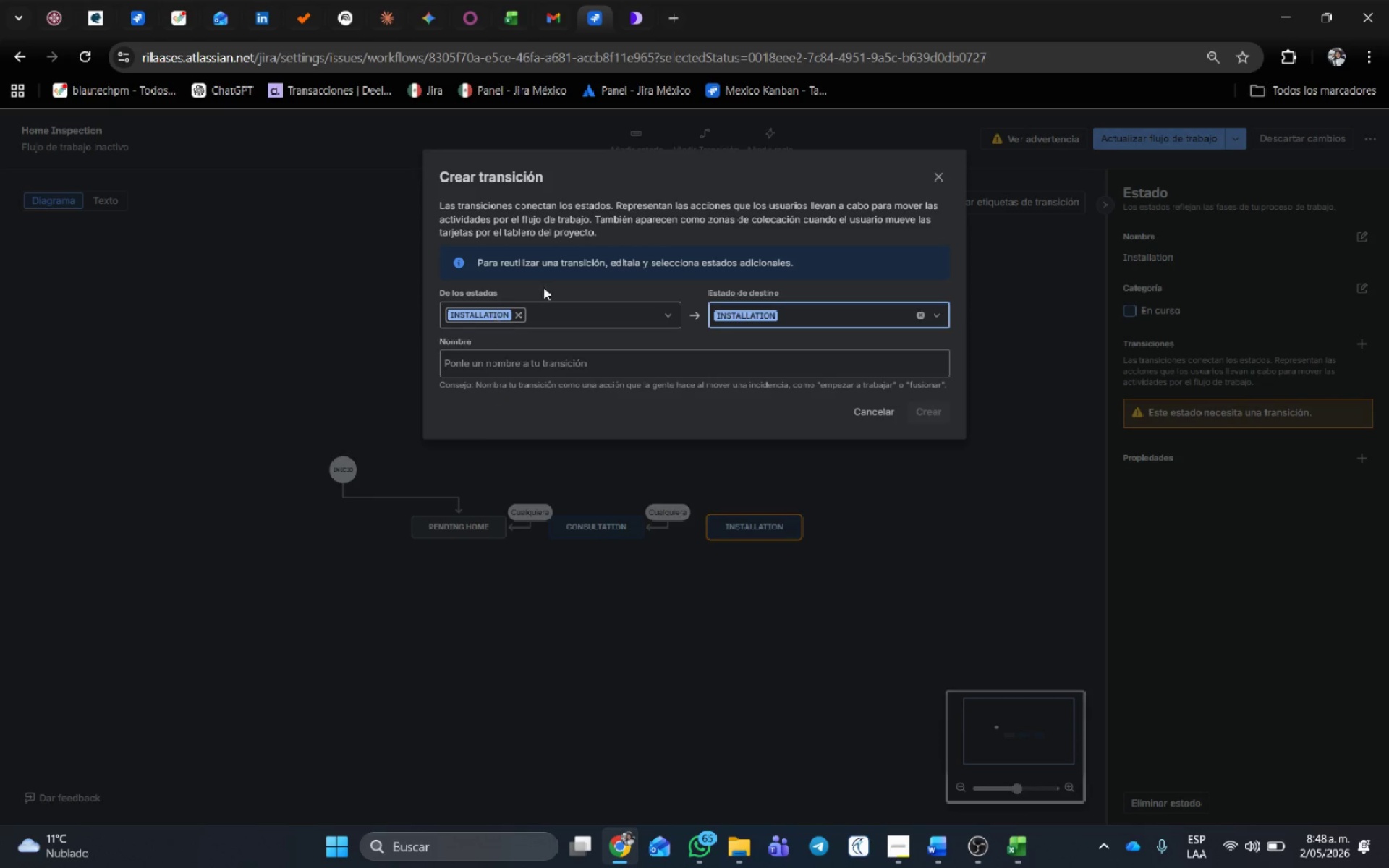 
left_click([590, 318])
 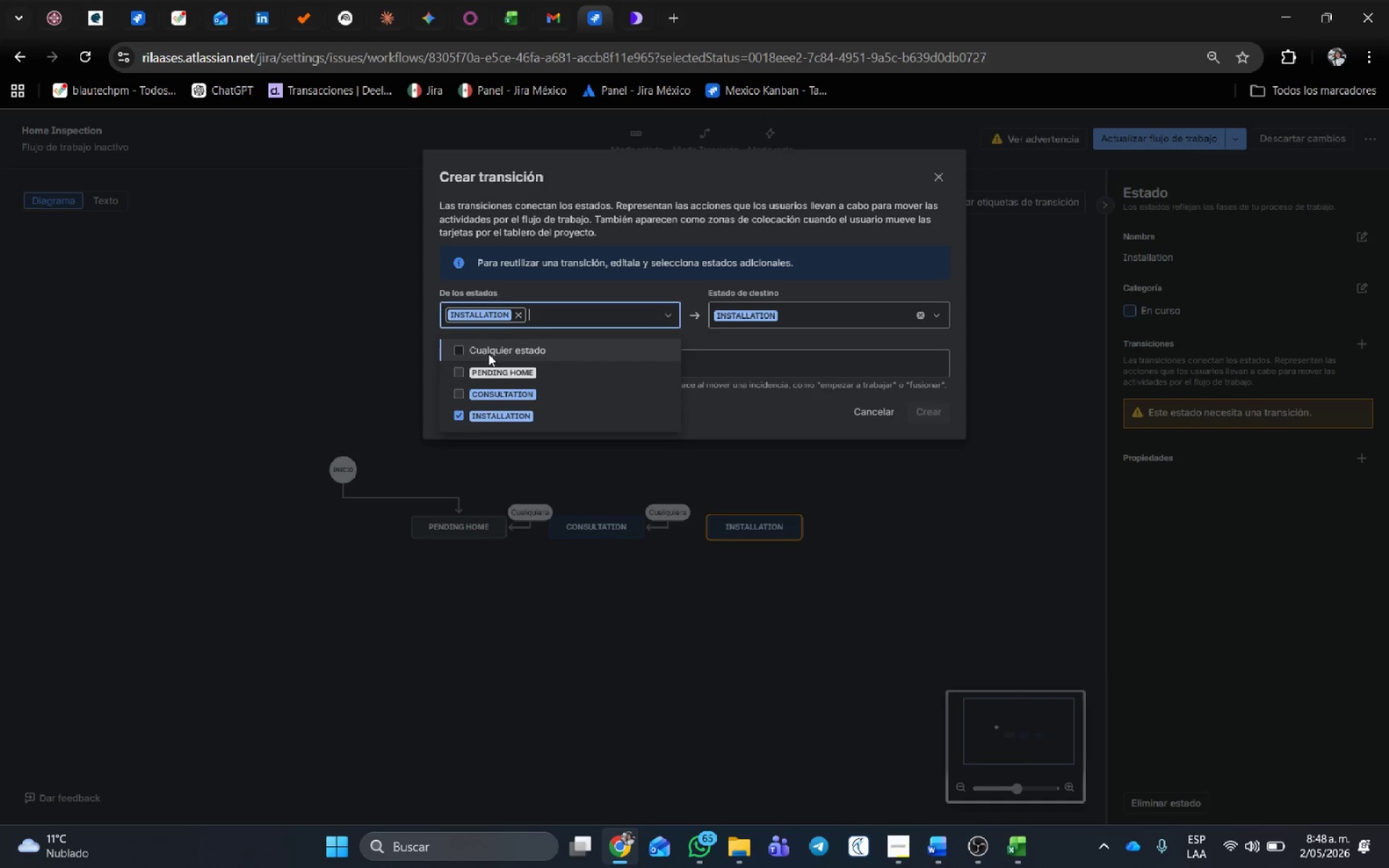 
left_click([496, 344])
 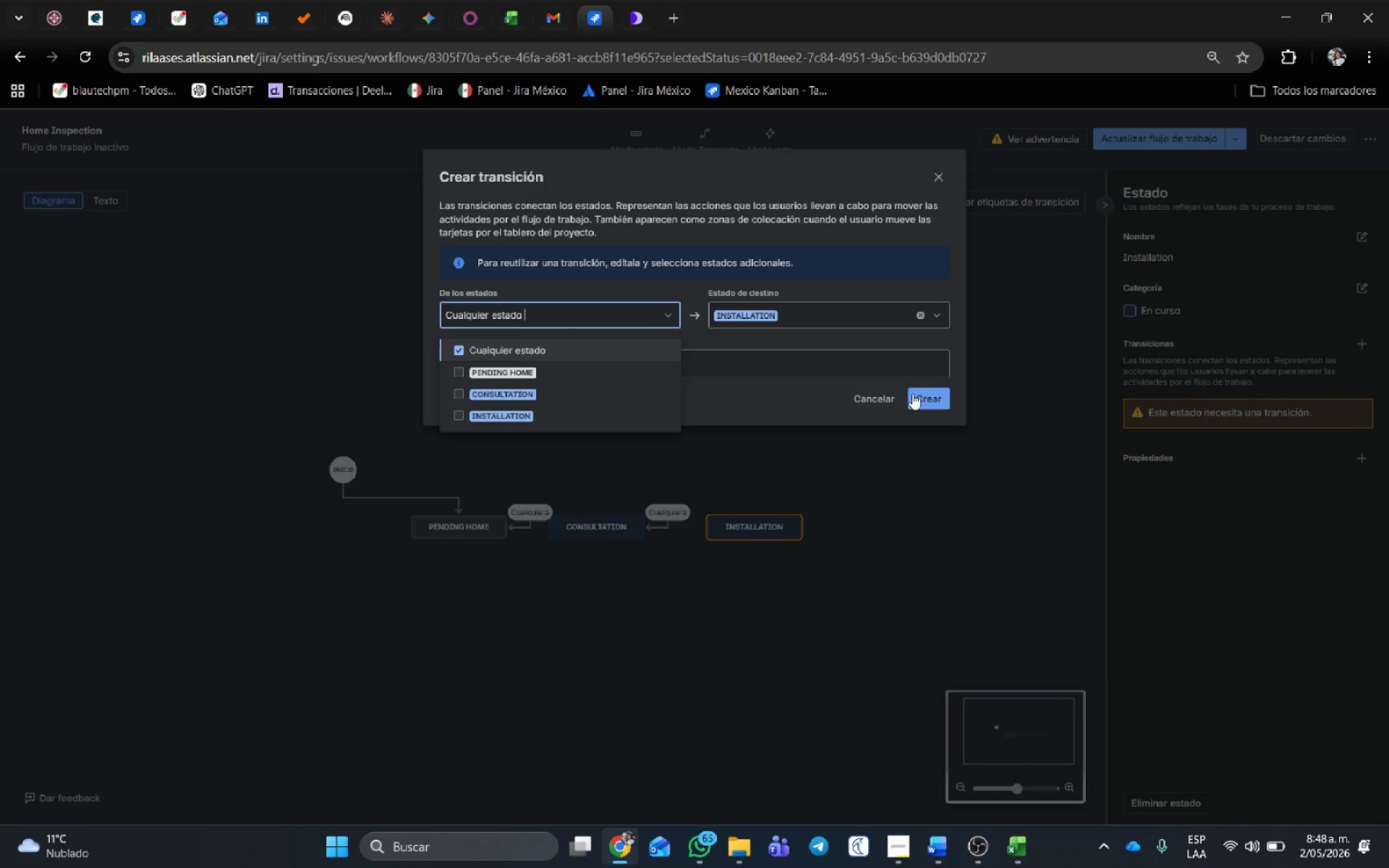 
left_click([922, 399])
 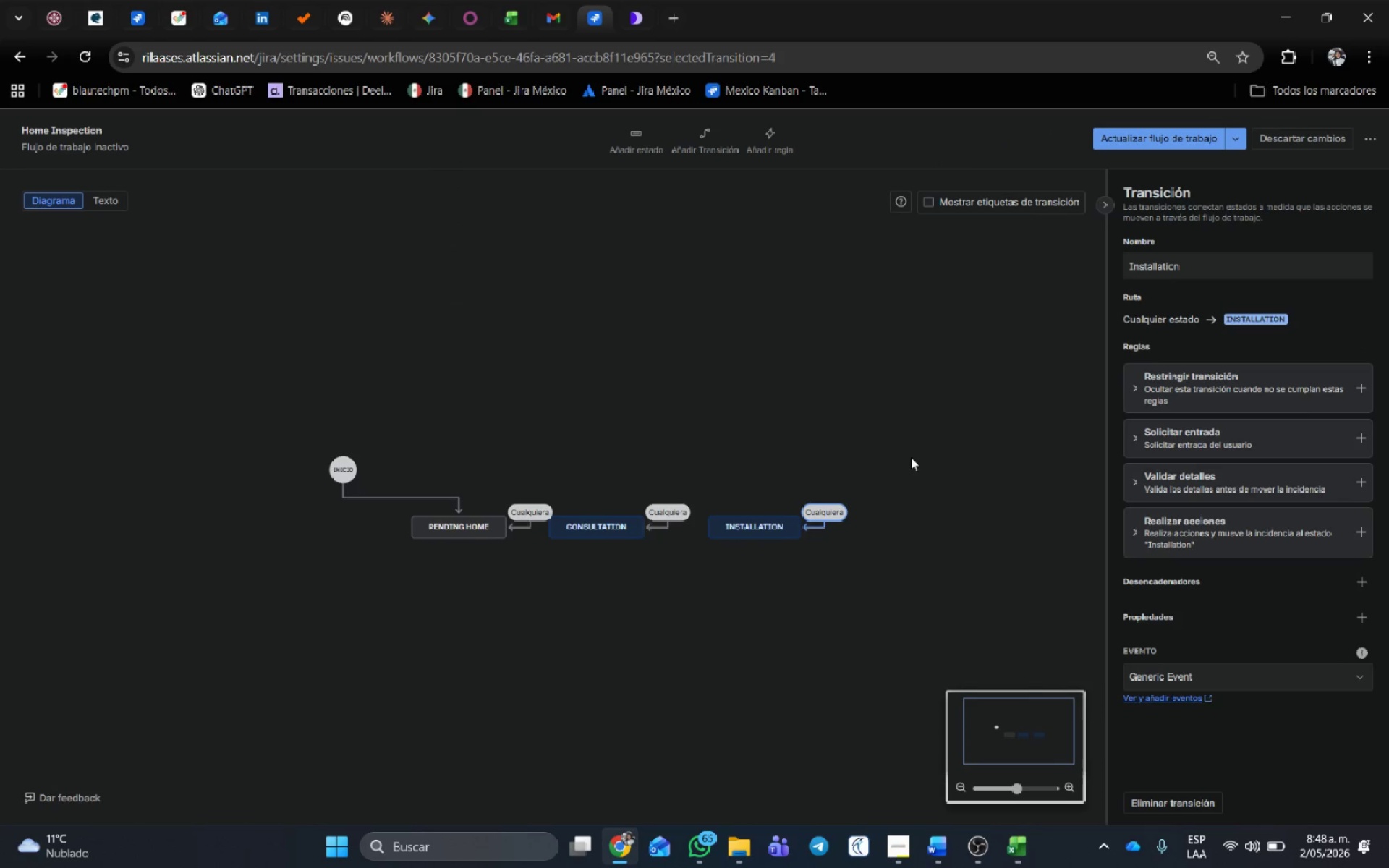 
left_click_drag(start_coordinate=[933, 471], to_coordinate=[700, 469])
 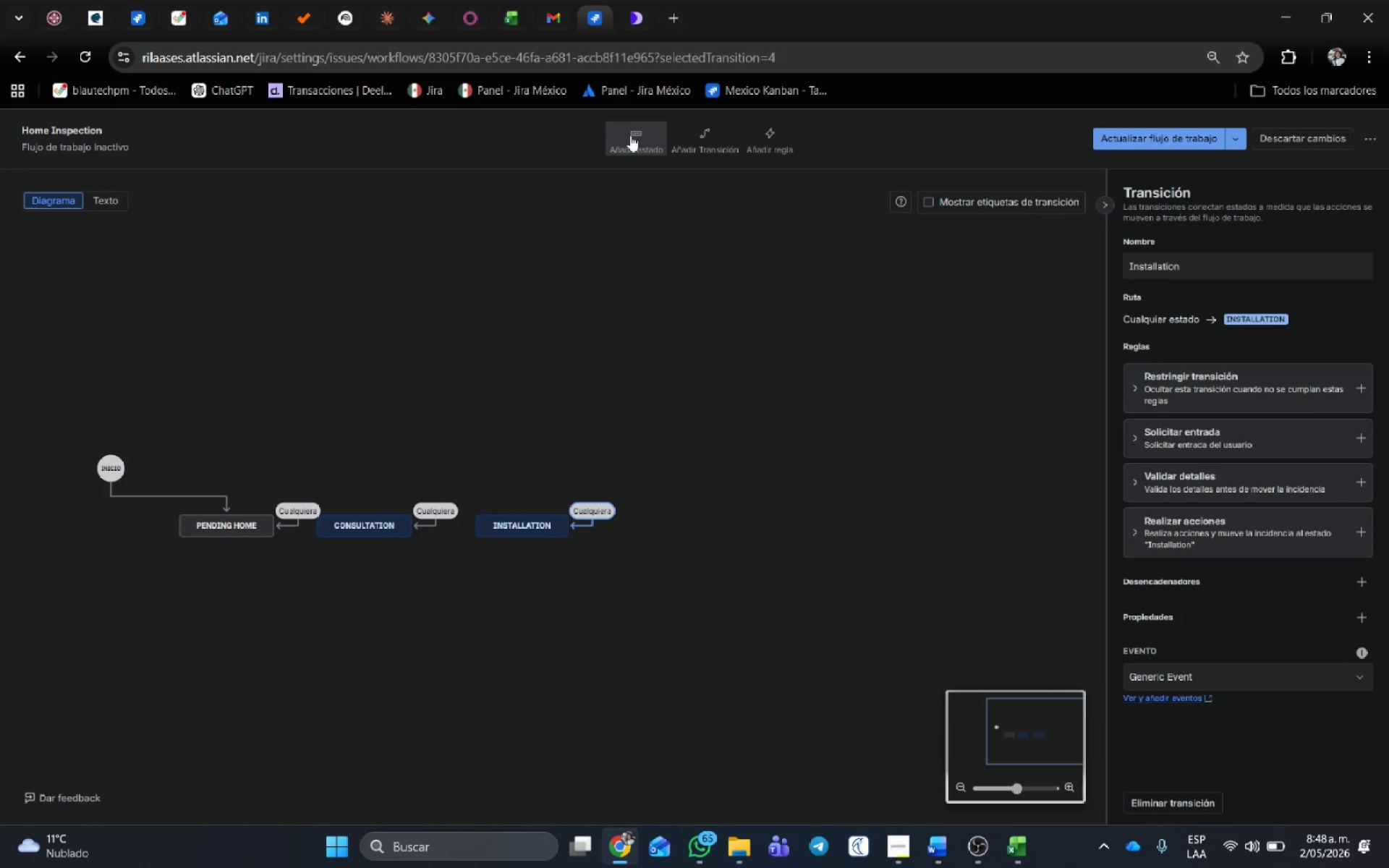 
left_click([631, 136])
 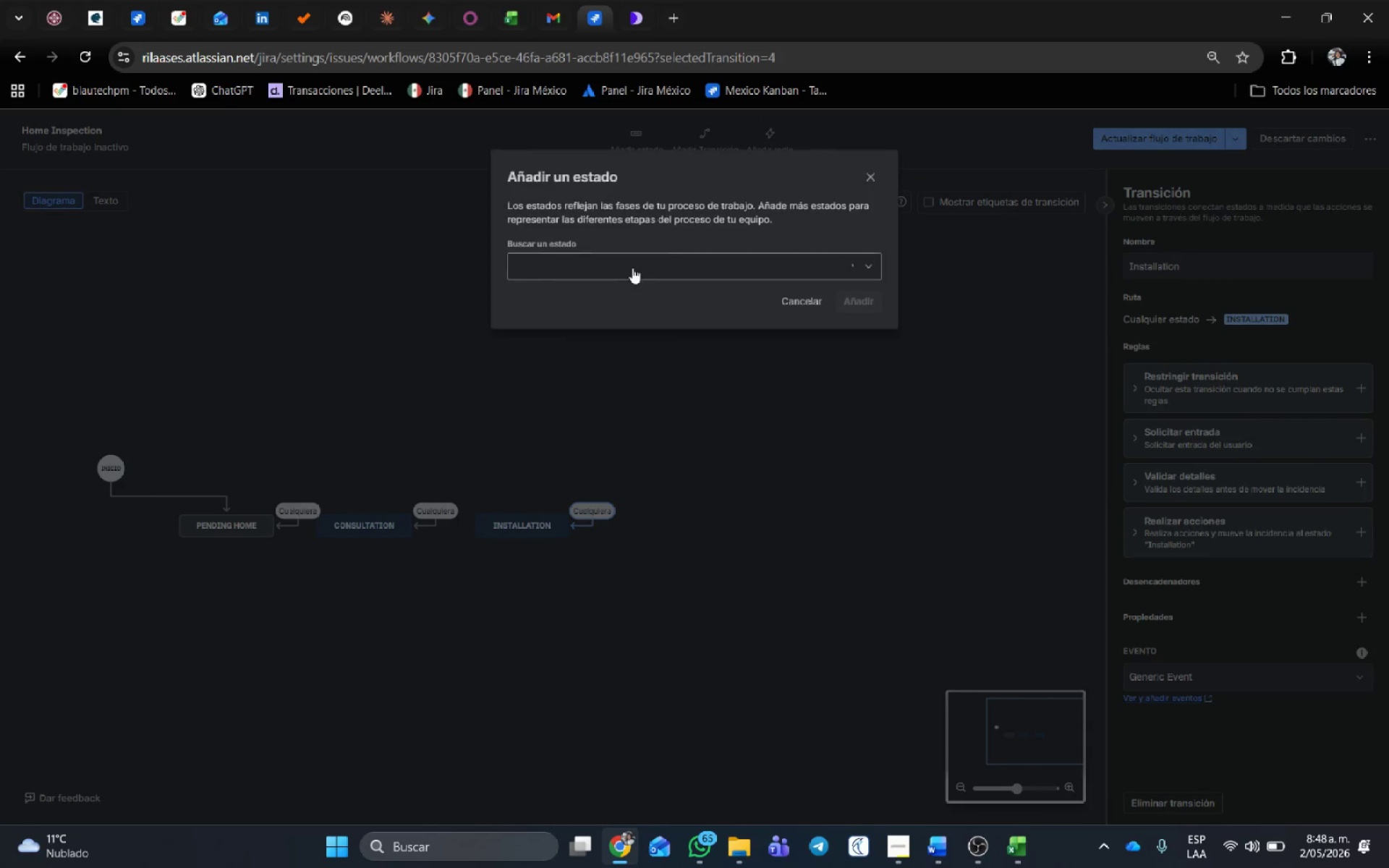 
left_click([634, 264])
 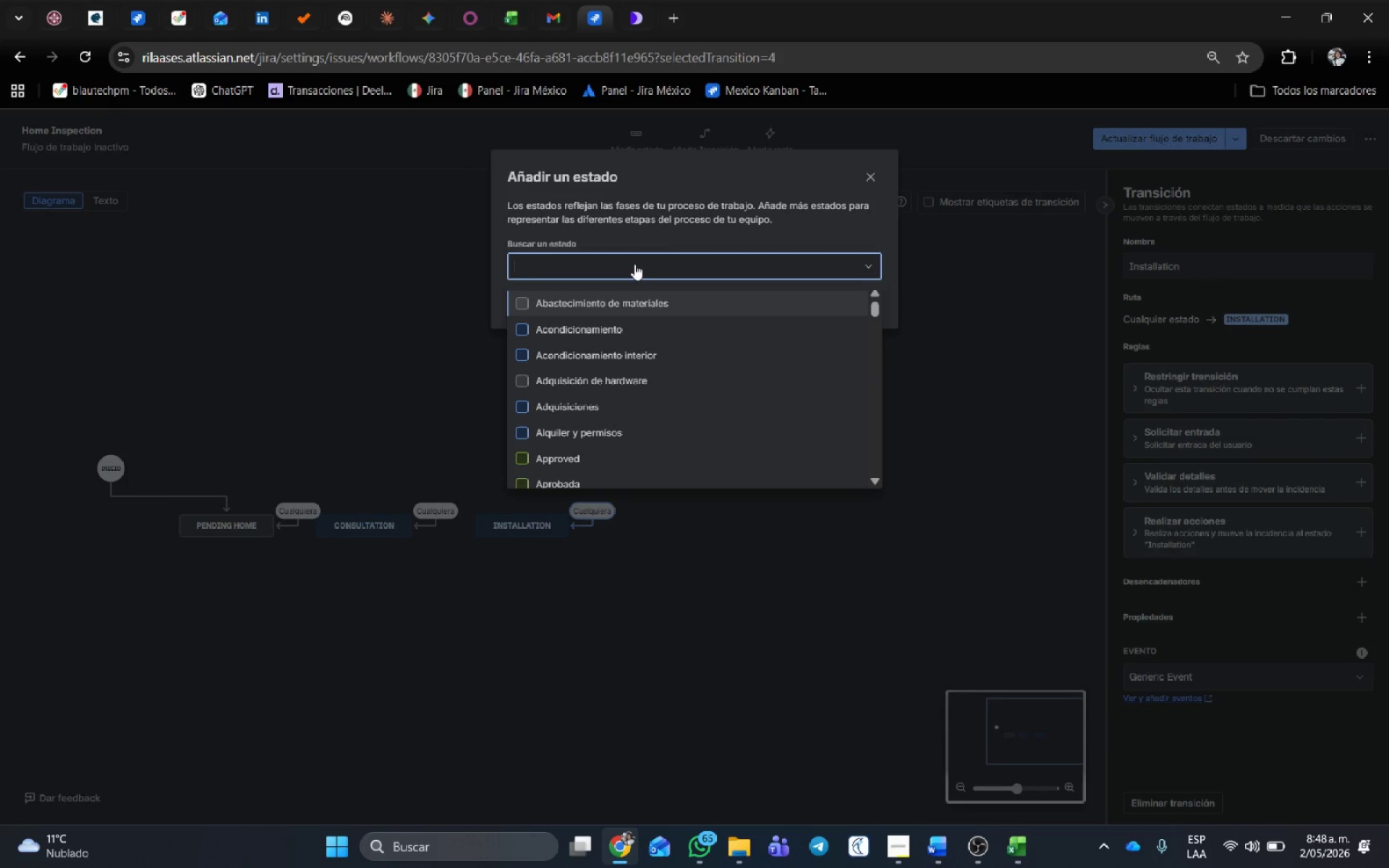 
type(Staged)
 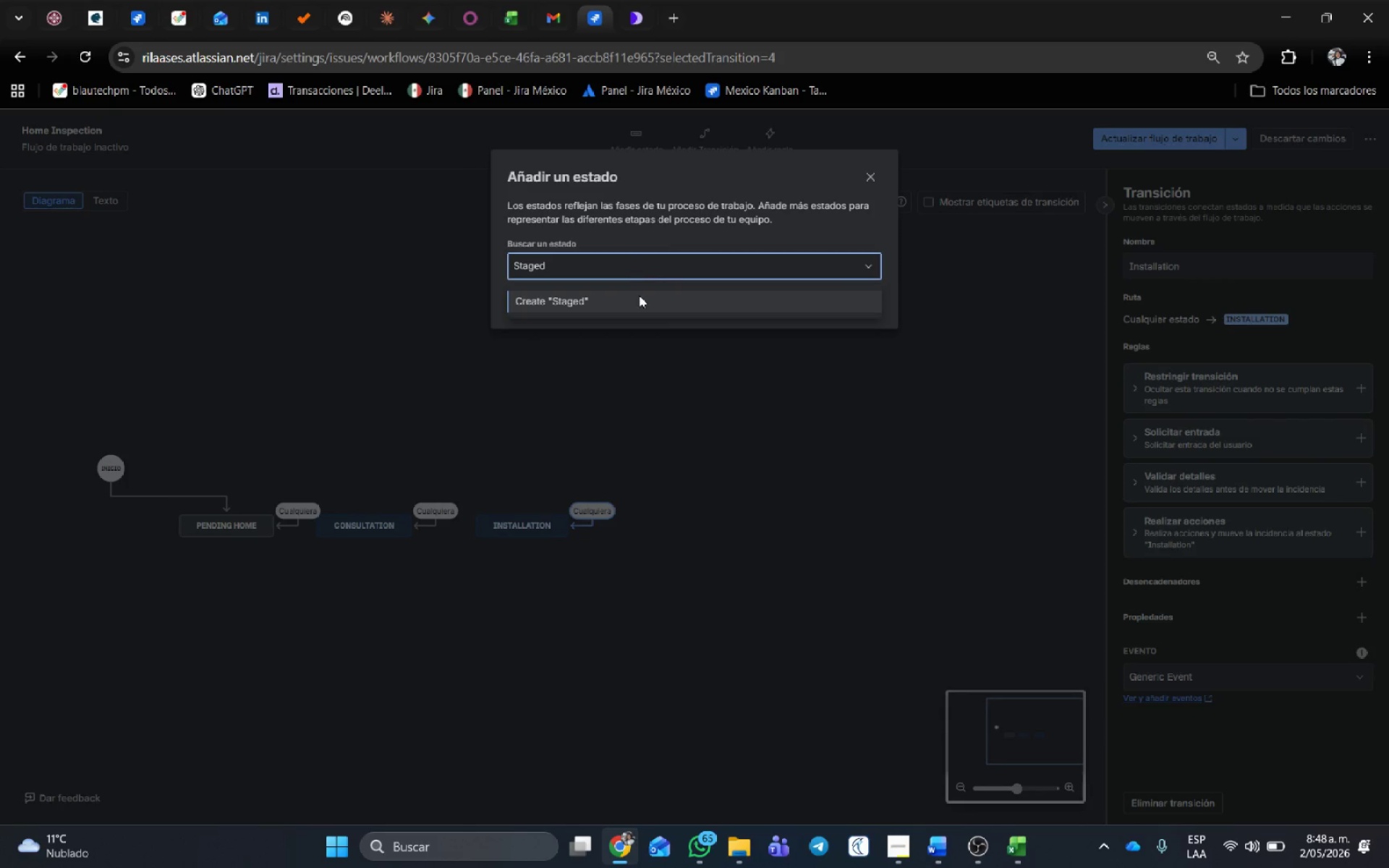 
left_click([639, 295])
 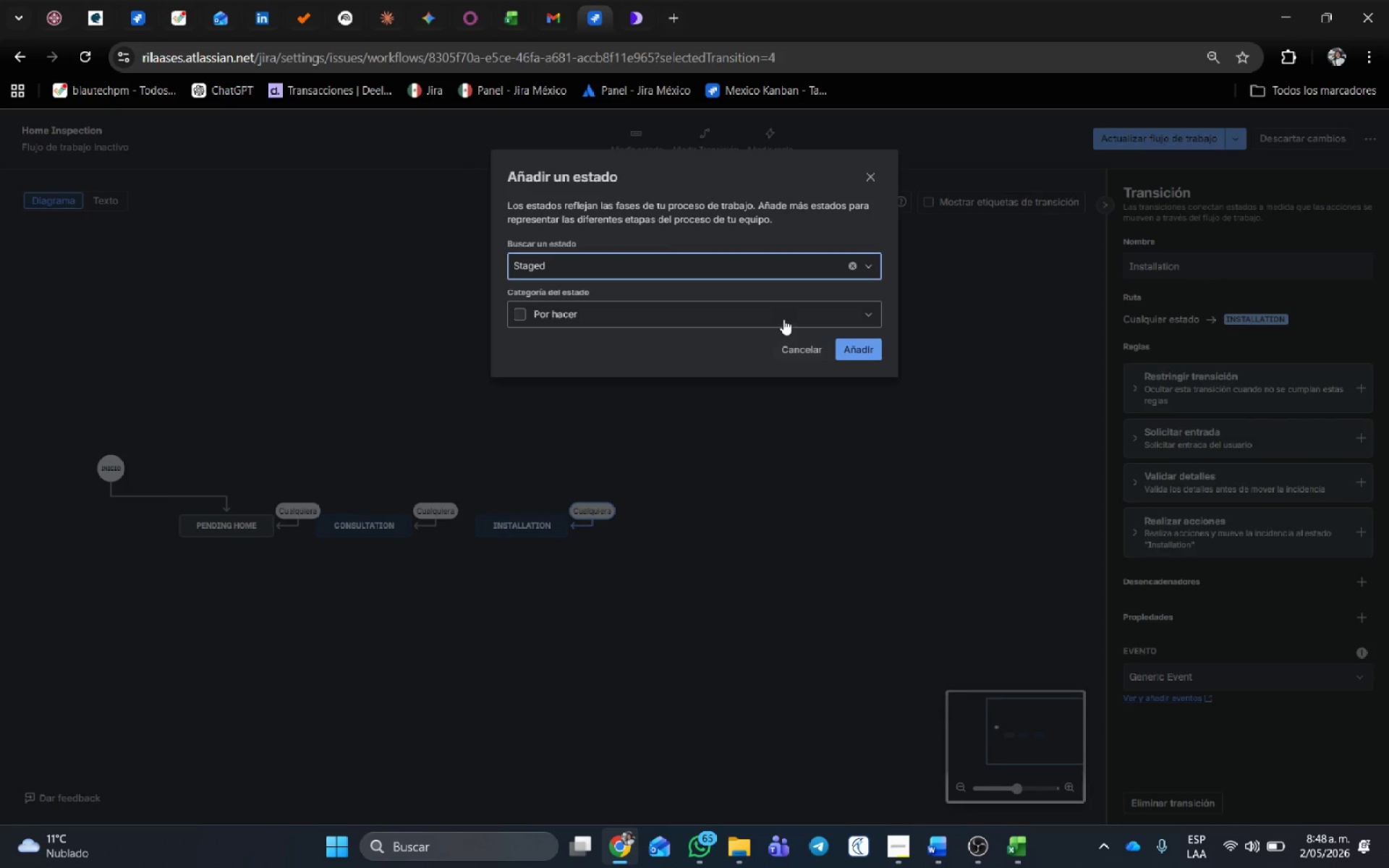 
left_click([783, 318])
 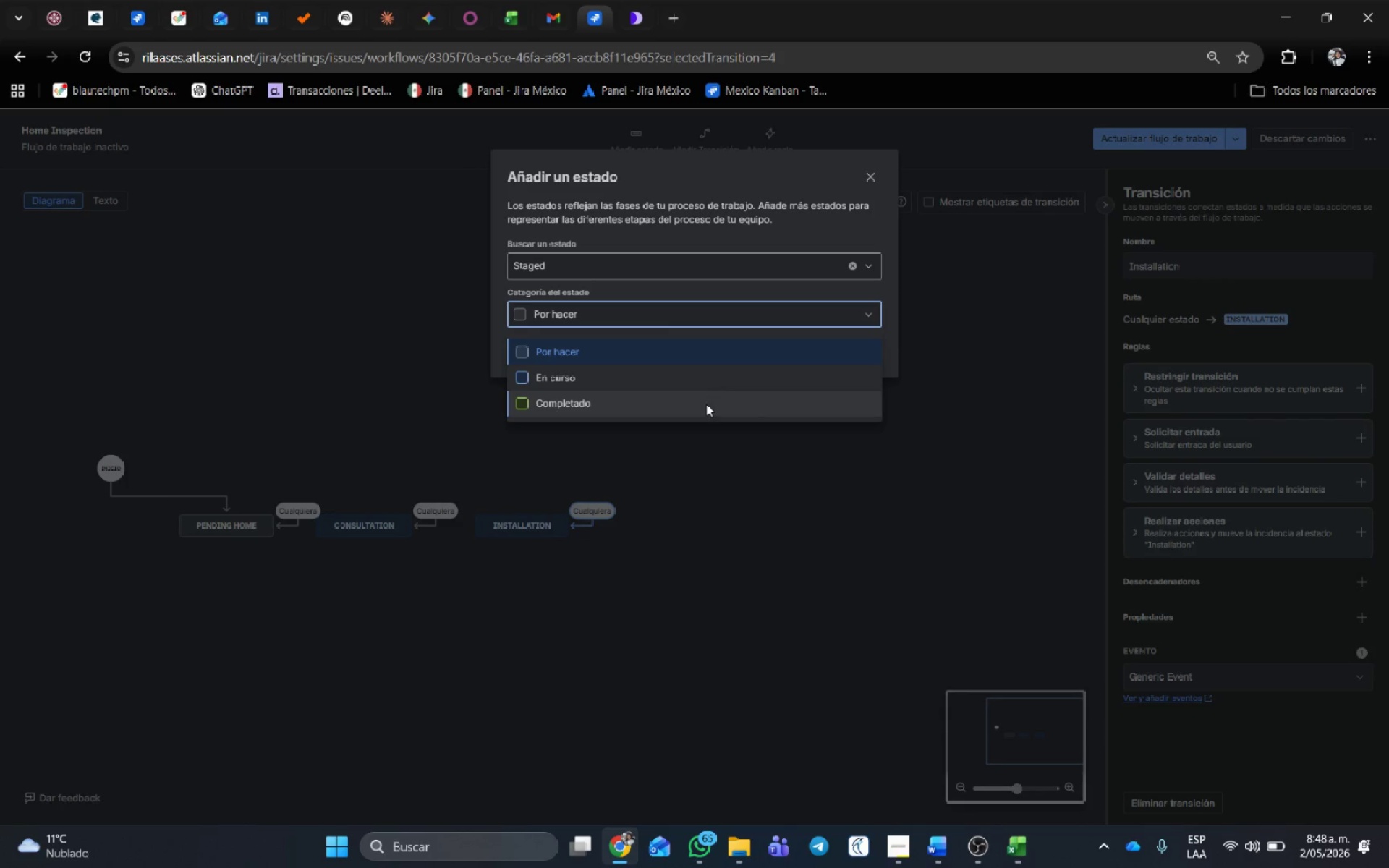 
left_click([706, 404])
 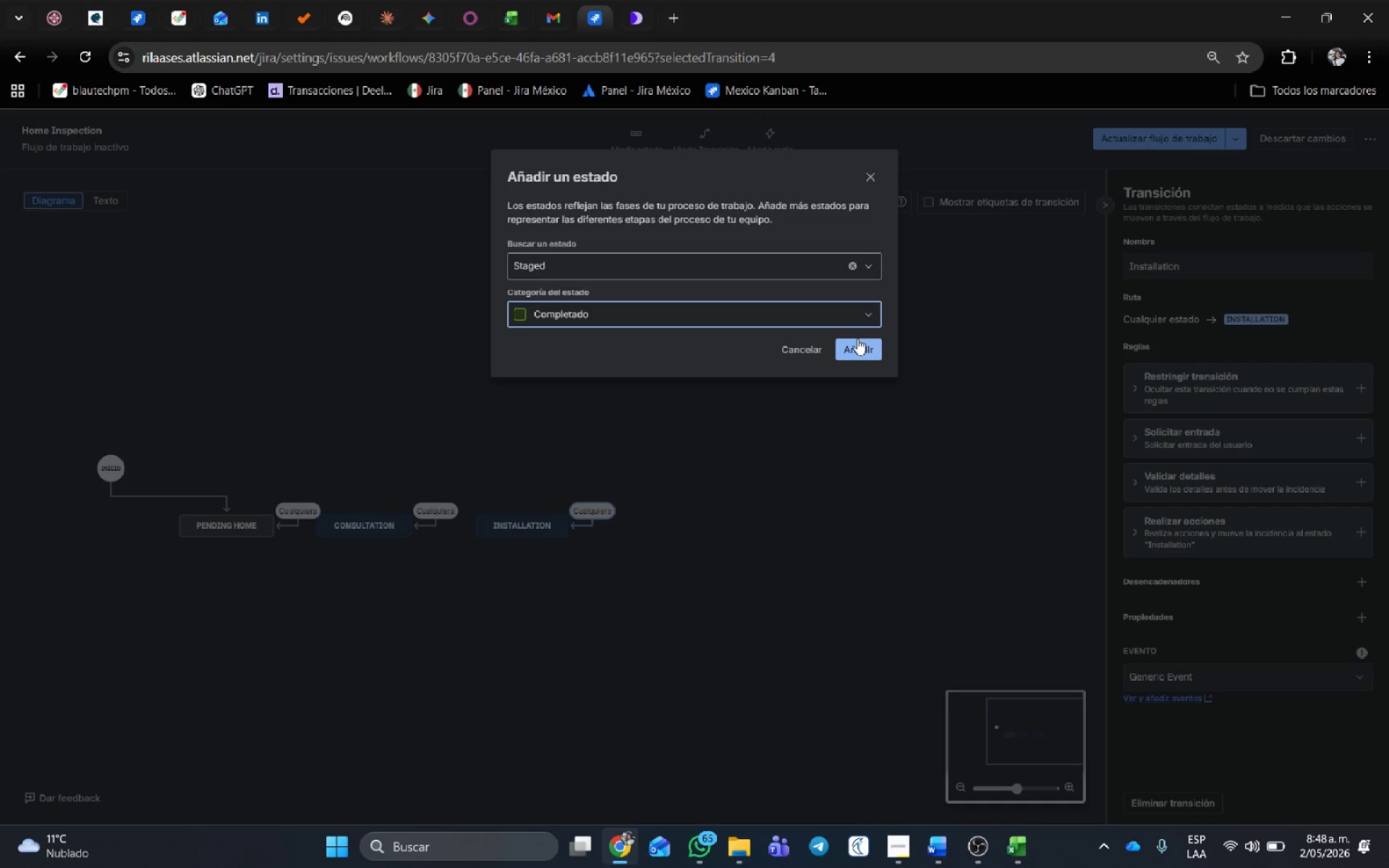 
left_click([857, 339])
 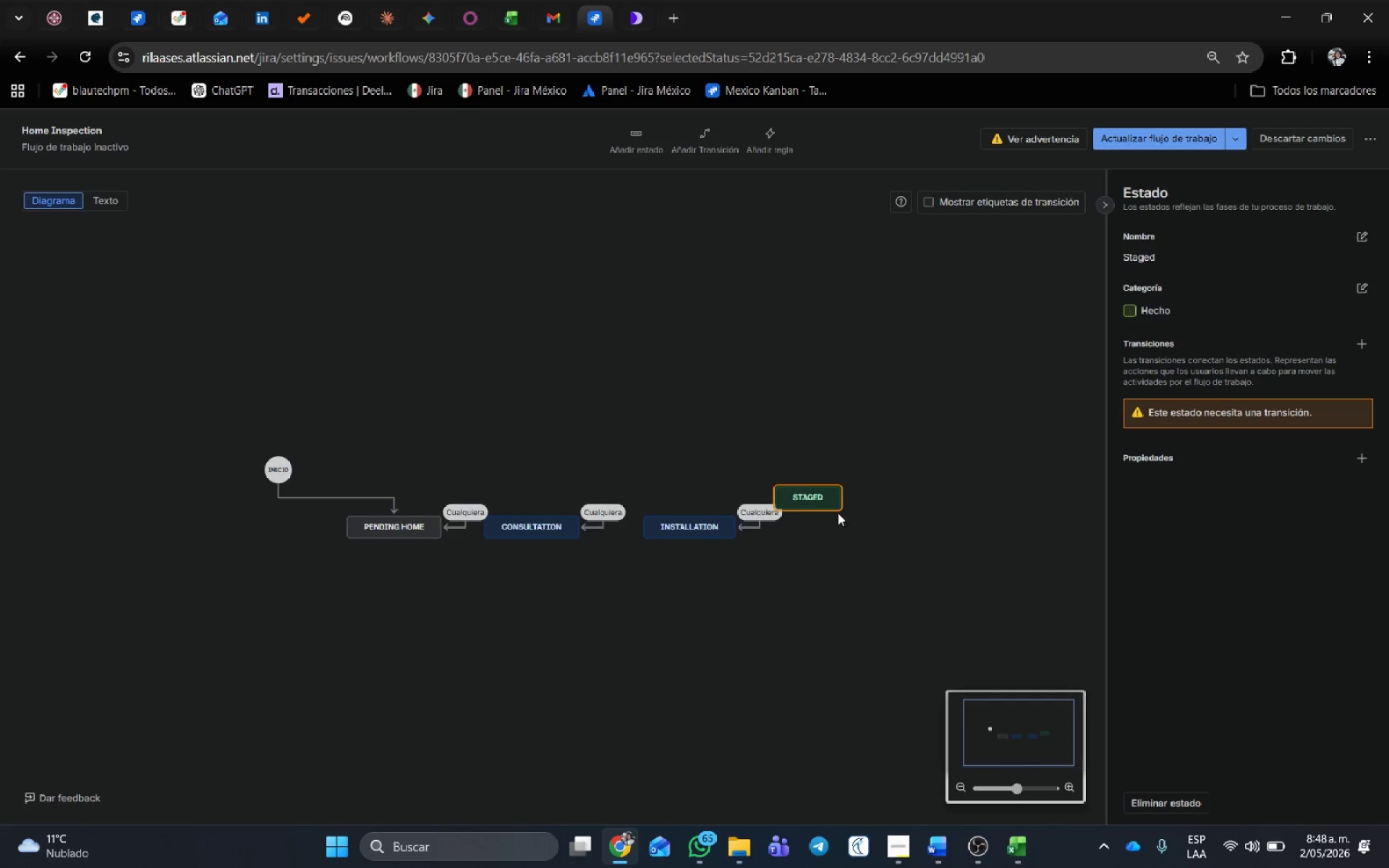 
left_click_drag(start_coordinate=[822, 495], to_coordinate=[857, 527])
 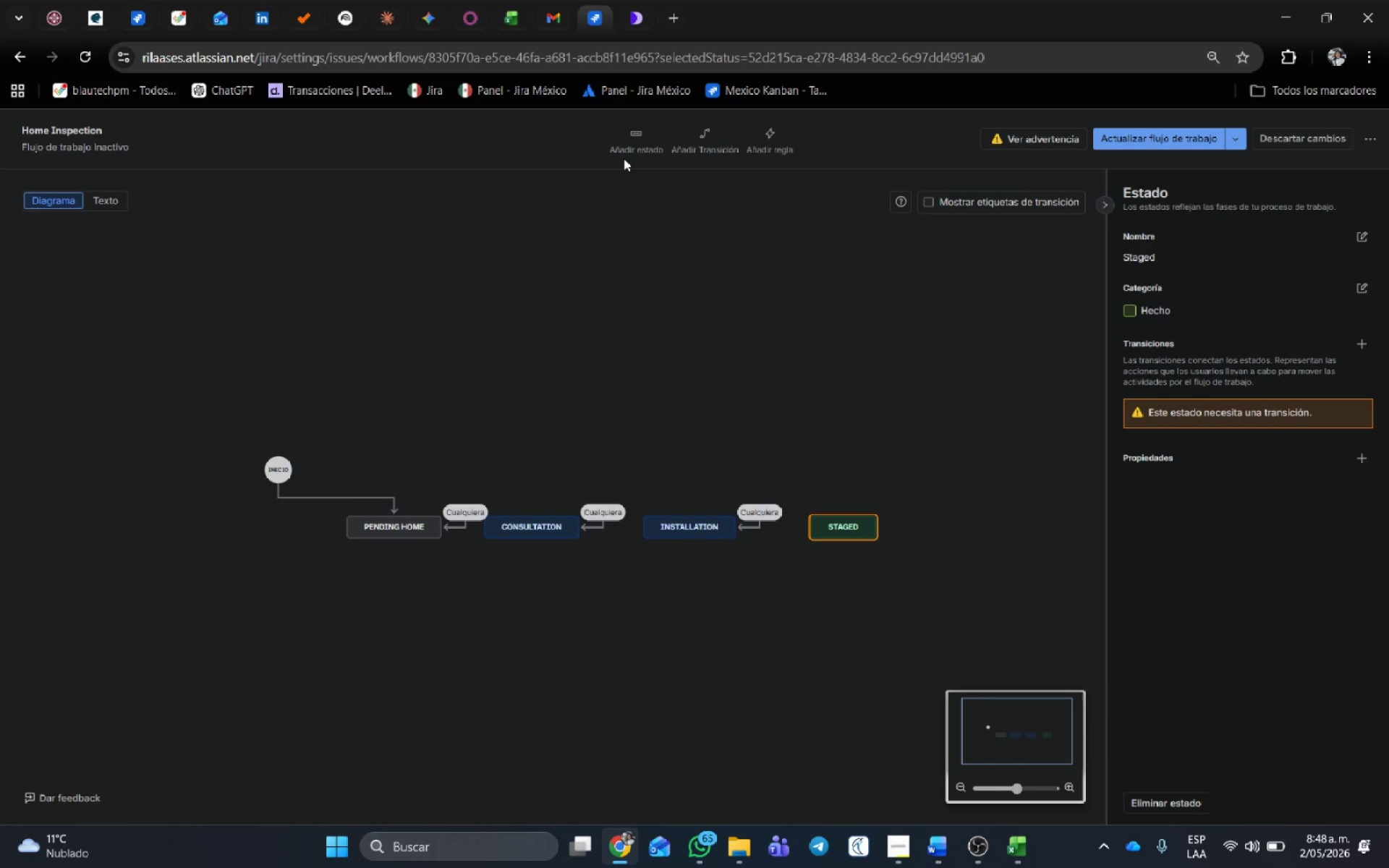 
left_click([658, 146])
 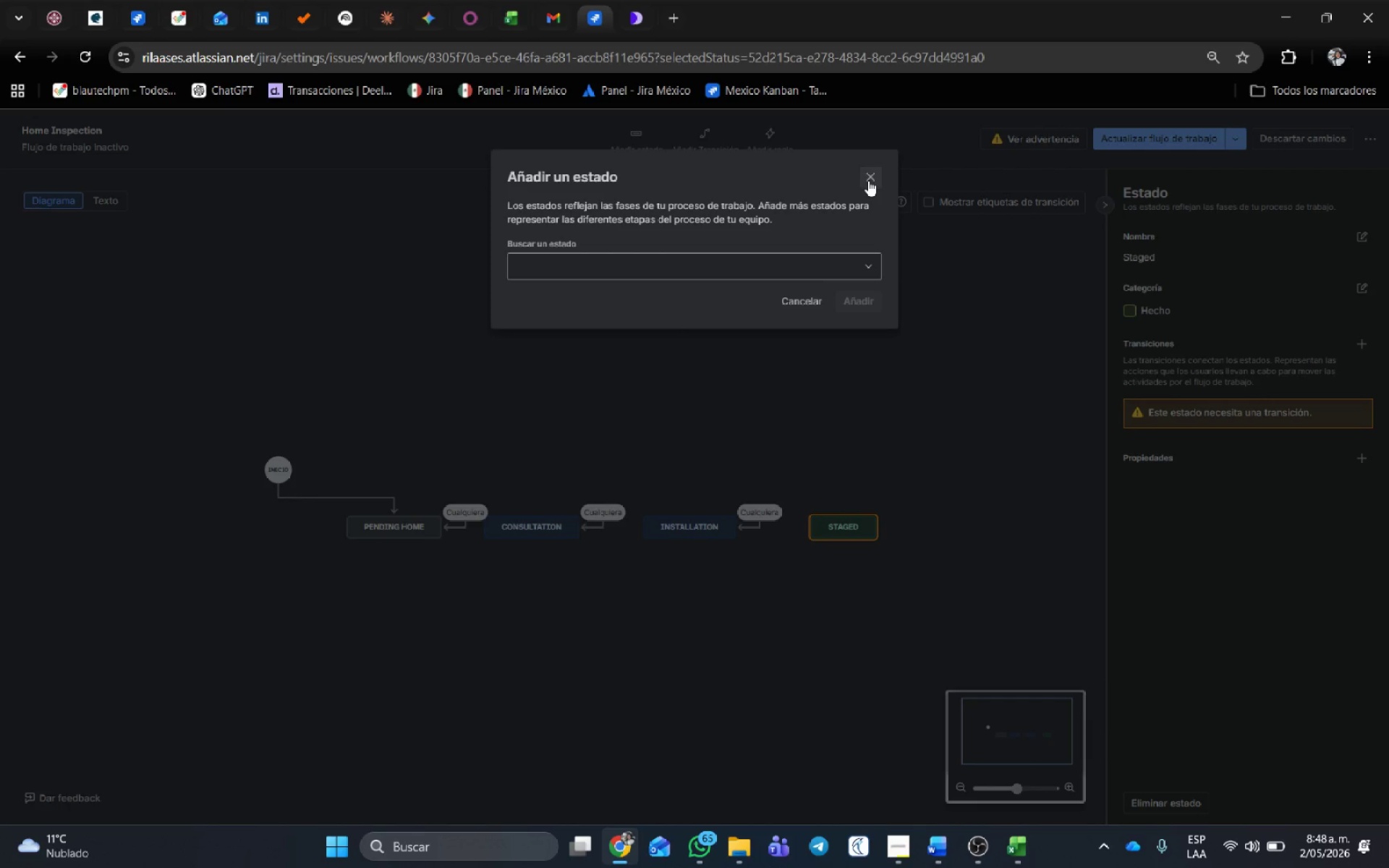 
left_click([705, 137])
 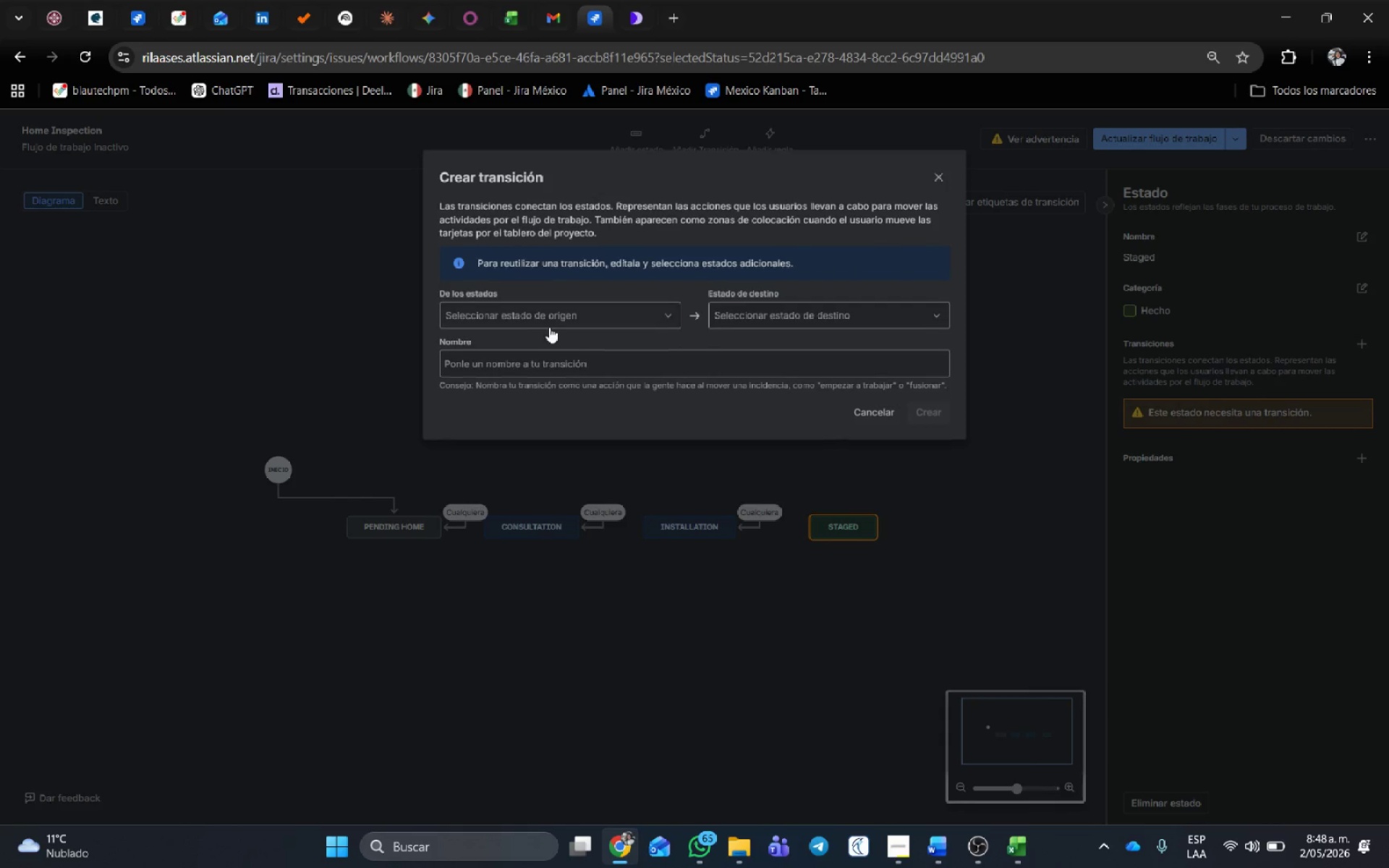 
left_click([549, 327])
 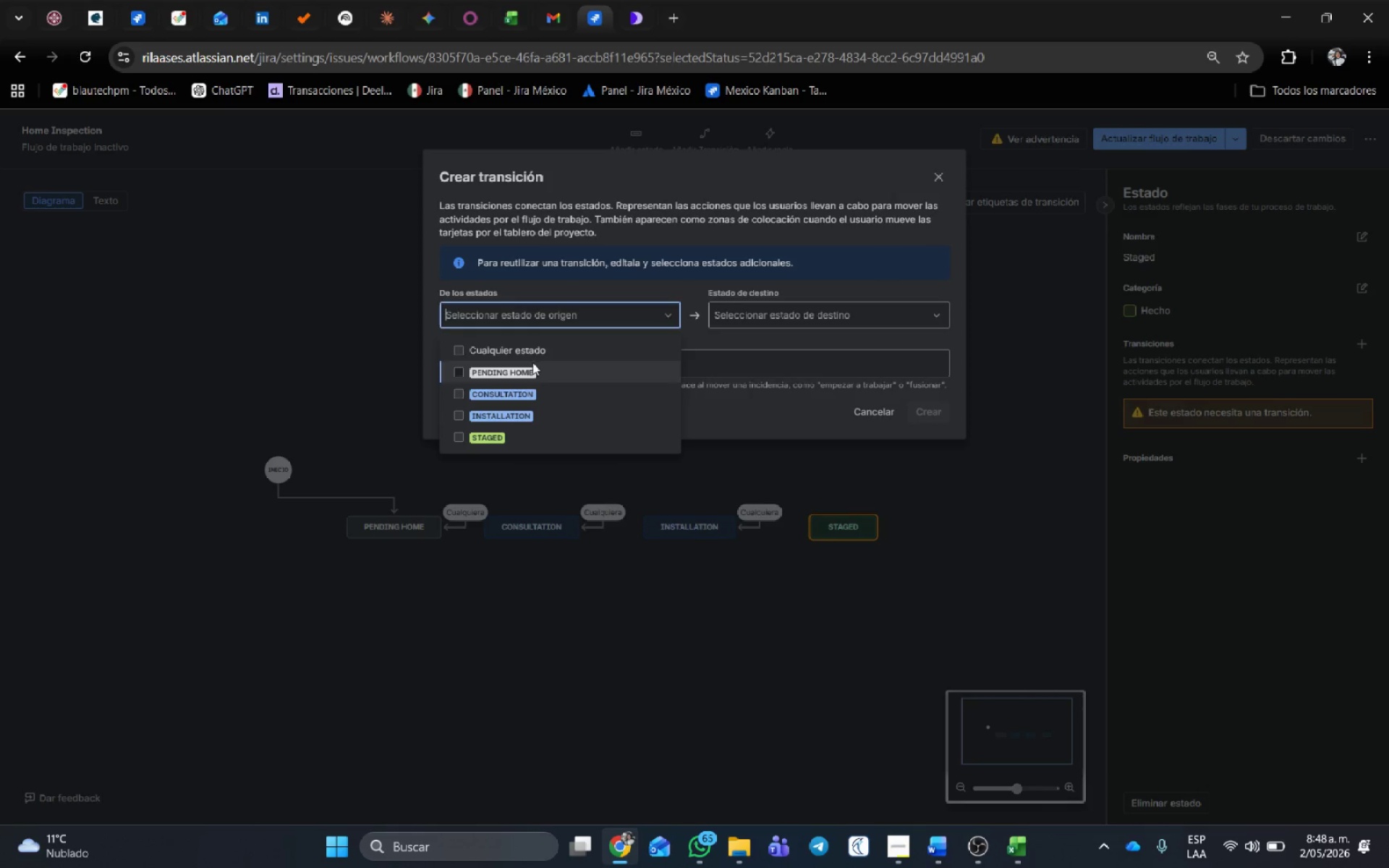 
left_click([532, 354])
 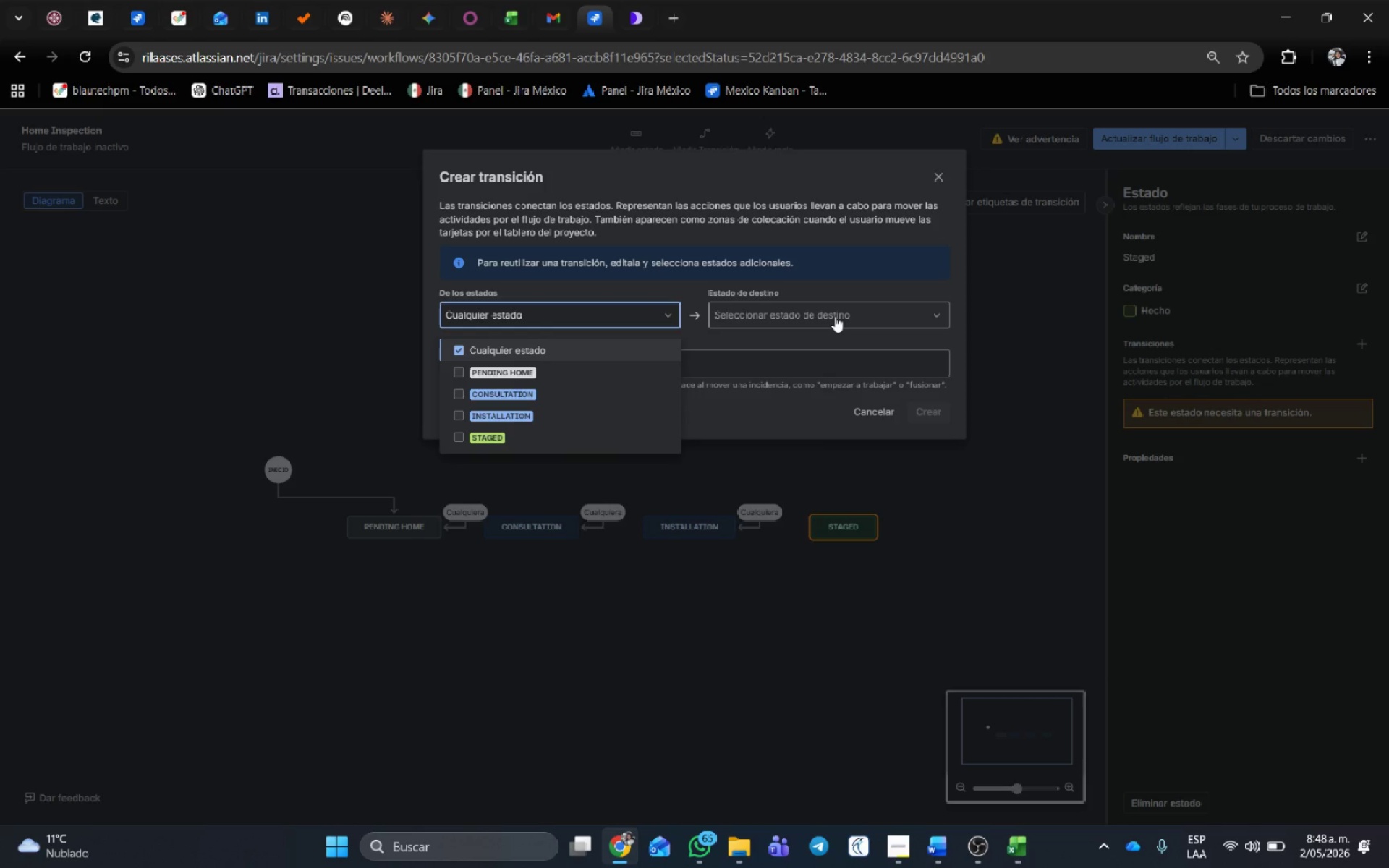 
left_click([835, 316])
 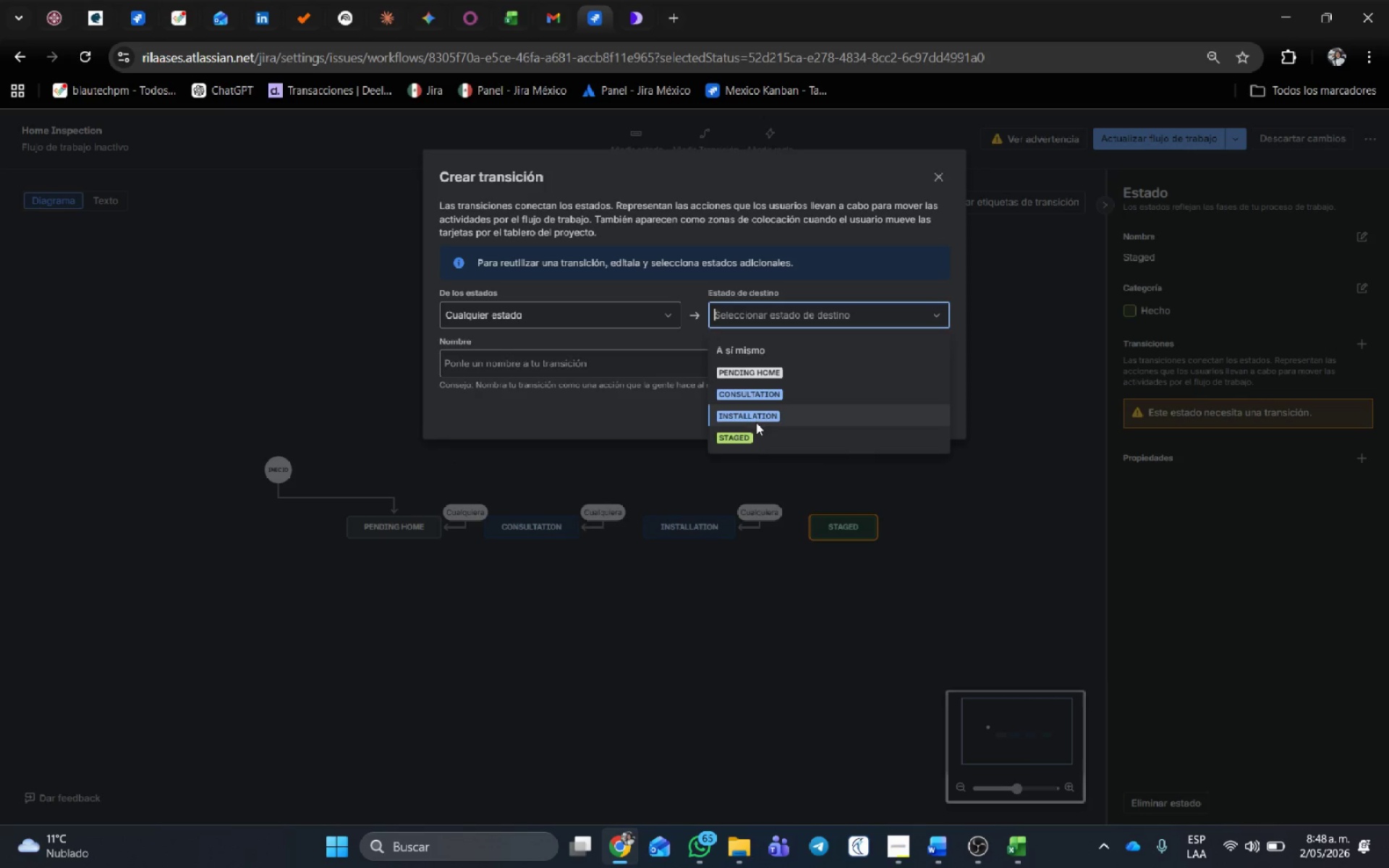 
left_click([757, 431])
 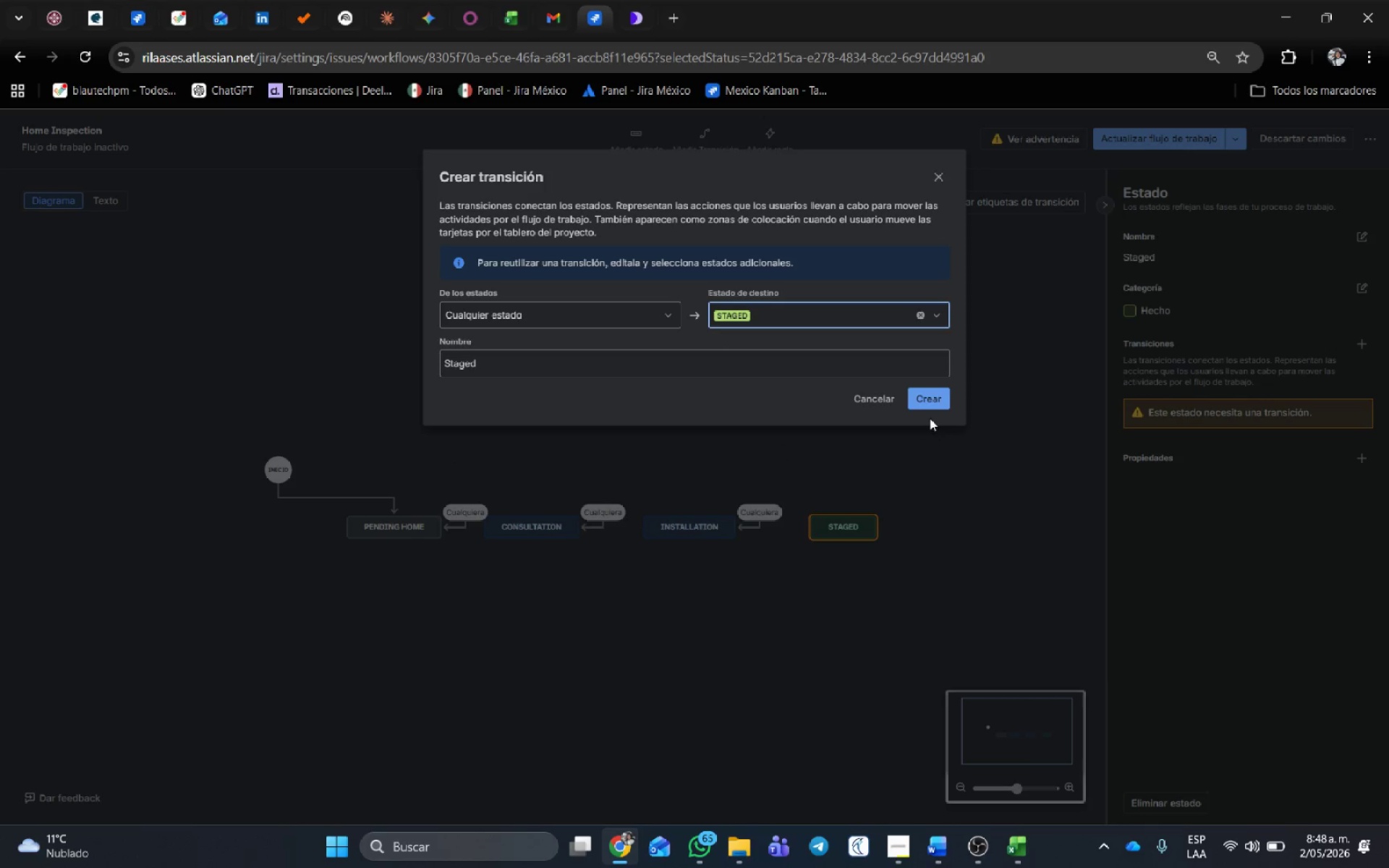 
left_click([933, 404])
 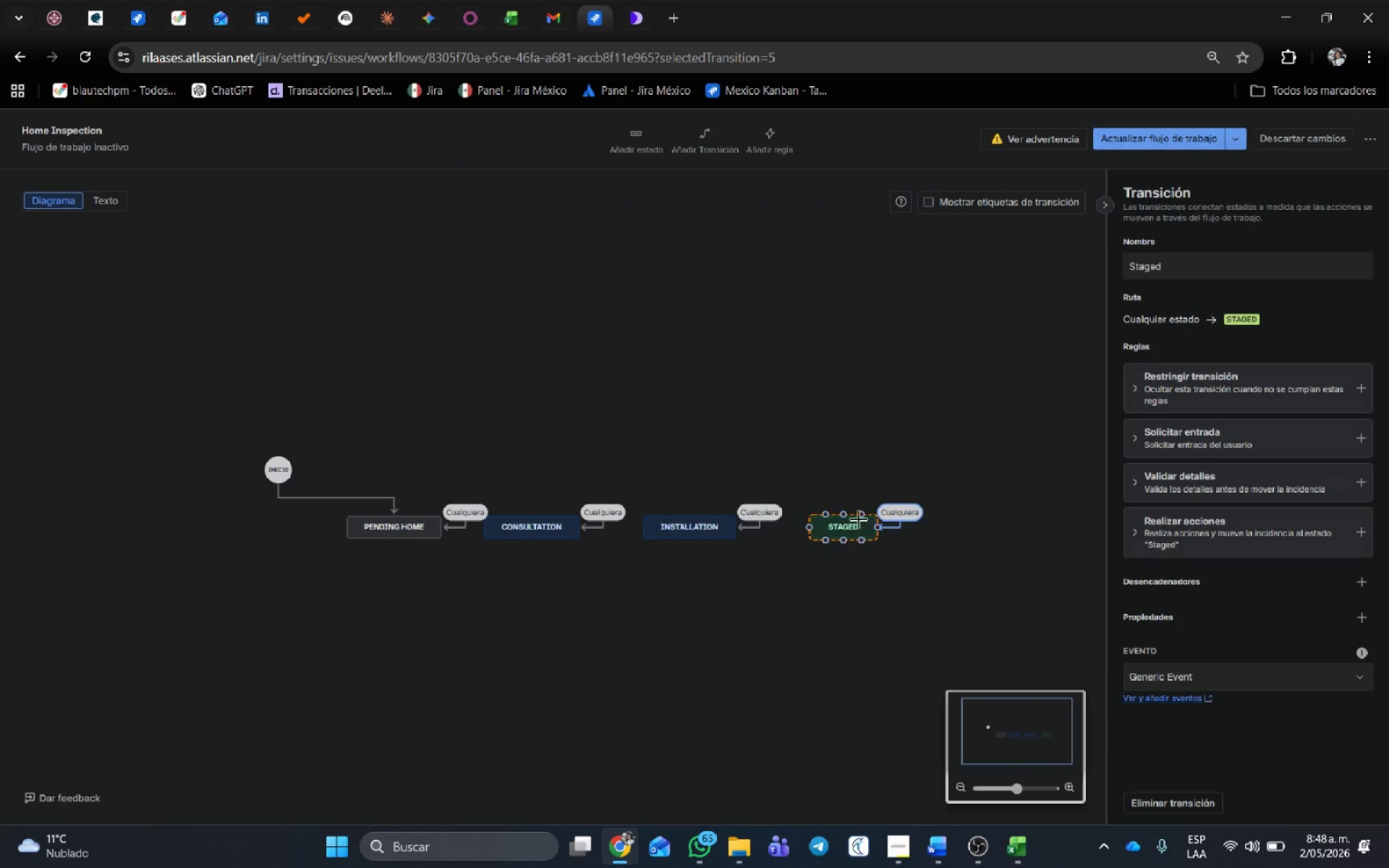 
left_click([859, 519])
 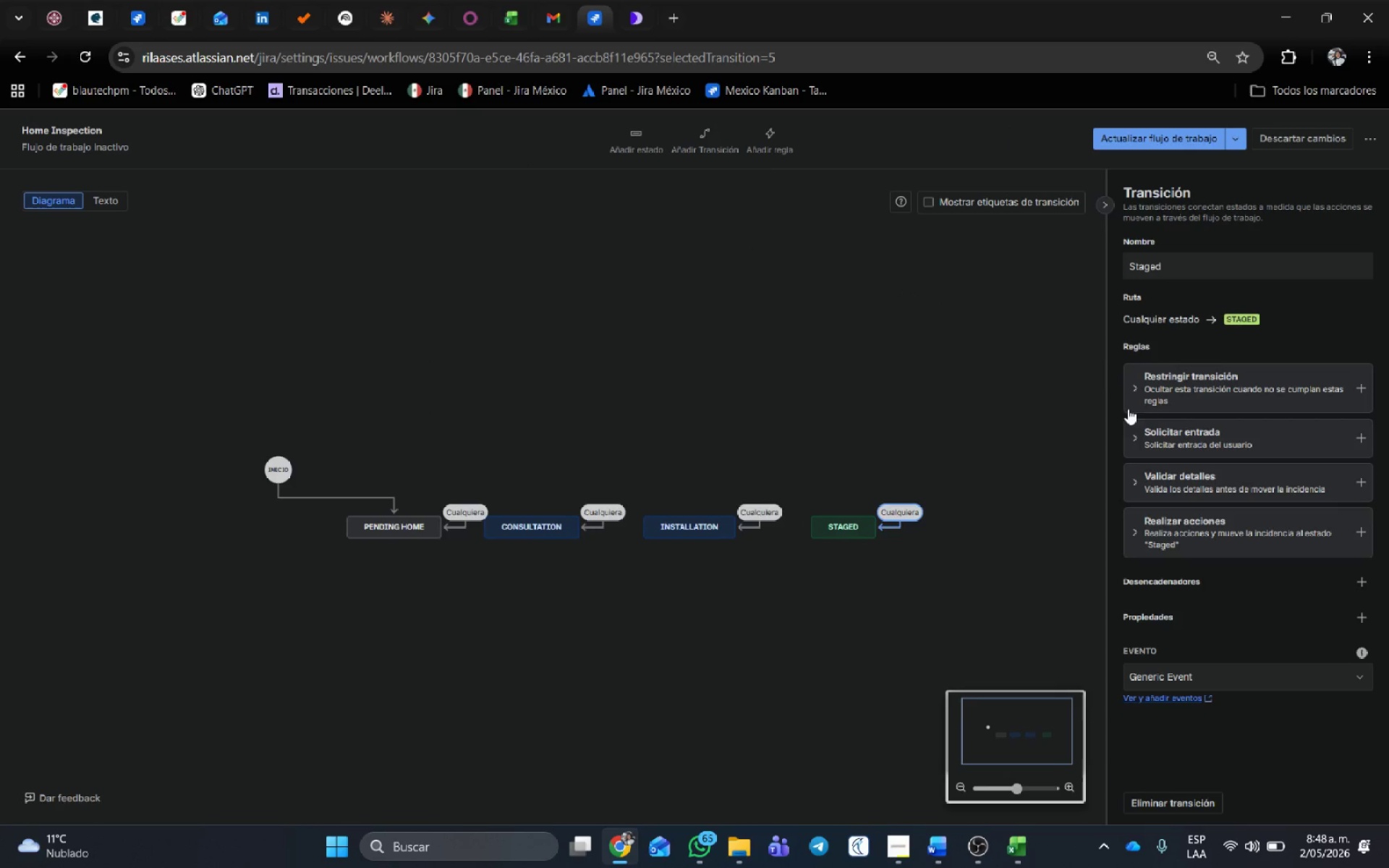 
left_click([850, 527])
 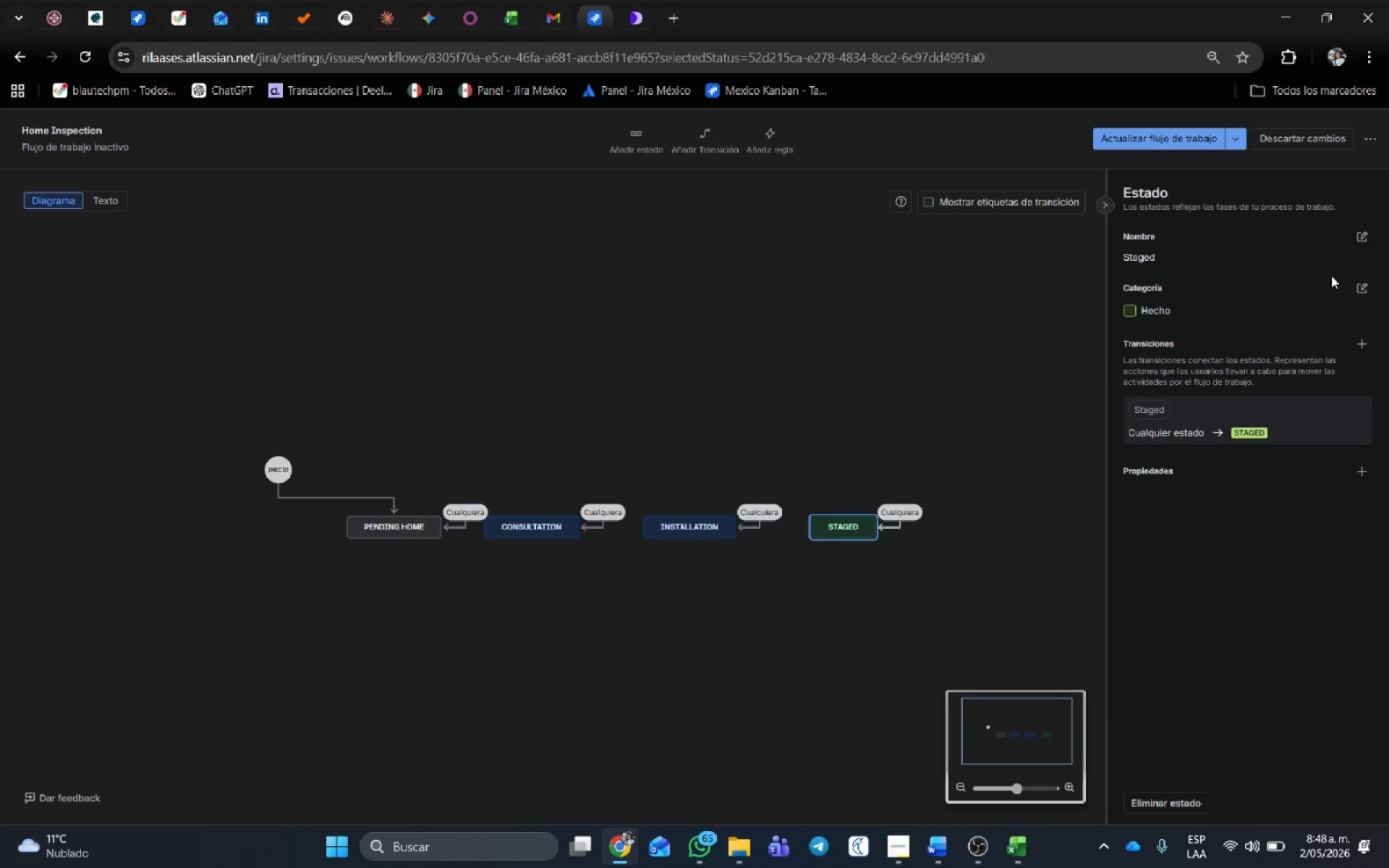 
left_click([1361, 290])
 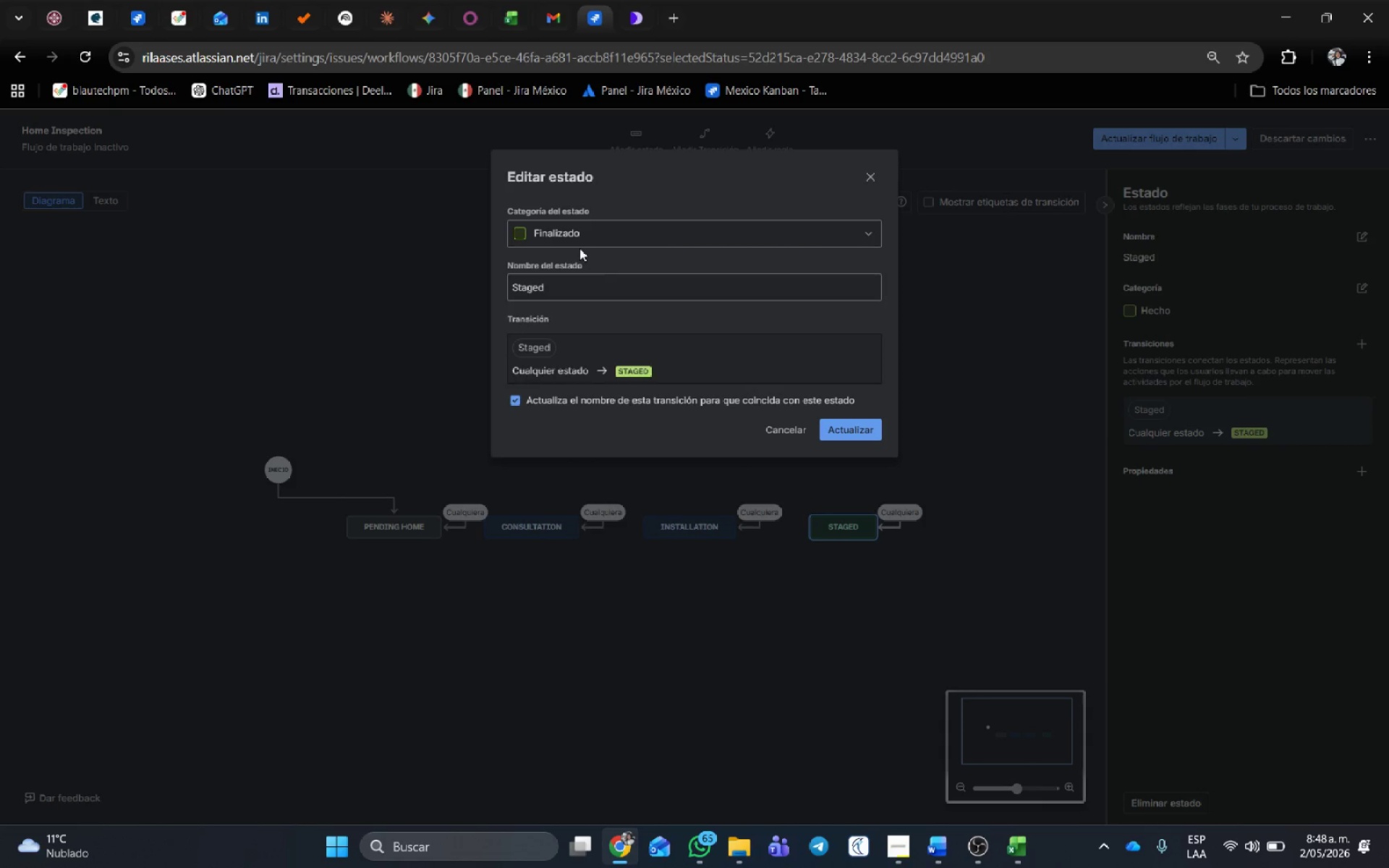 
left_click([579, 244])
 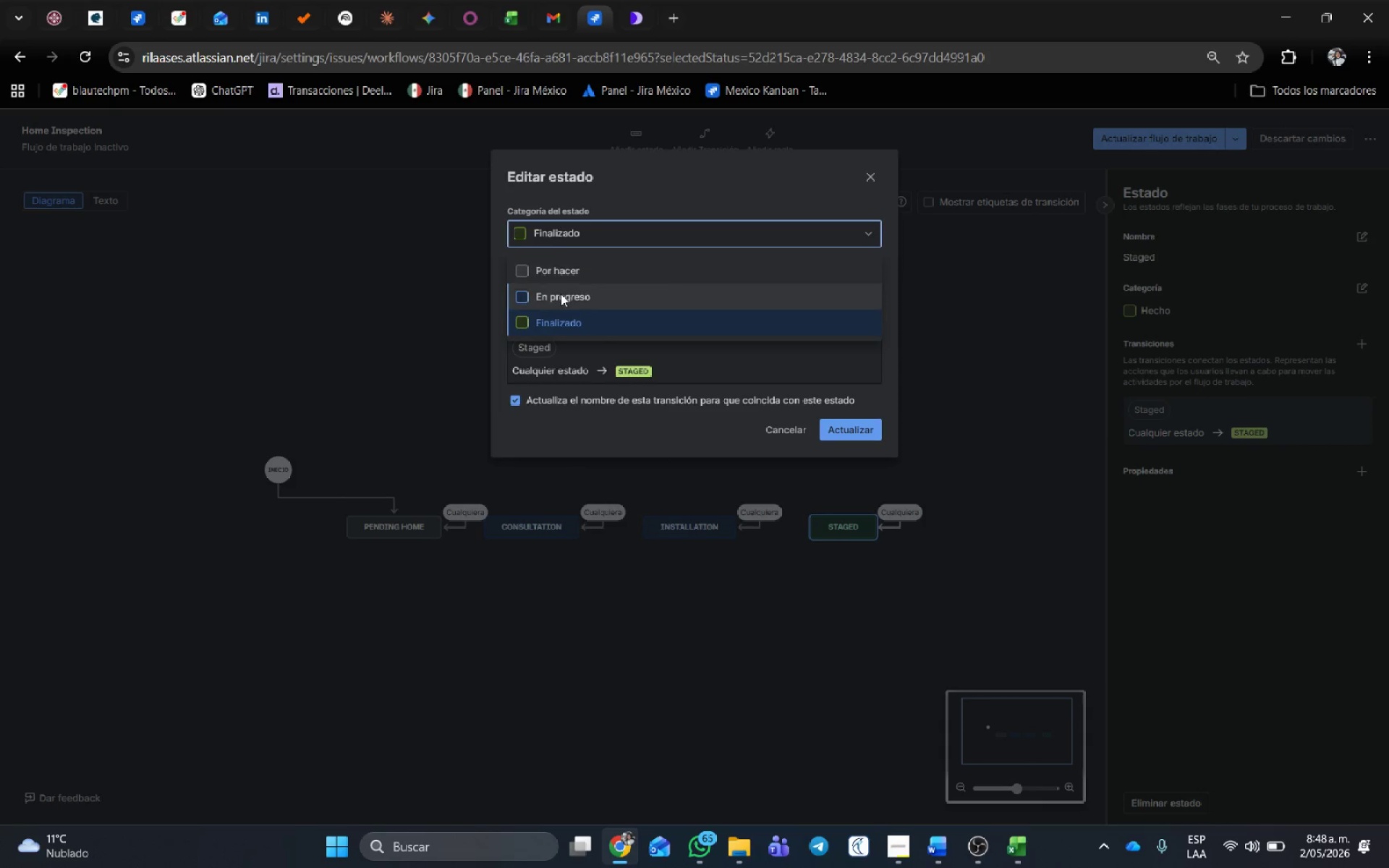 
left_click([561, 294])
 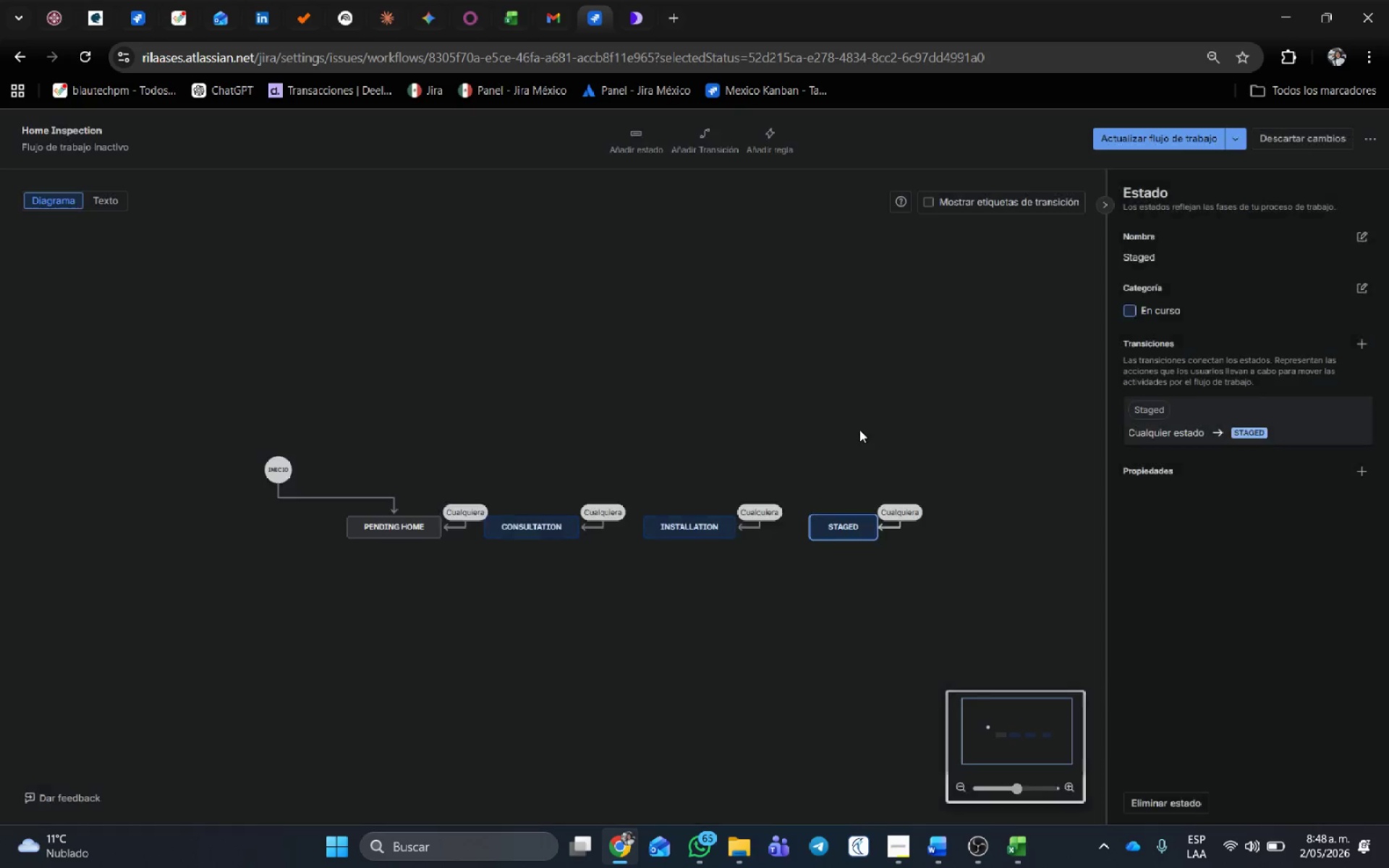 
left_click_drag(start_coordinate=[984, 464], to_coordinate=[721, 465])
 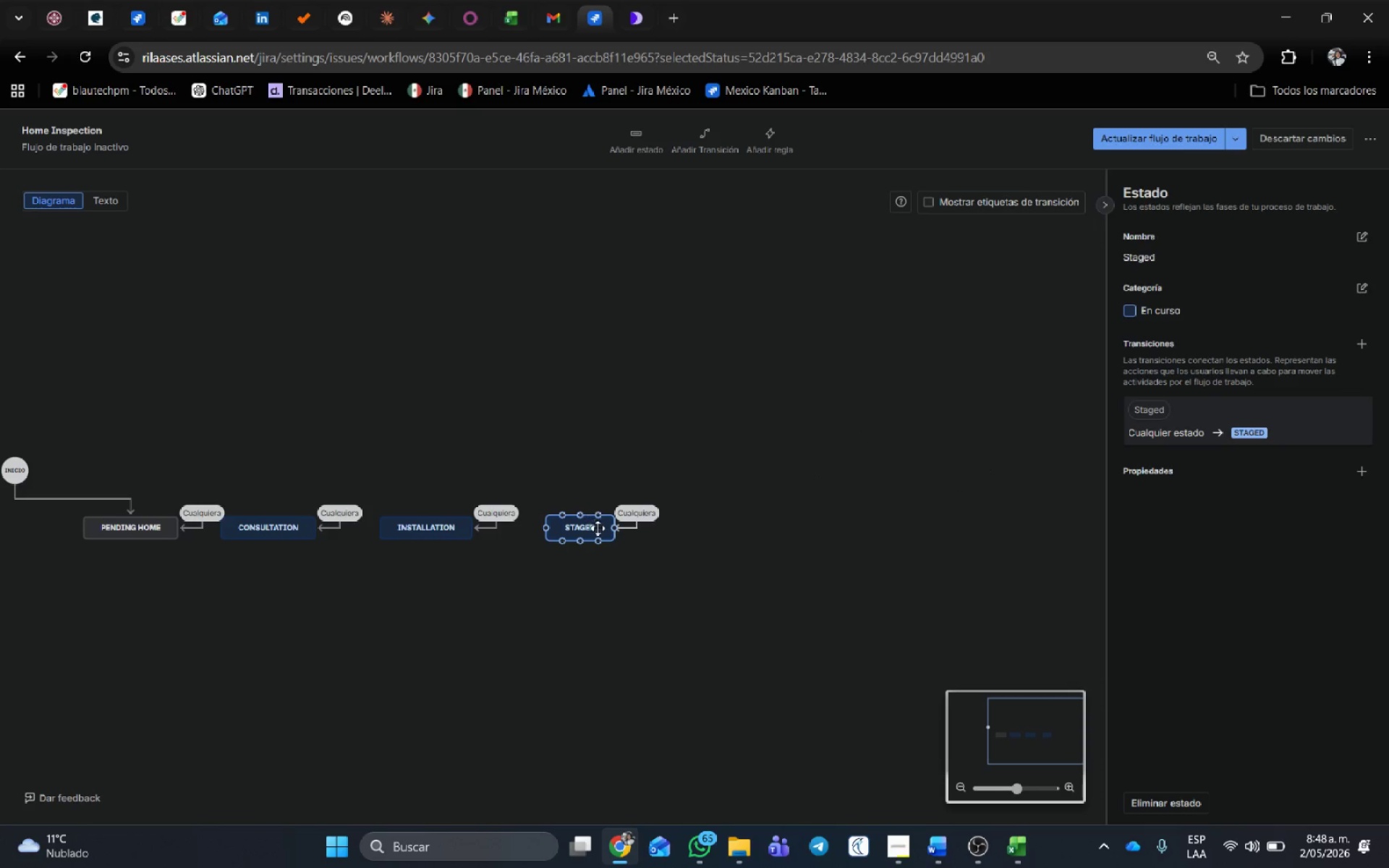 
left_click_drag(start_coordinate=[598, 532], to_coordinate=[583, 533])
 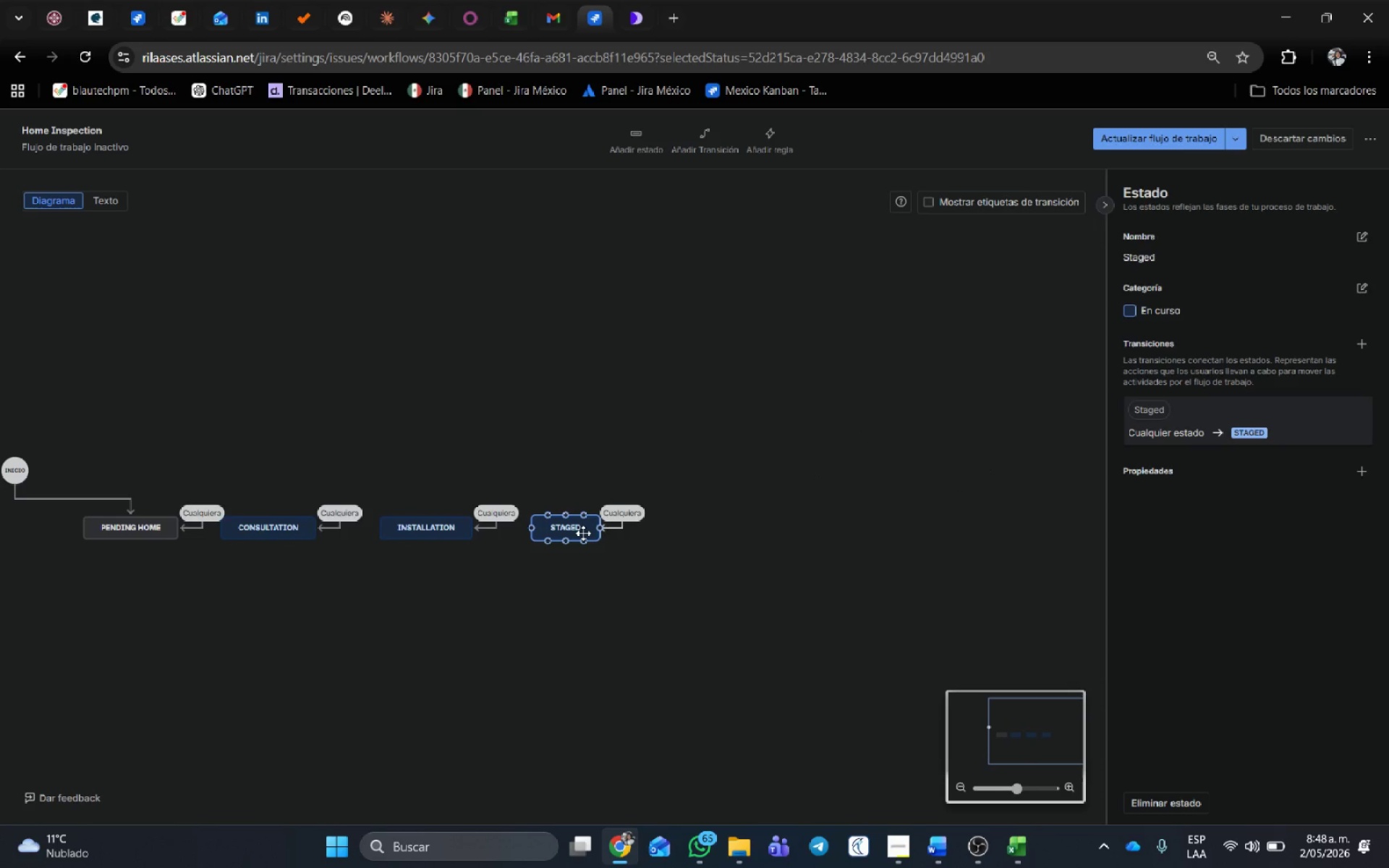 
left_click([583, 533])
 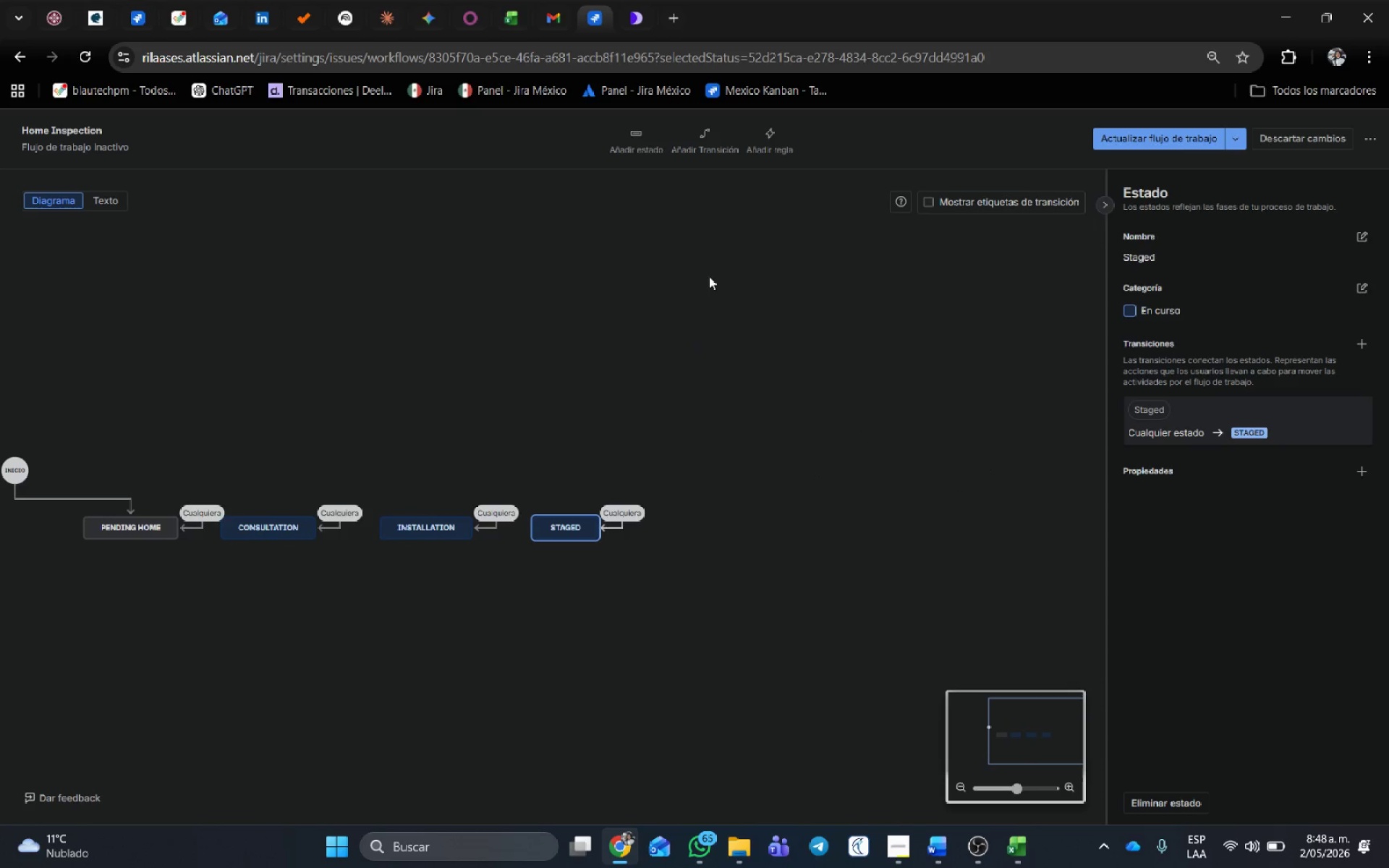 
left_click([709, 259])
 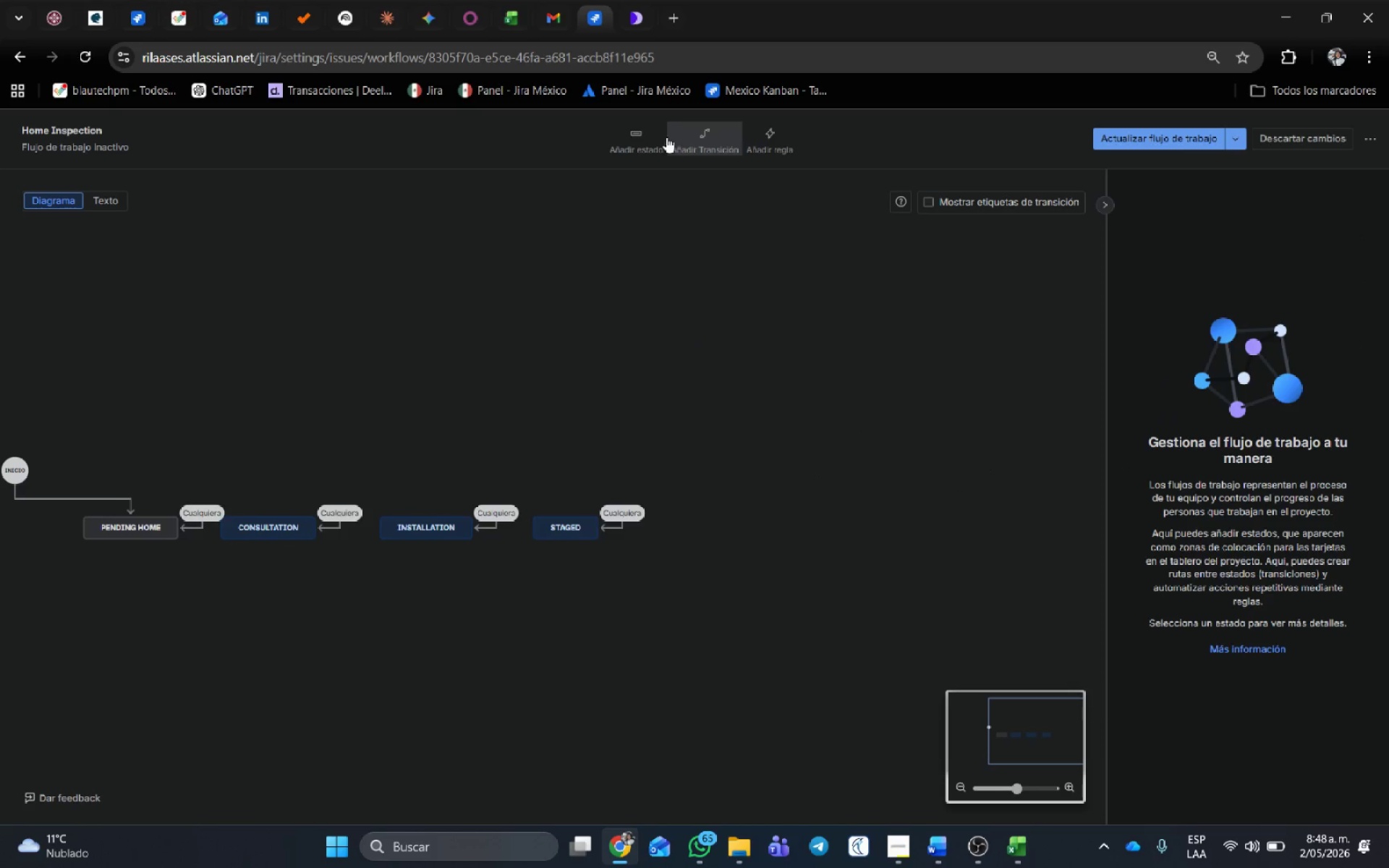 
left_click([651, 134])
 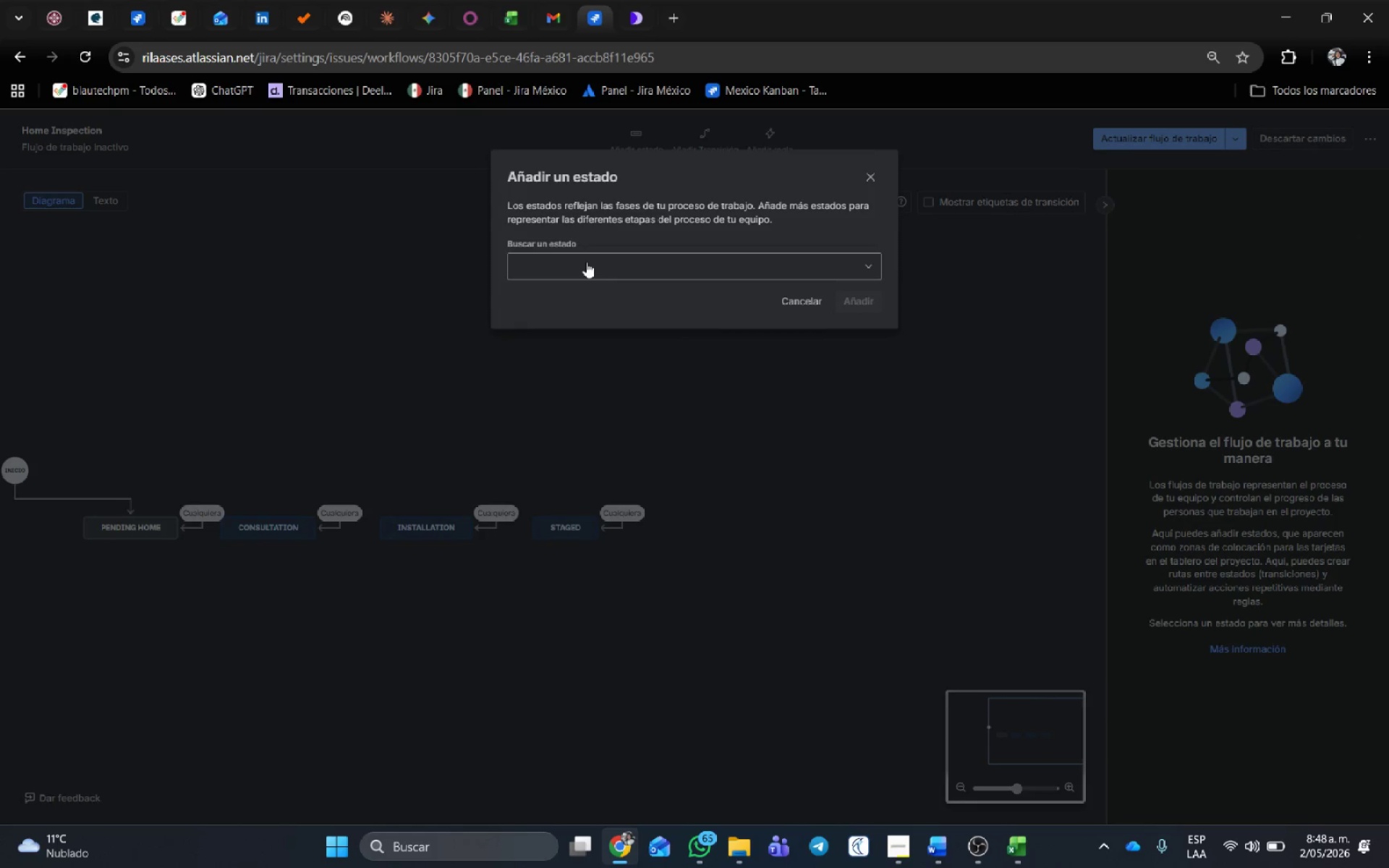 
left_click([586, 260])
 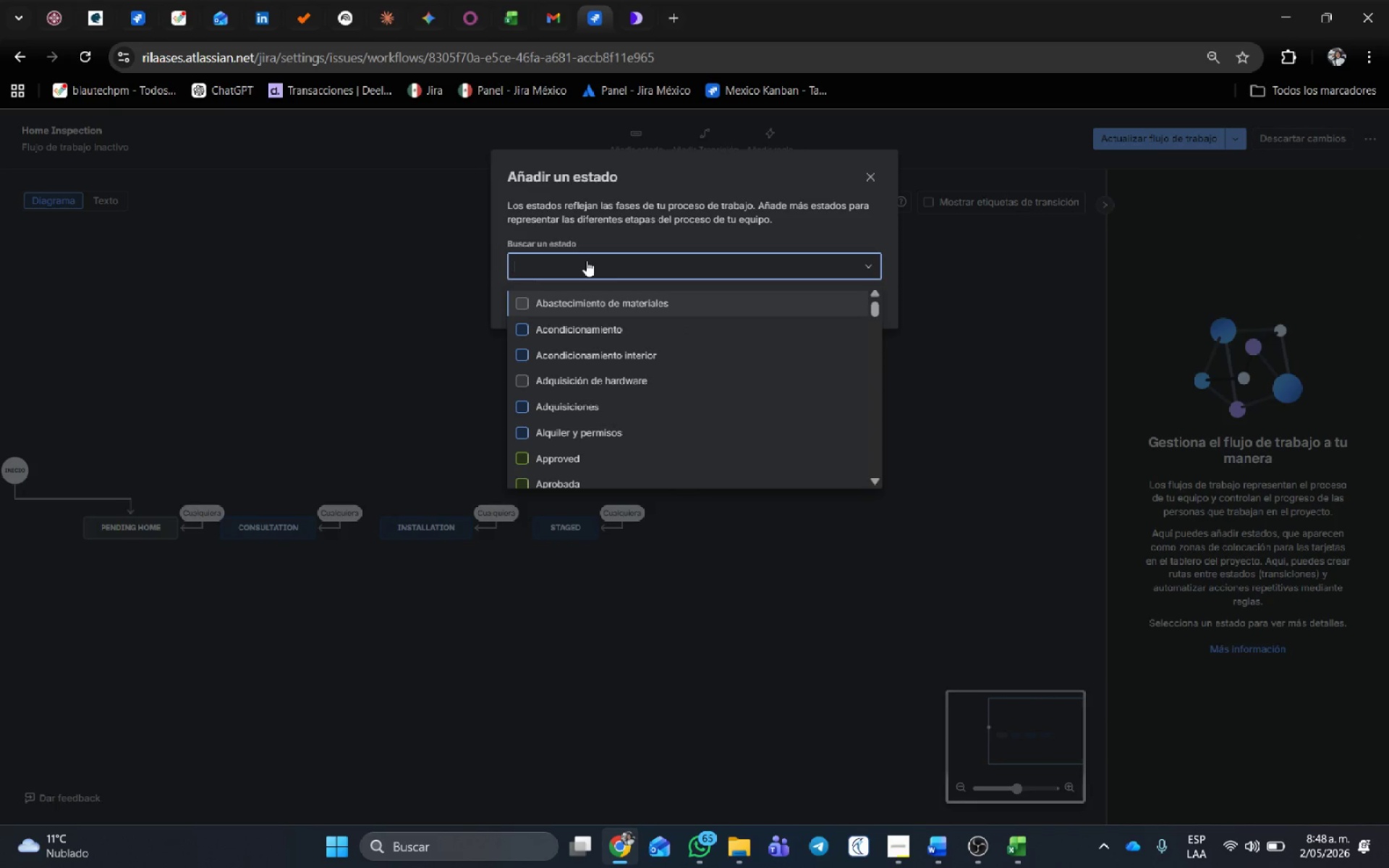 
type(De-Staged)
 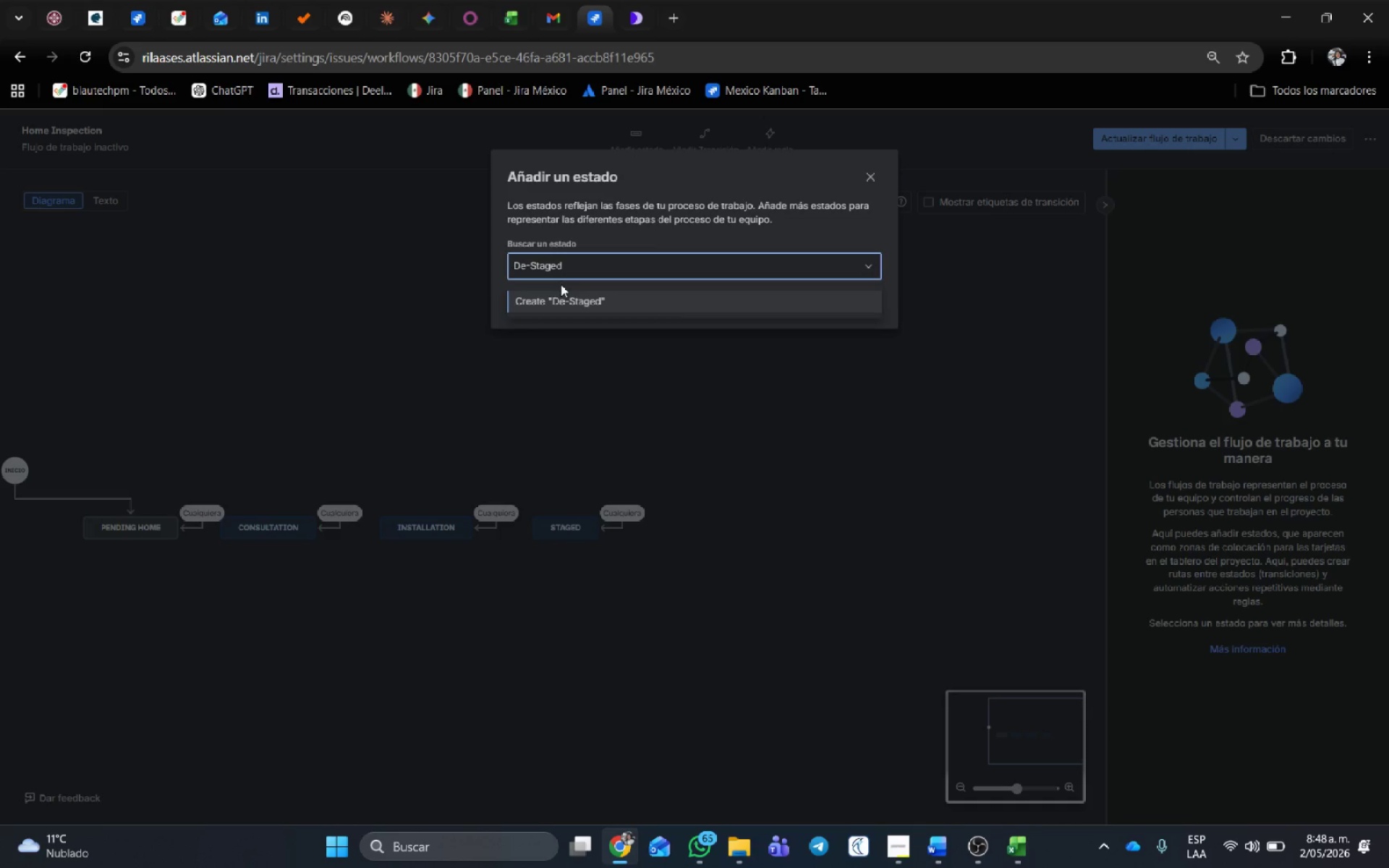 
left_click([569, 293])
 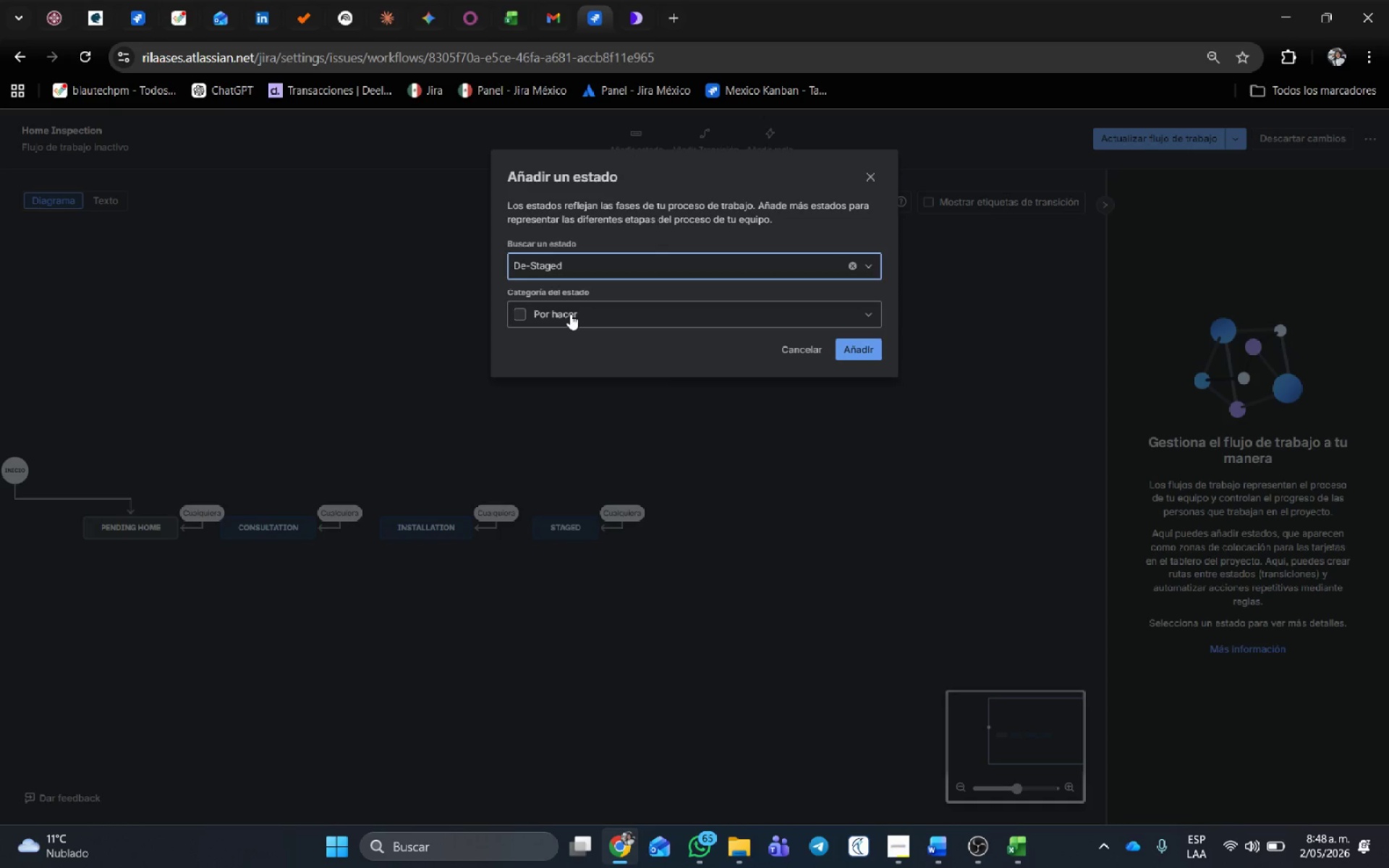 
left_click([570, 315])
 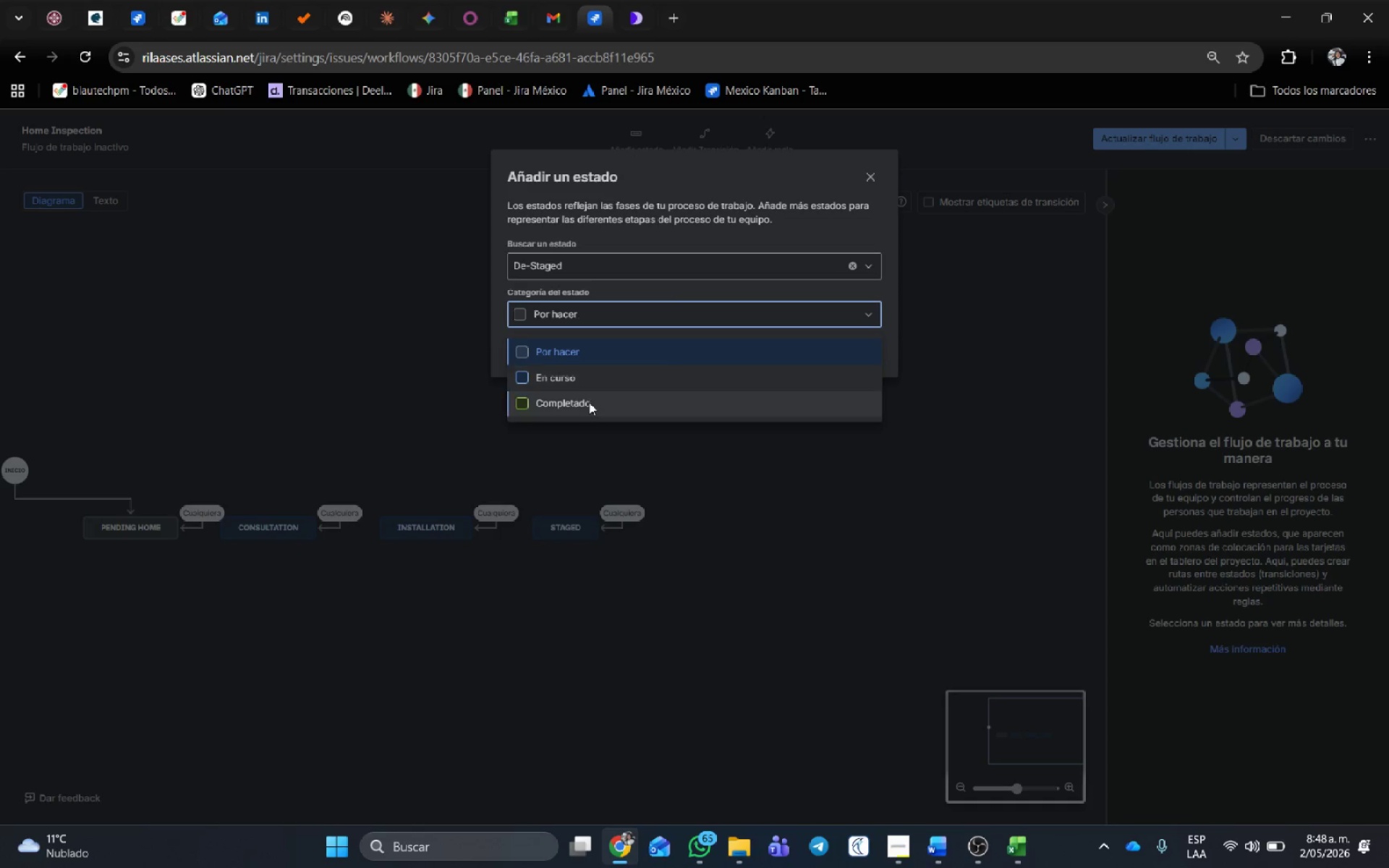 
left_click([589, 402])
 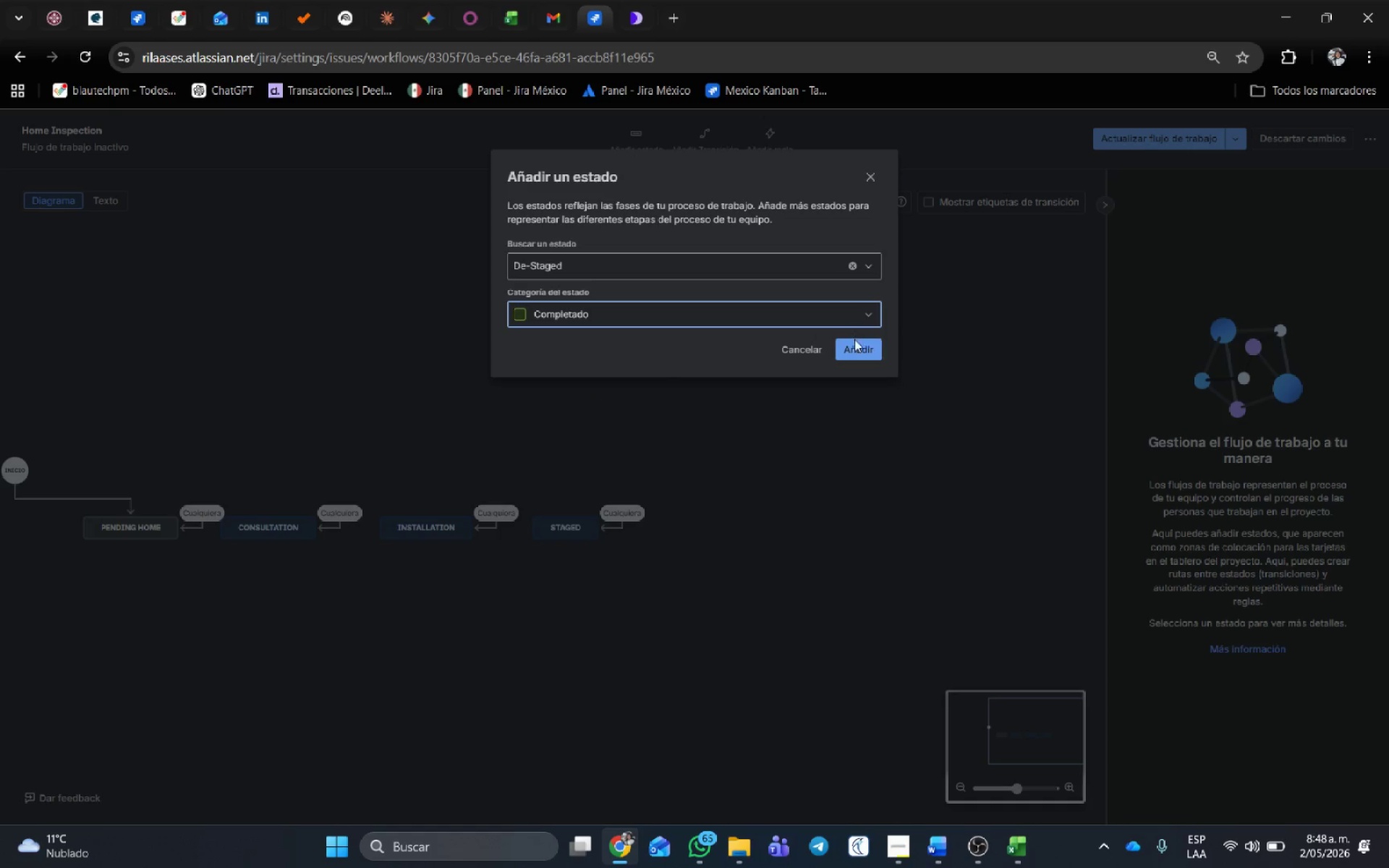 
left_click([857, 344])
 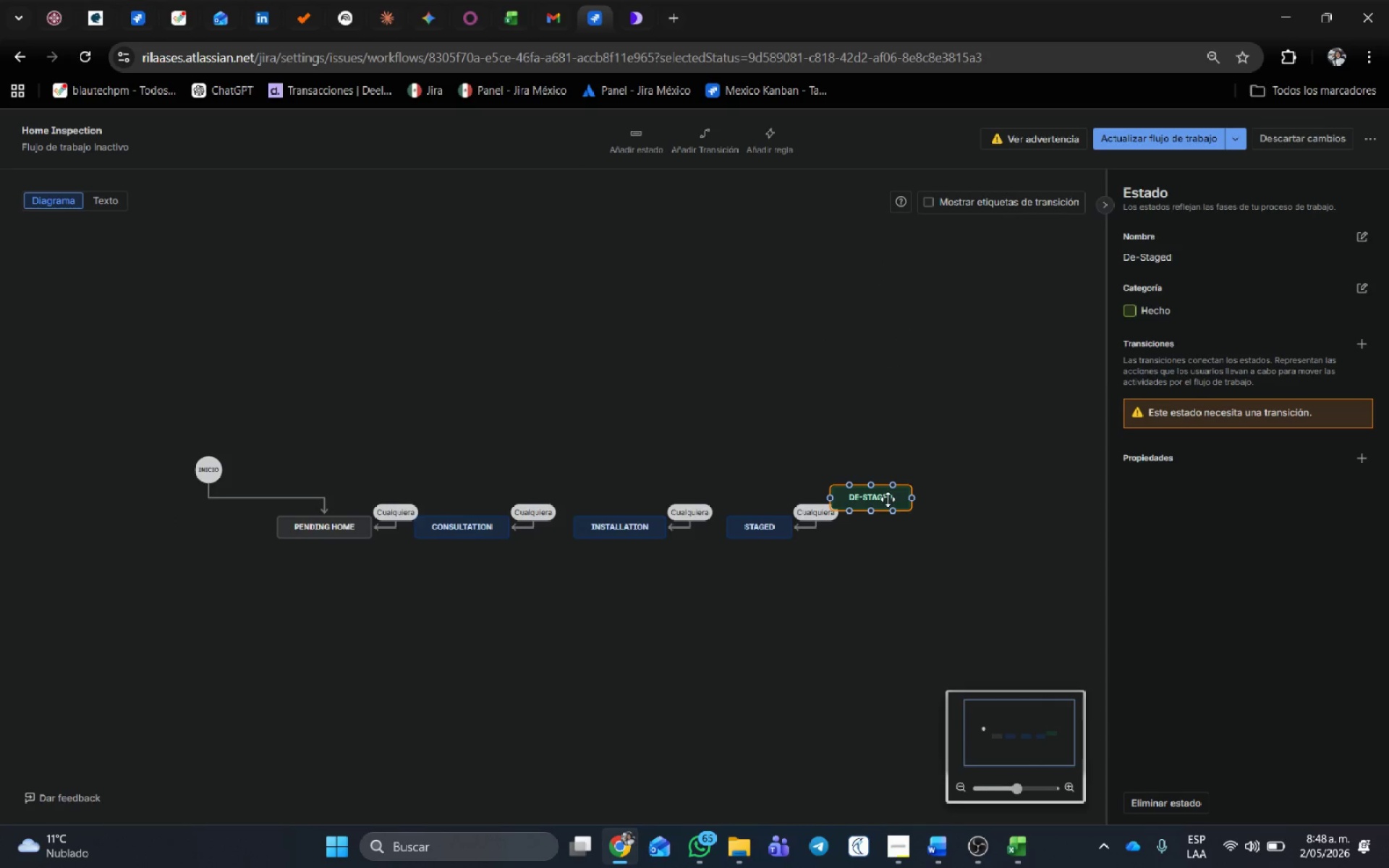 
left_click_drag(start_coordinate=[890, 506], to_coordinate=[909, 536])
 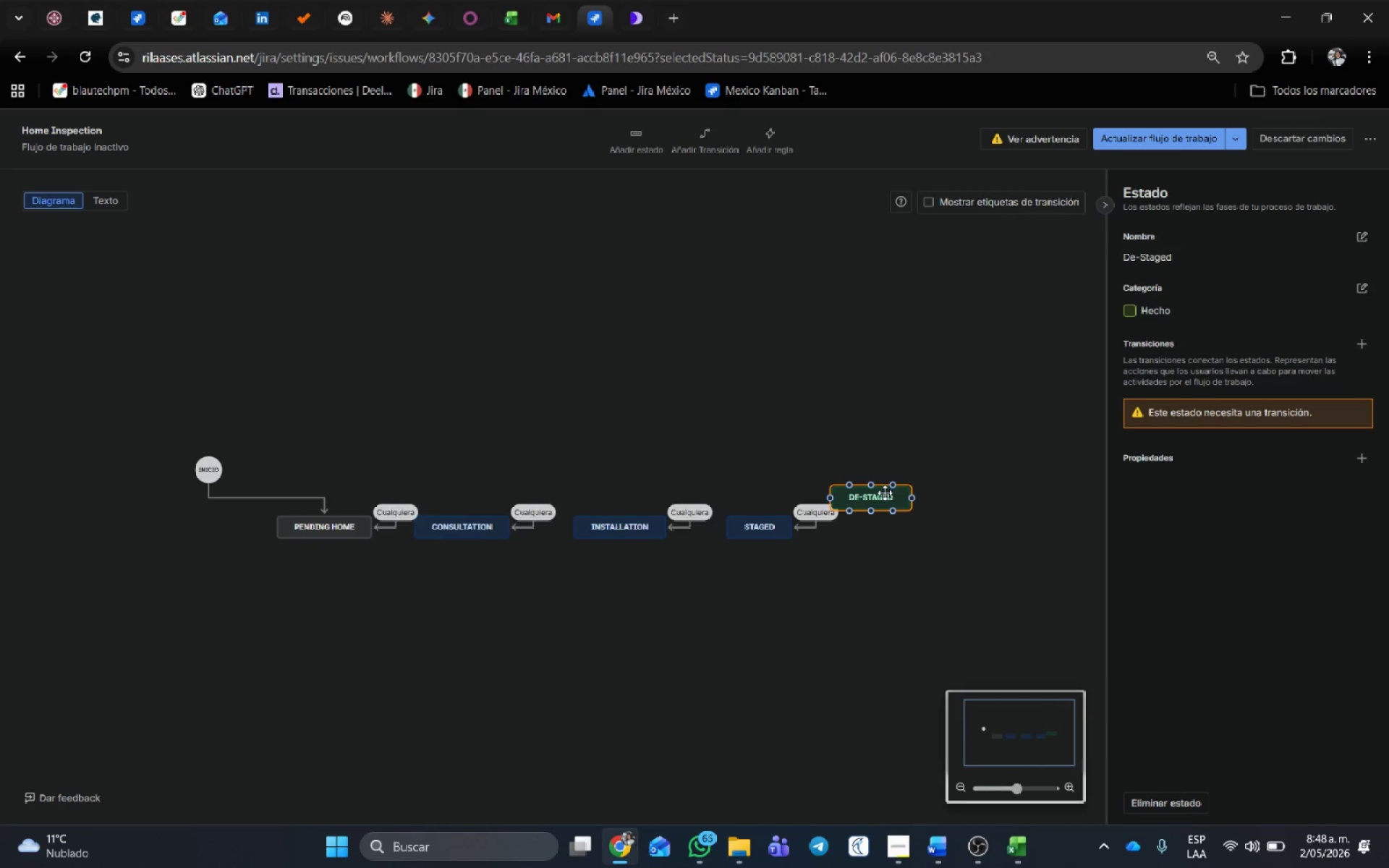 
left_click_drag(start_coordinate=[885, 493], to_coordinate=[912, 524])
 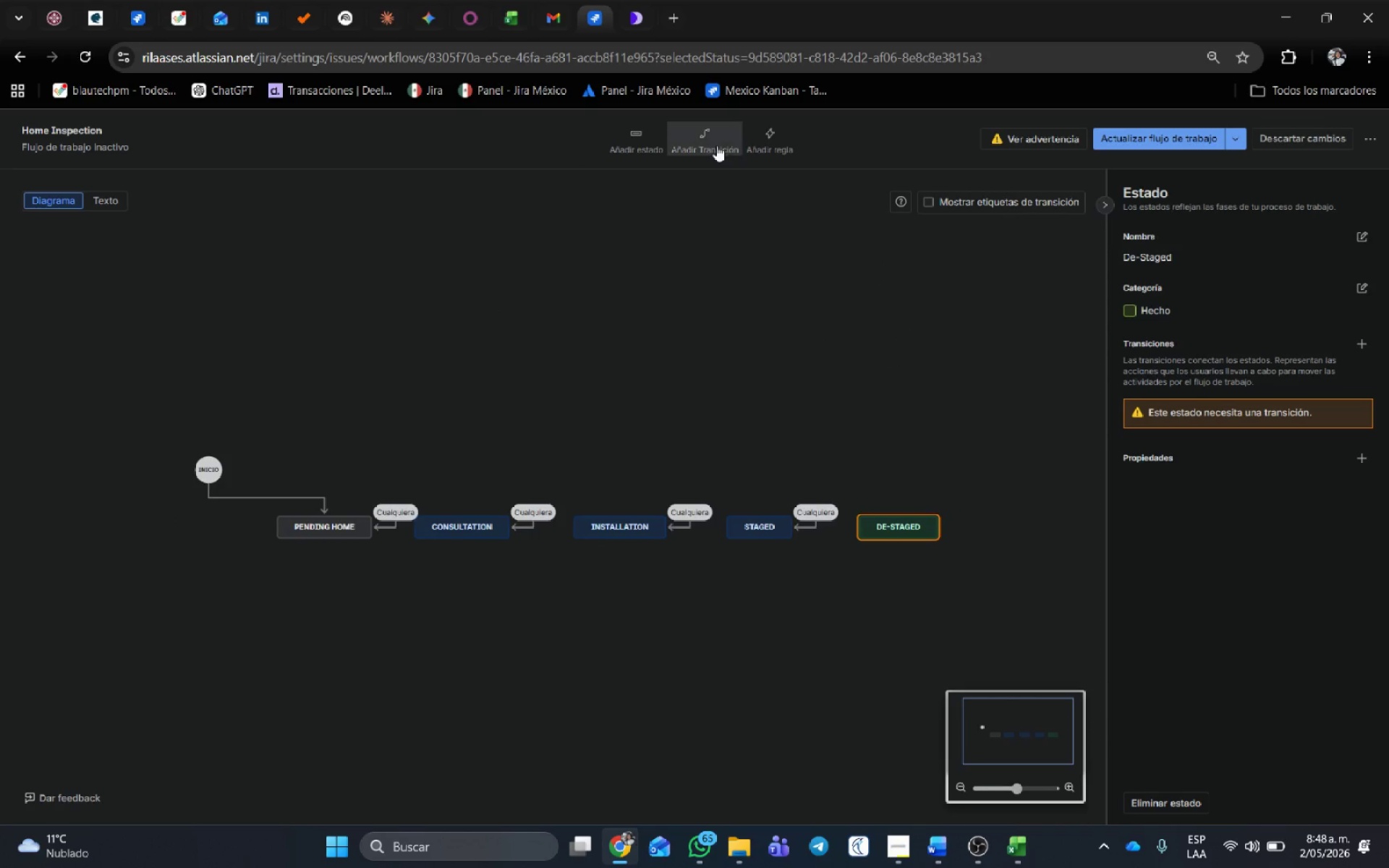 
left_click([716, 145])
 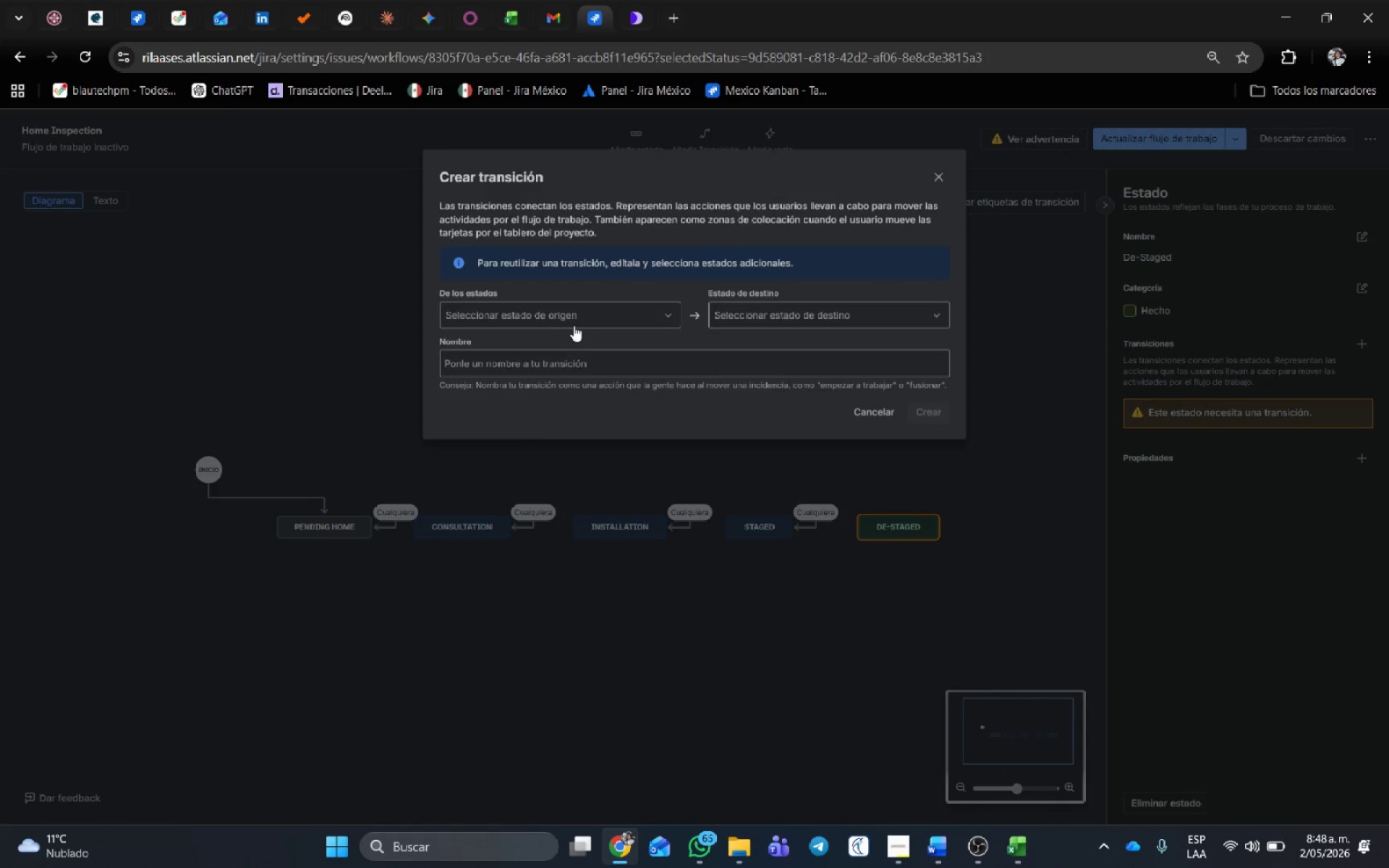 
left_click([576, 319])
 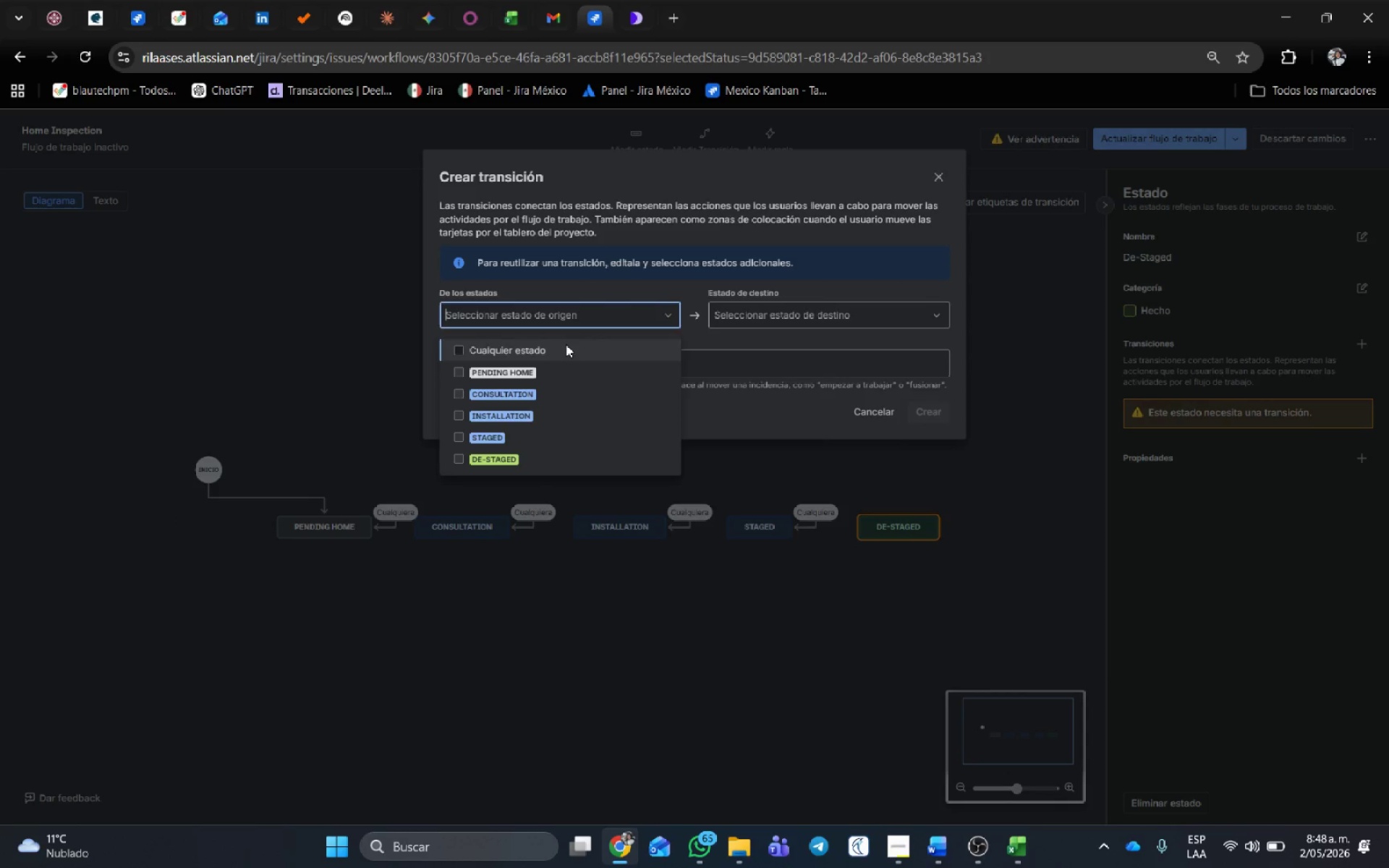 
left_click([566, 344])
 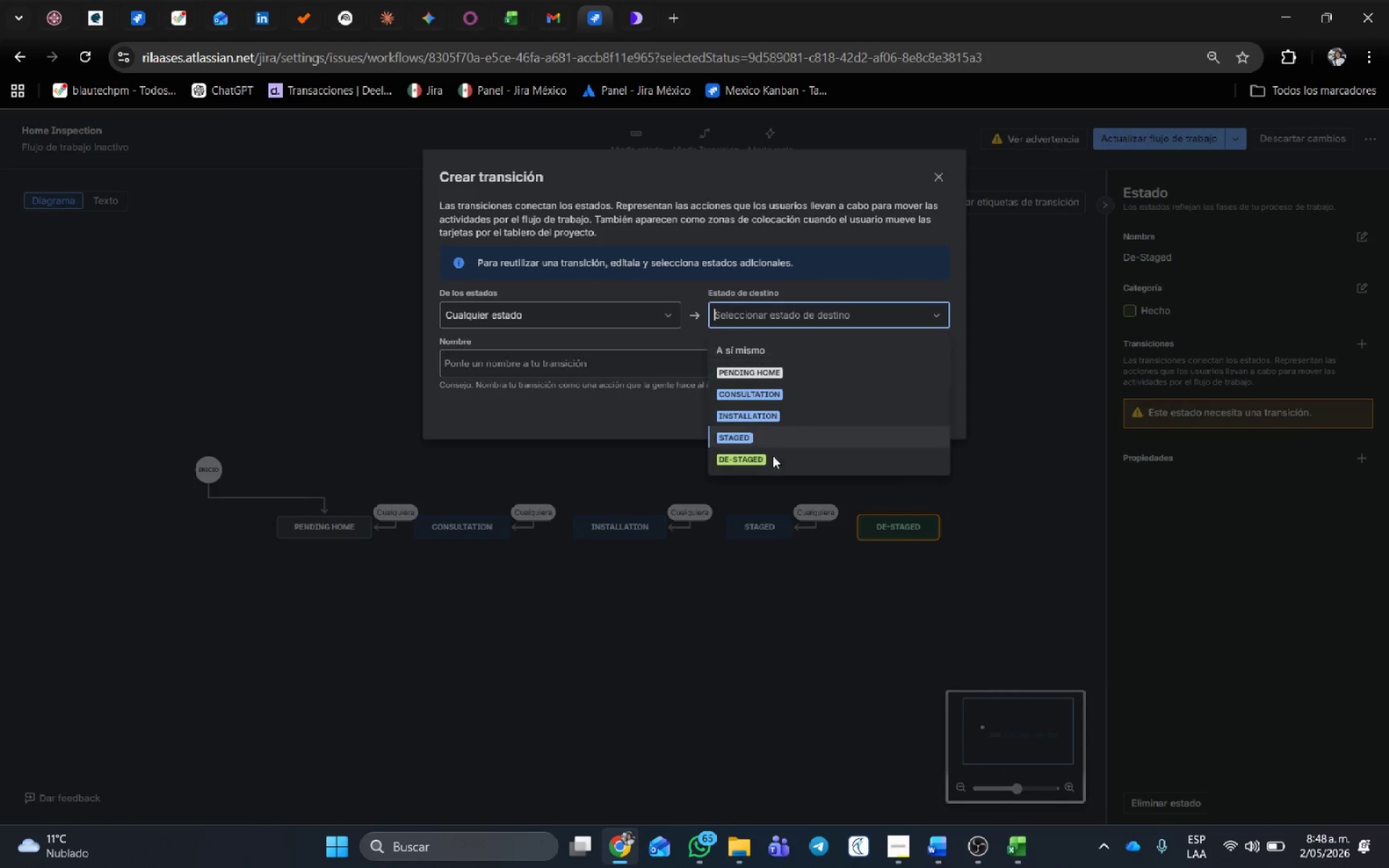 
left_click([762, 458])
 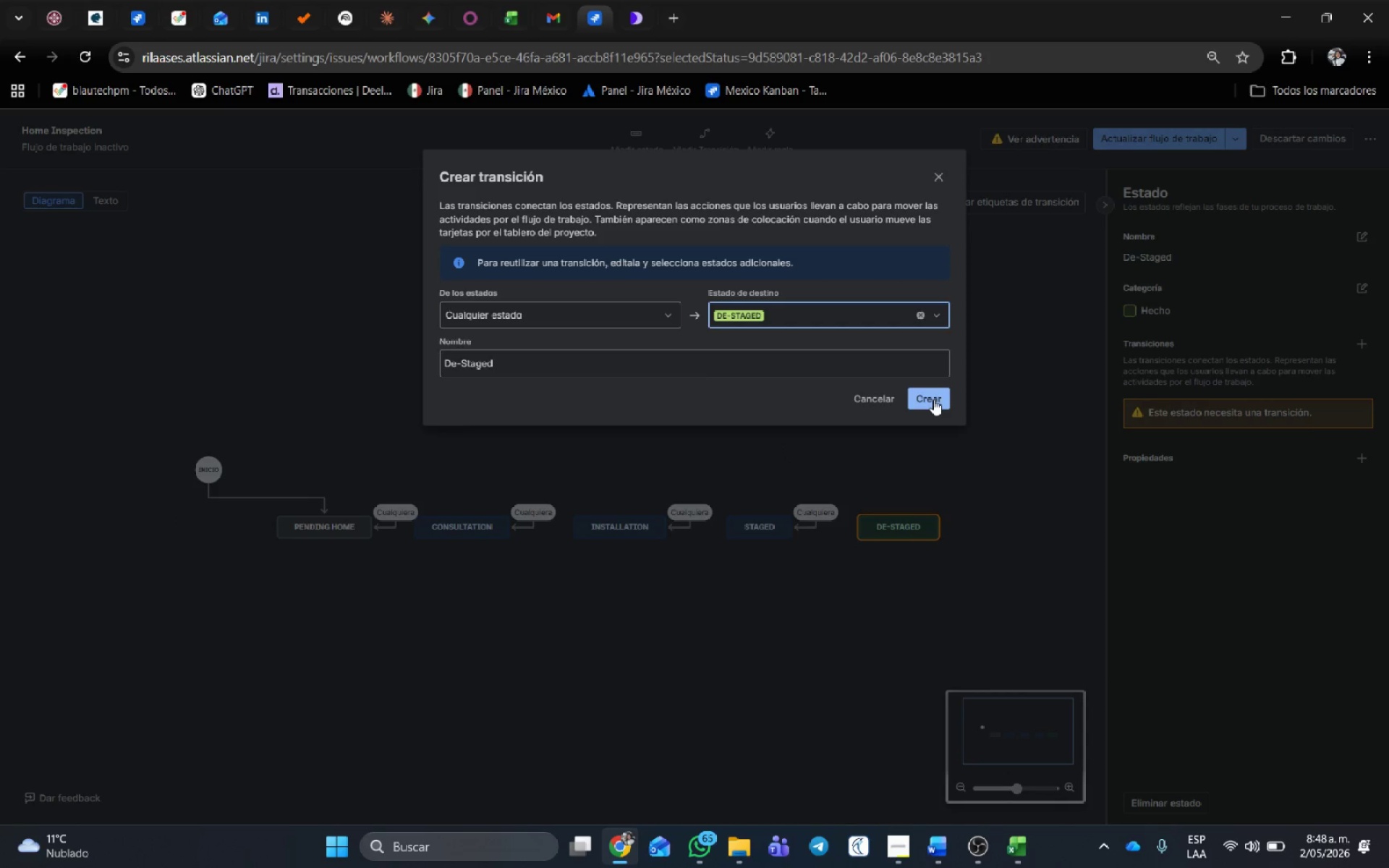 
left_click([933, 399])
 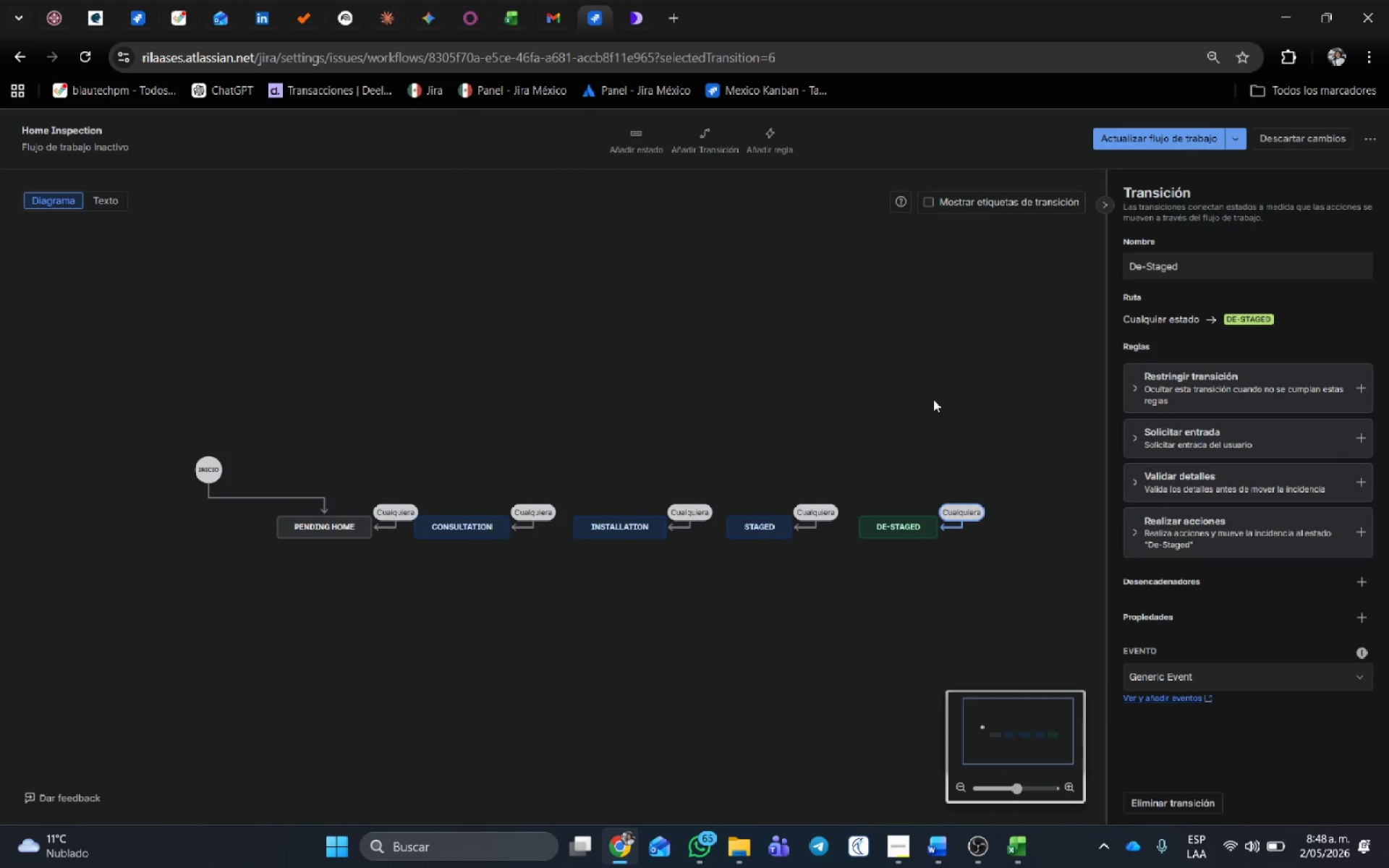 
wait(5.05)
 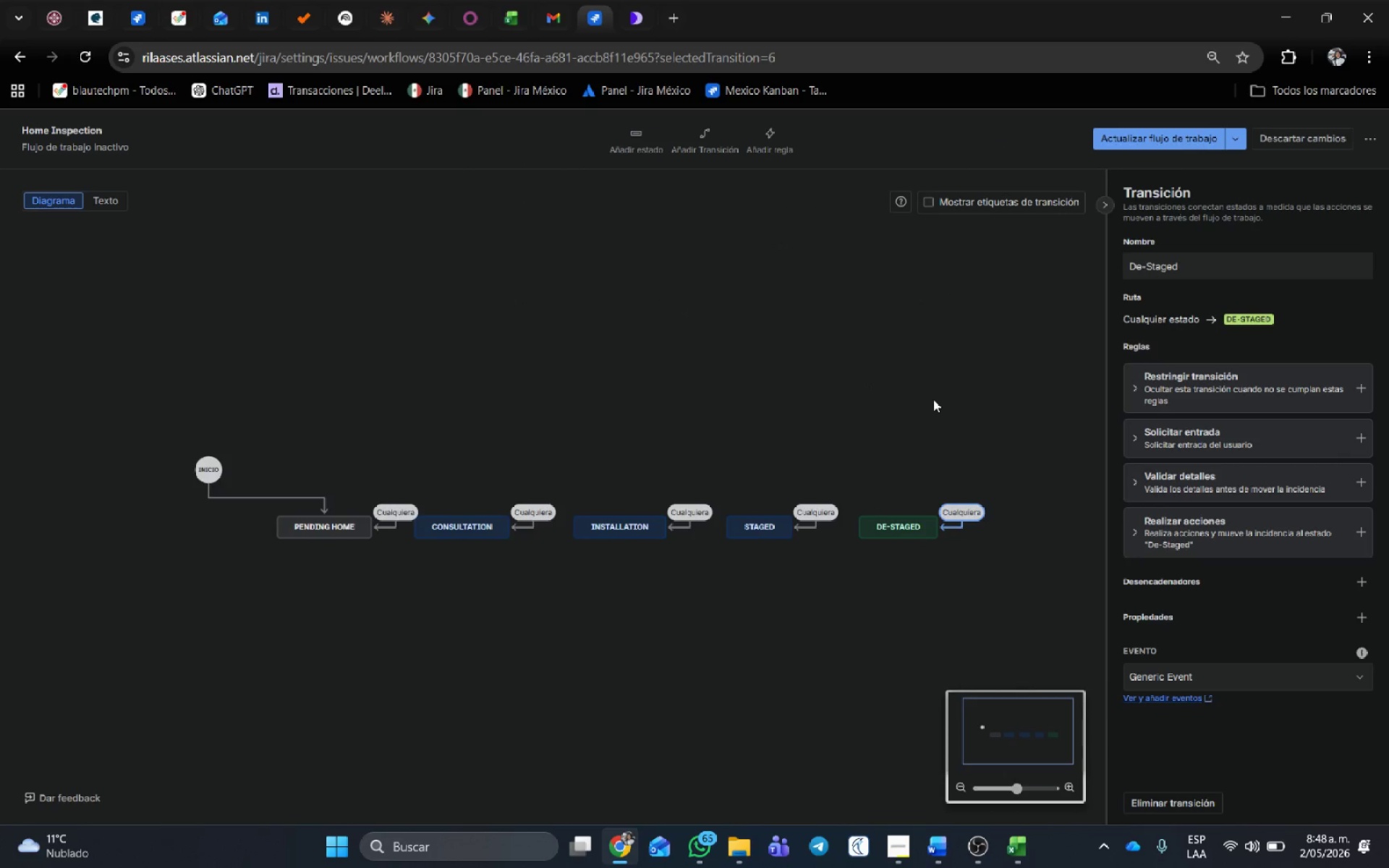 
left_click_drag(start_coordinate=[917, 524], to_coordinate=[904, 523])
 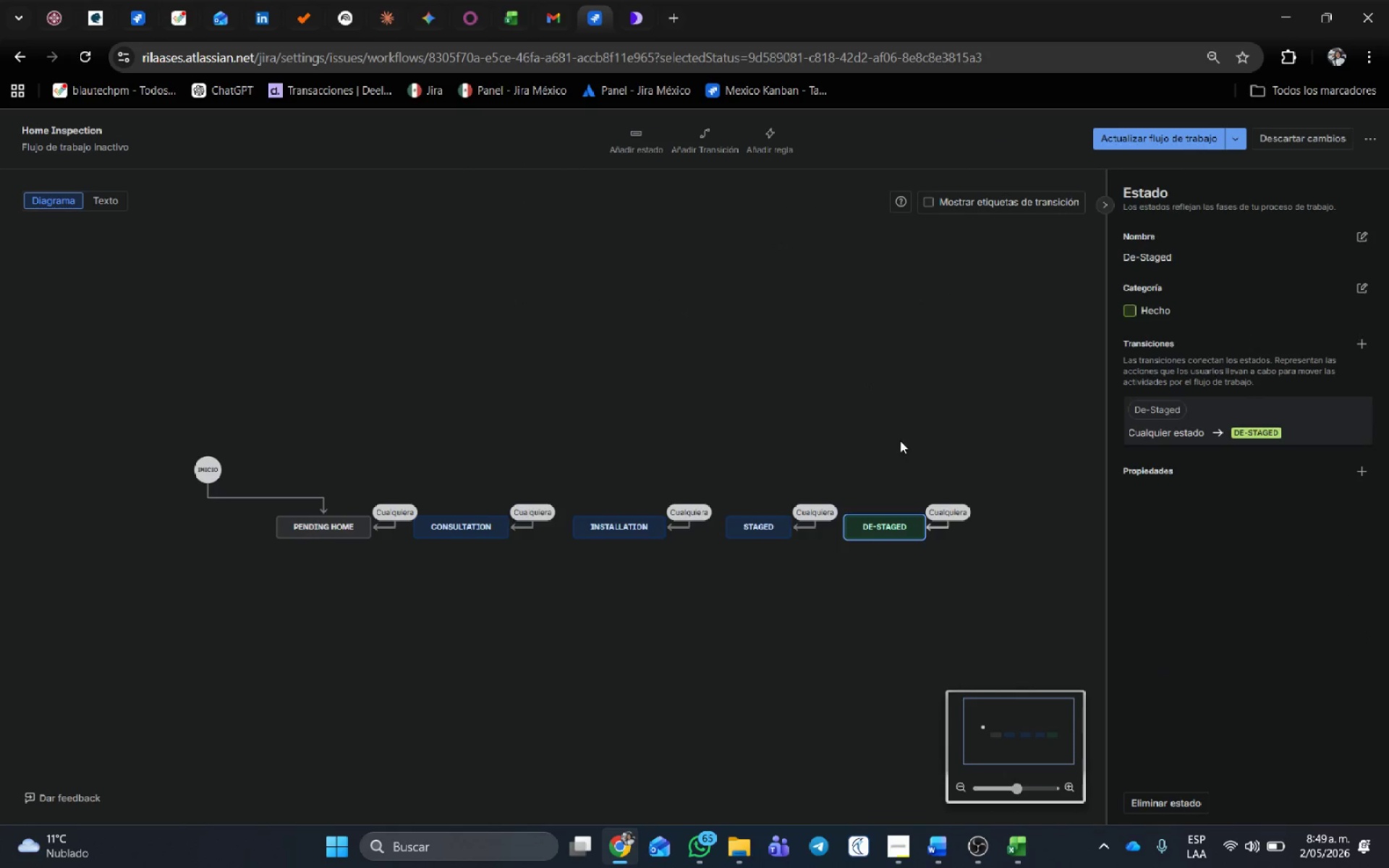 
left_click([899, 440])
 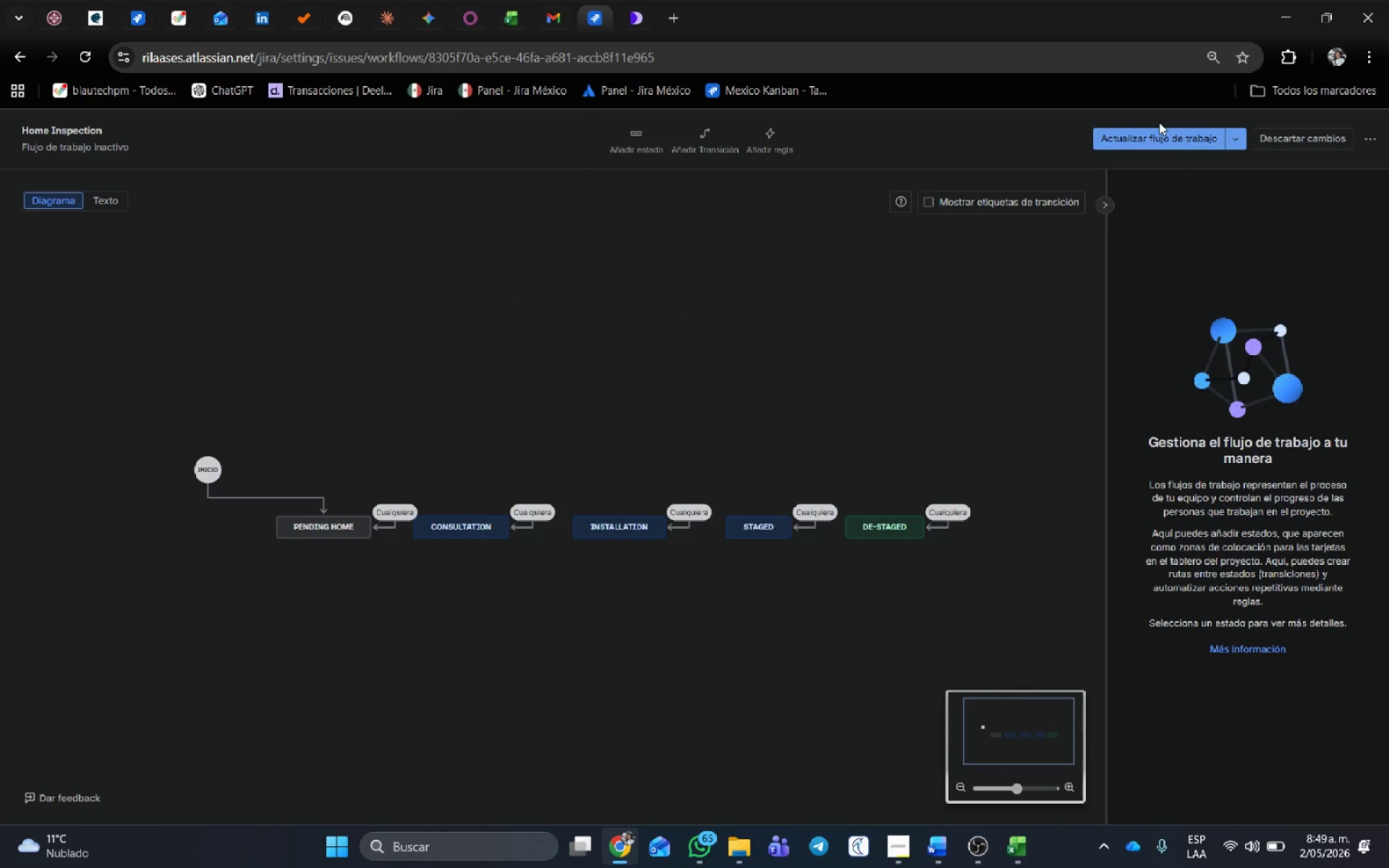 
left_click([1158, 136])
 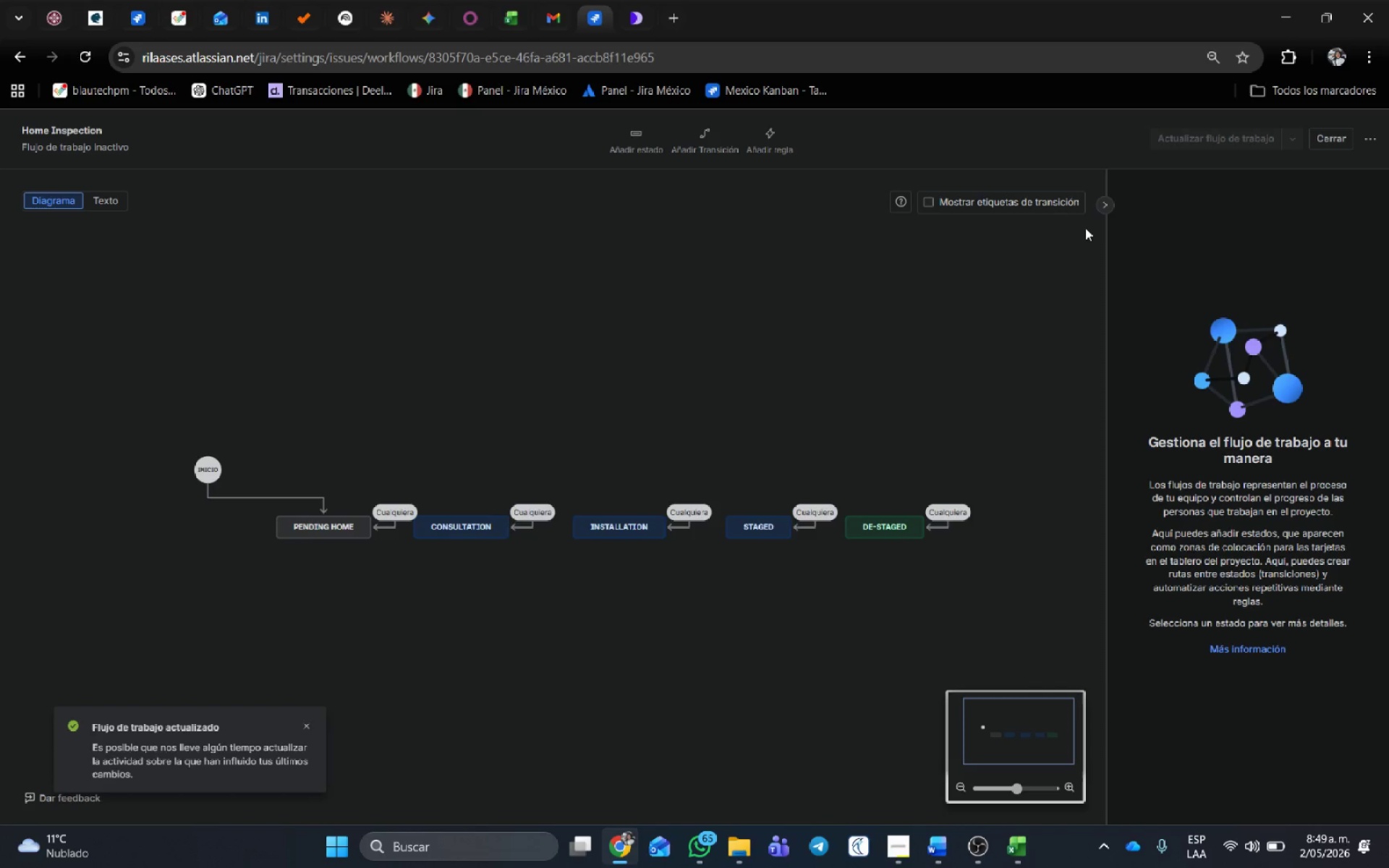 
left_click([1327, 136])
 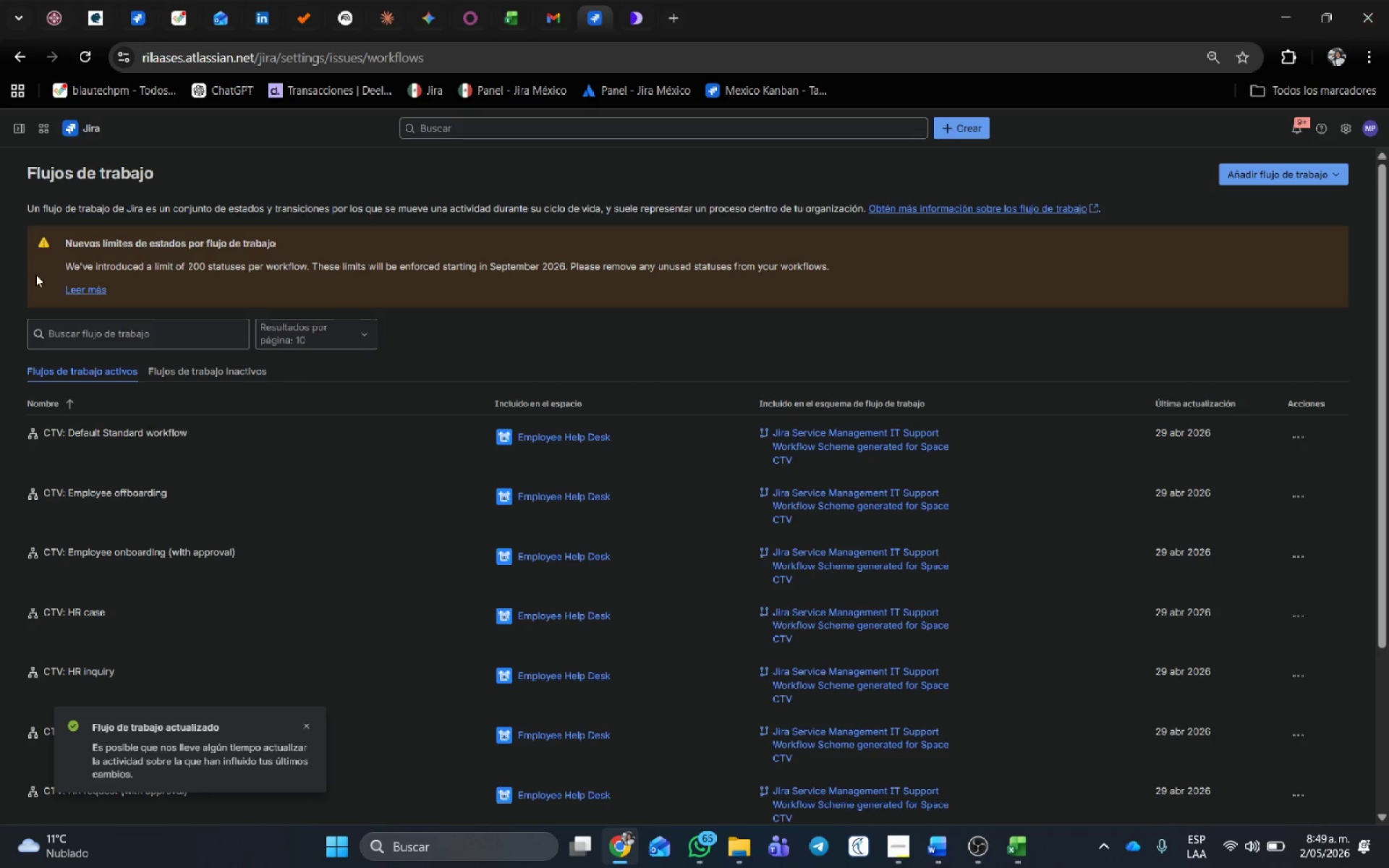 
left_click([72, 338])
 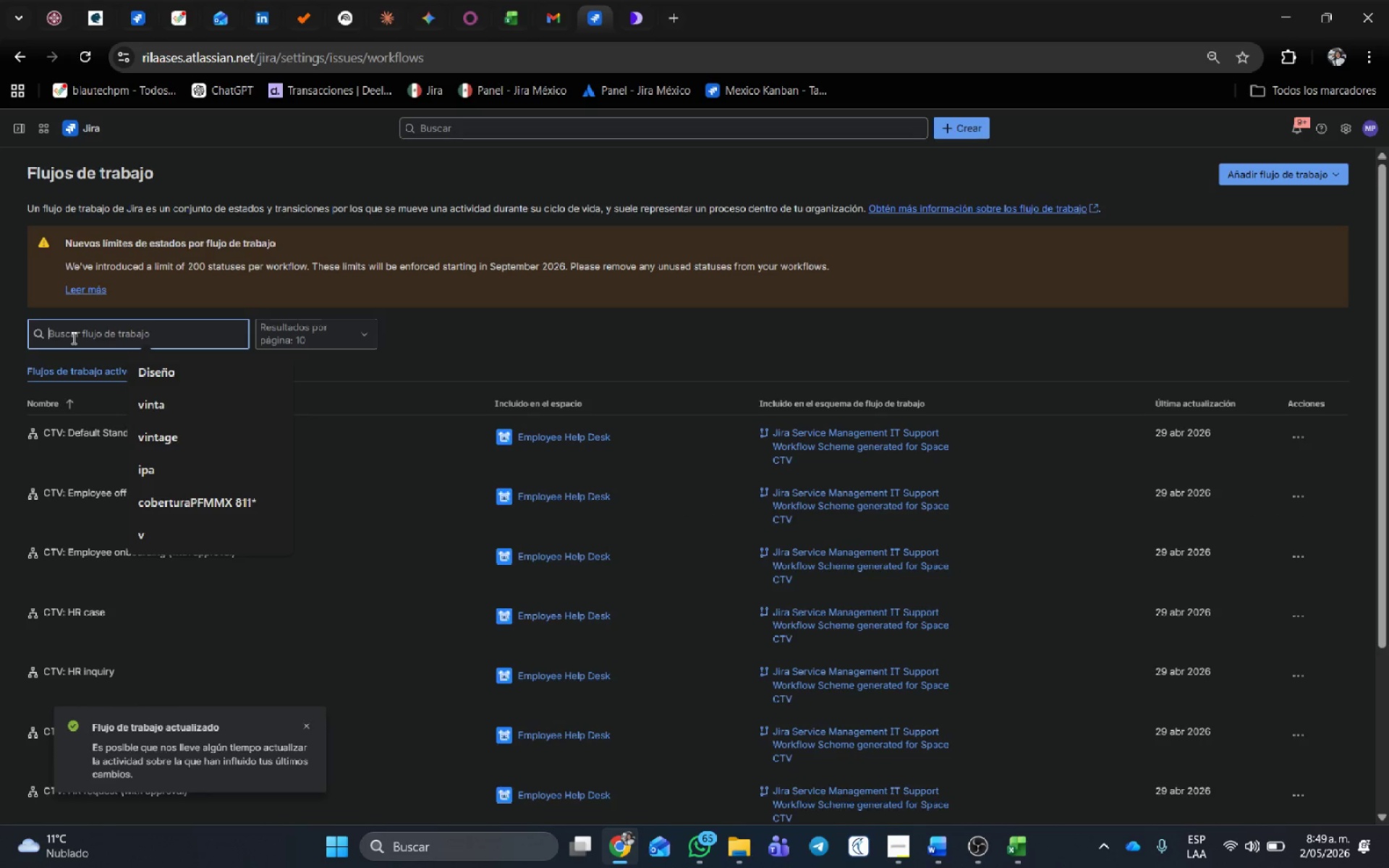 
type(VPC)
 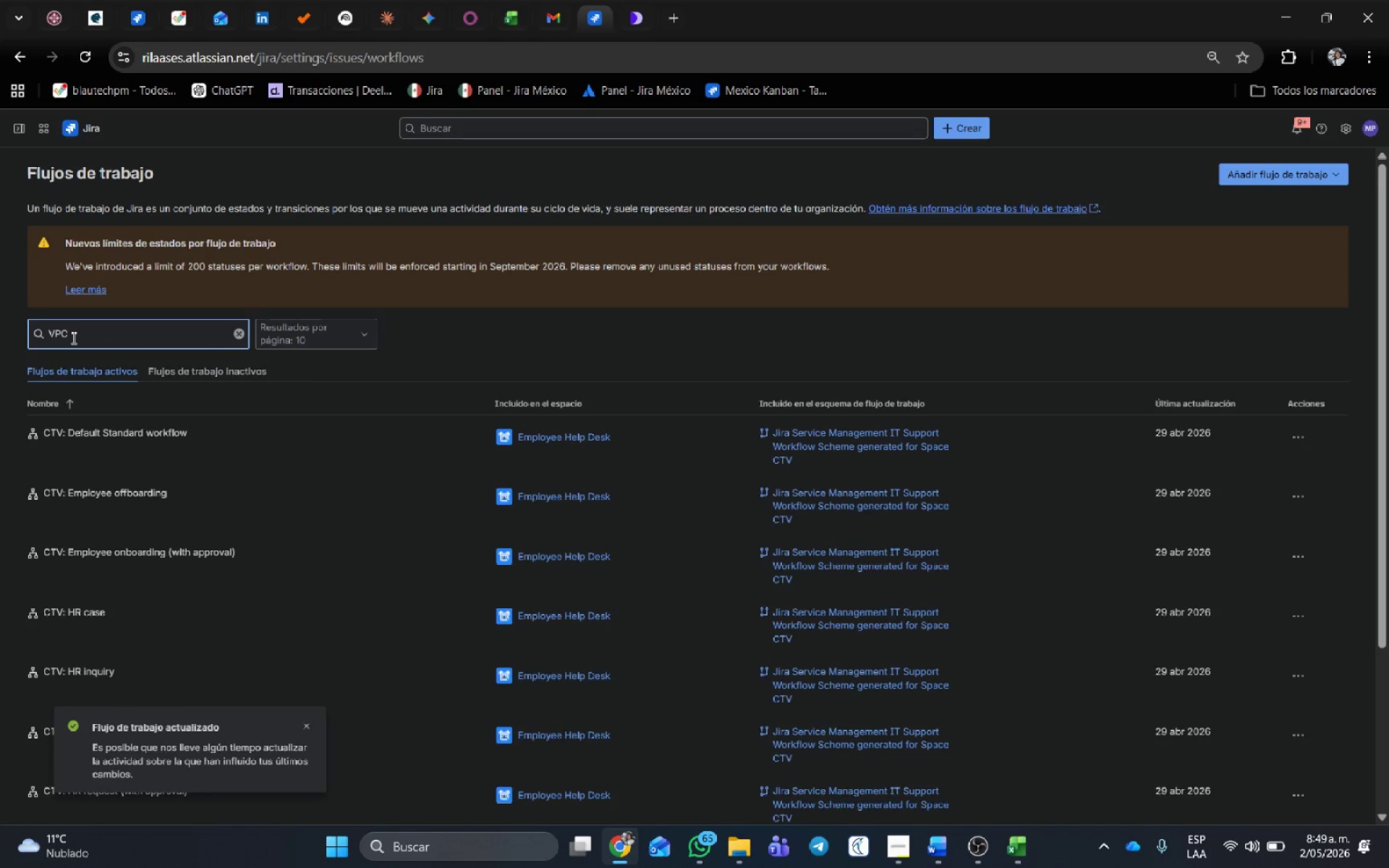 
key(Enter)
 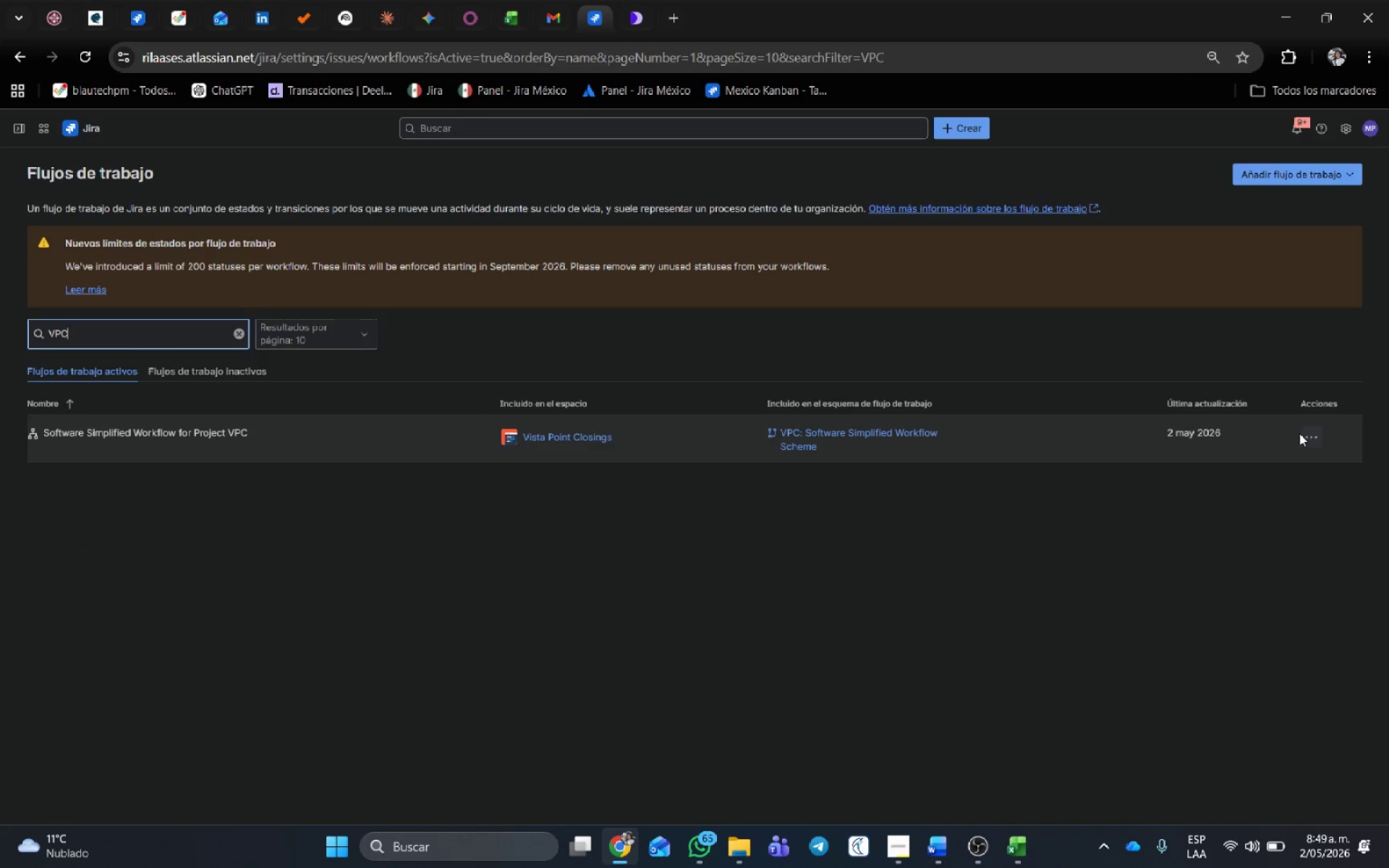 
left_click([1313, 465])
 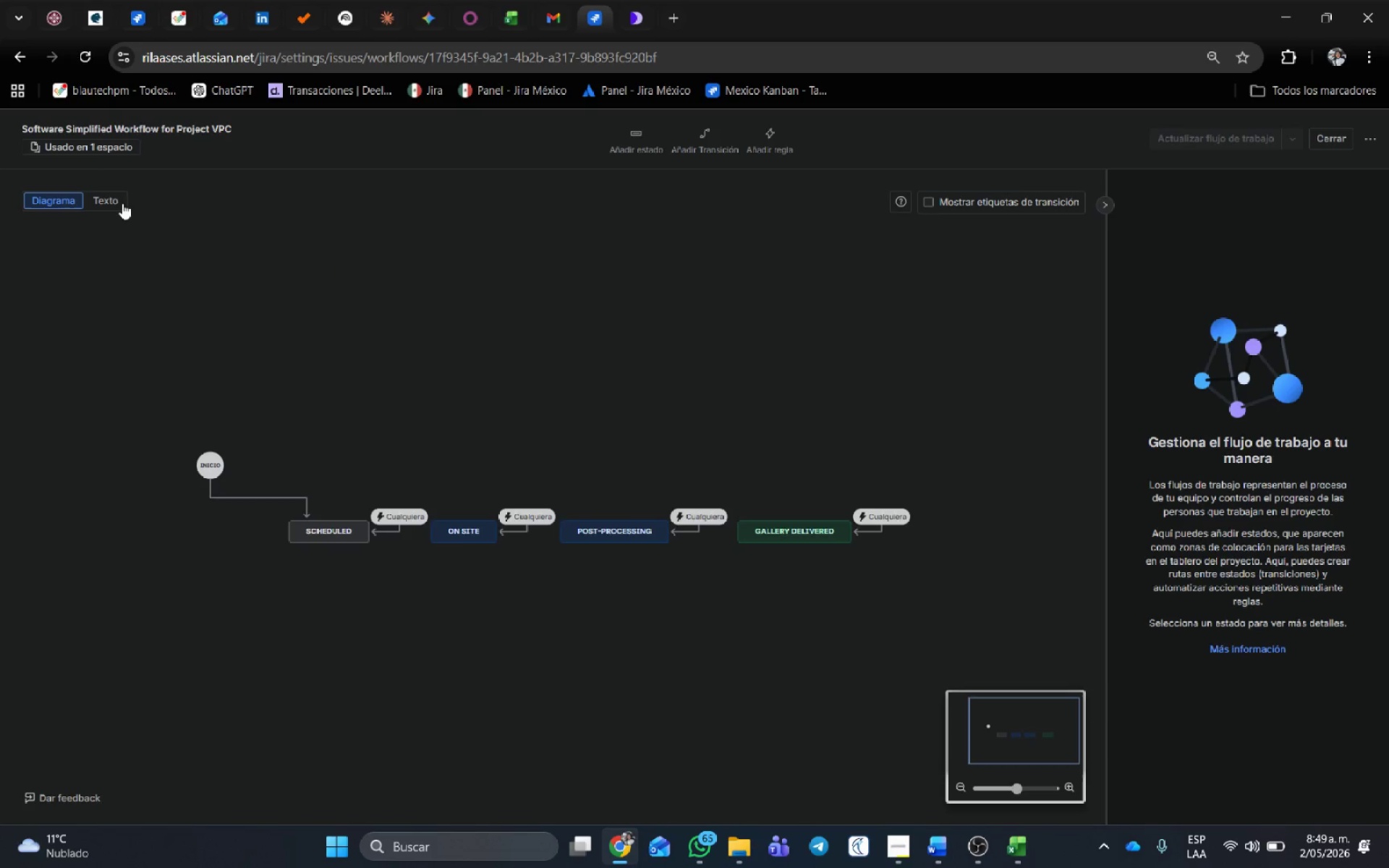 
left_click([92, 147])
 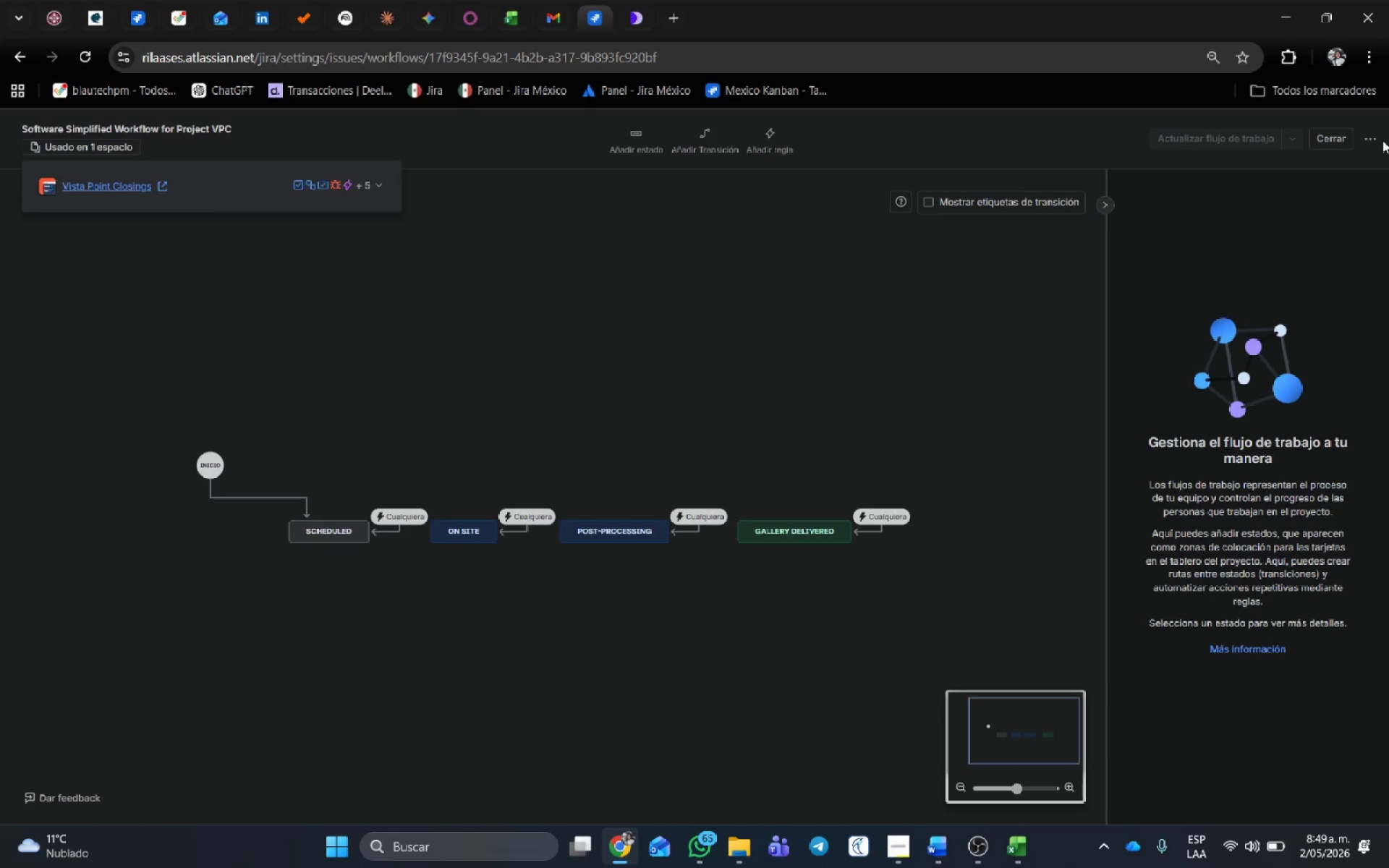 
double_click([1347, 133])
 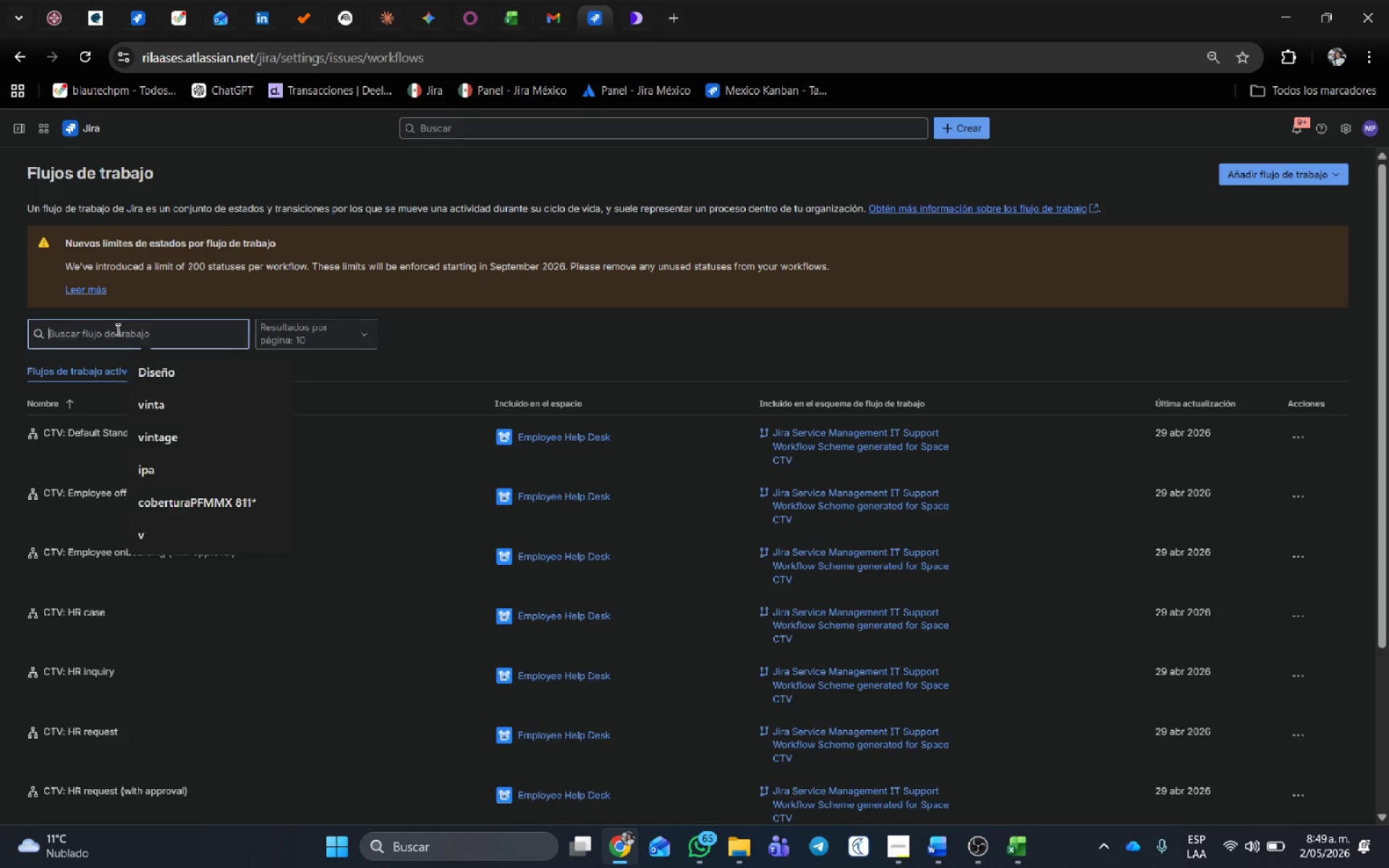 
type(home)
 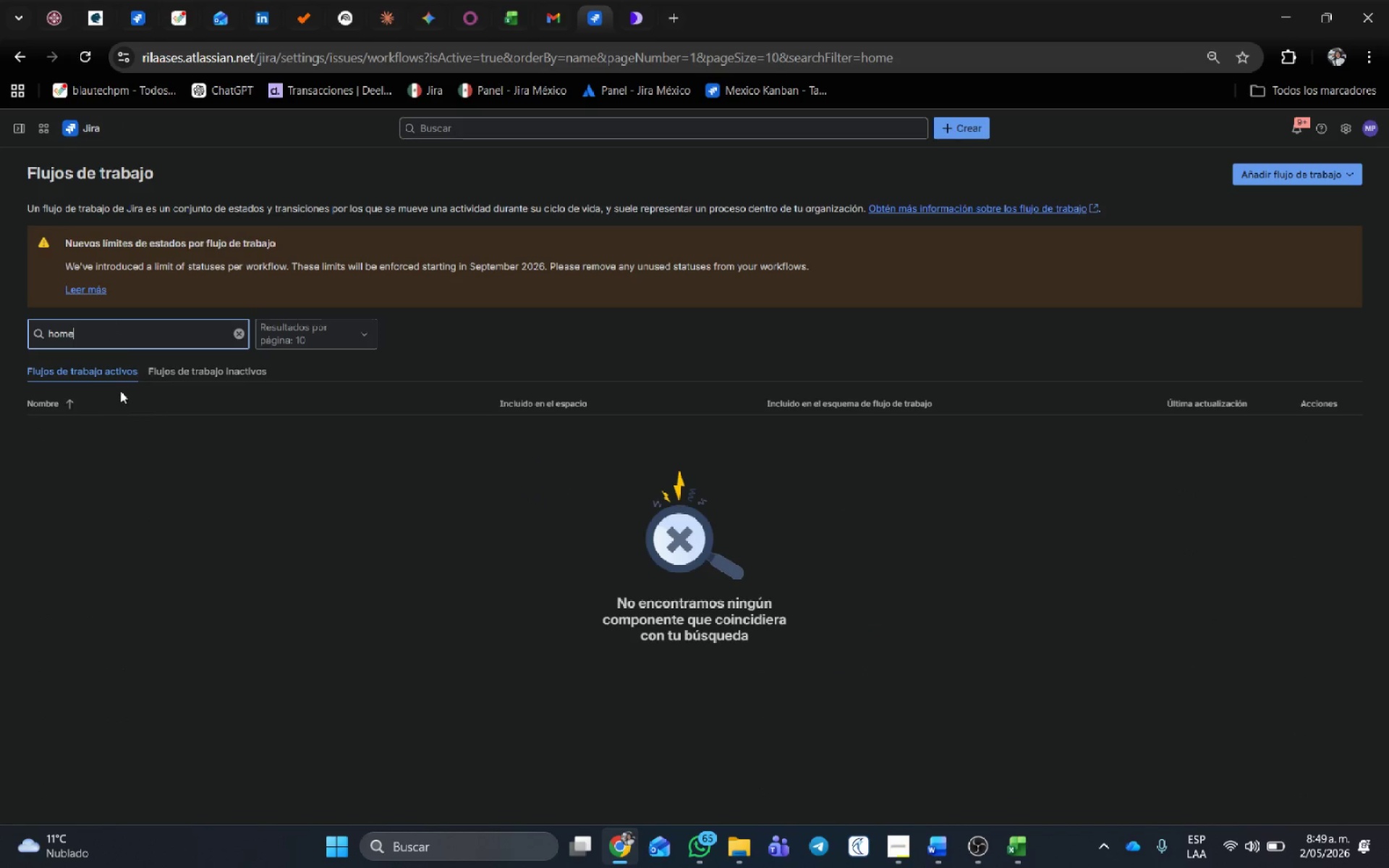 
left_click([250, 370])
 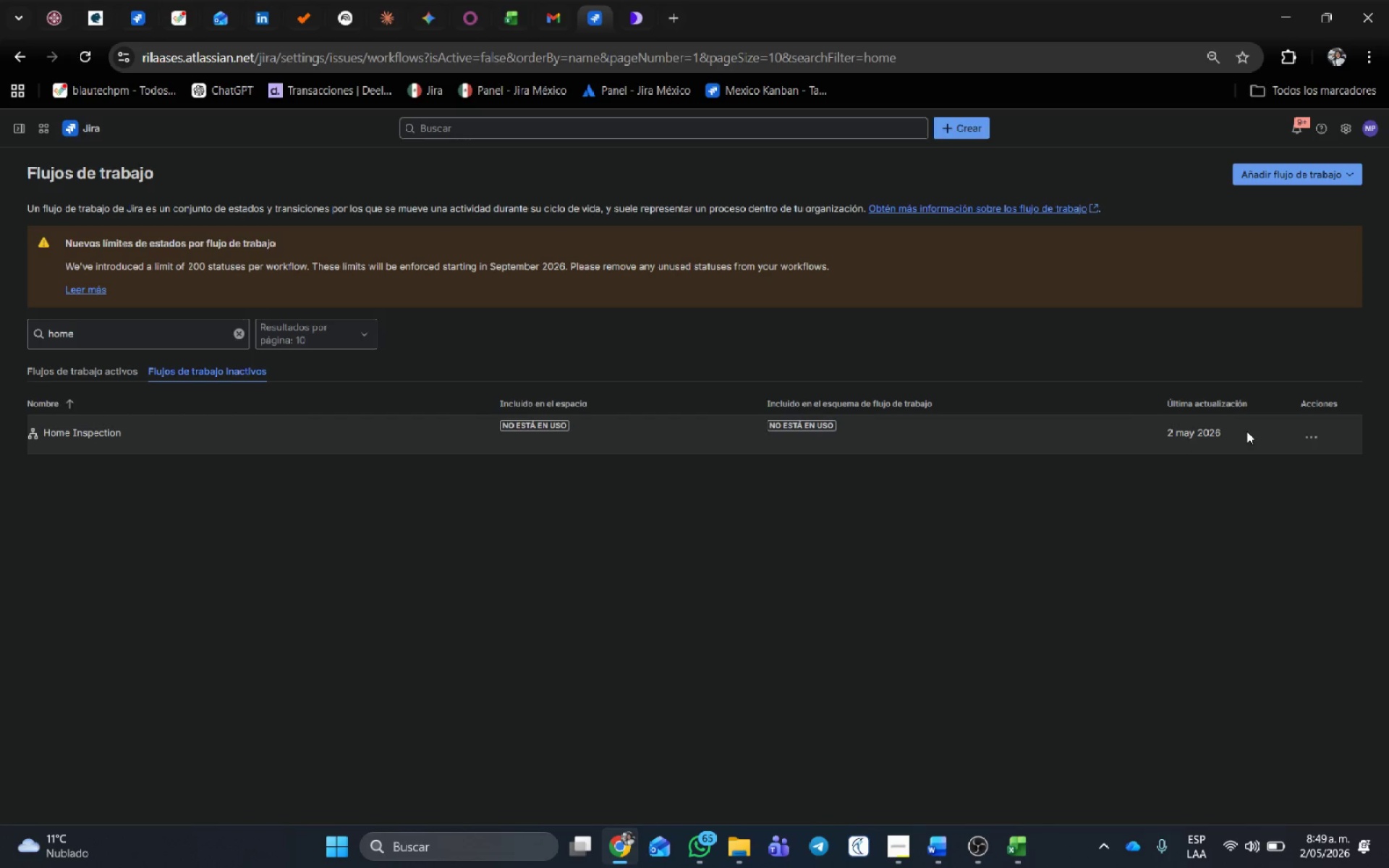 
left_click([1317, 433])
 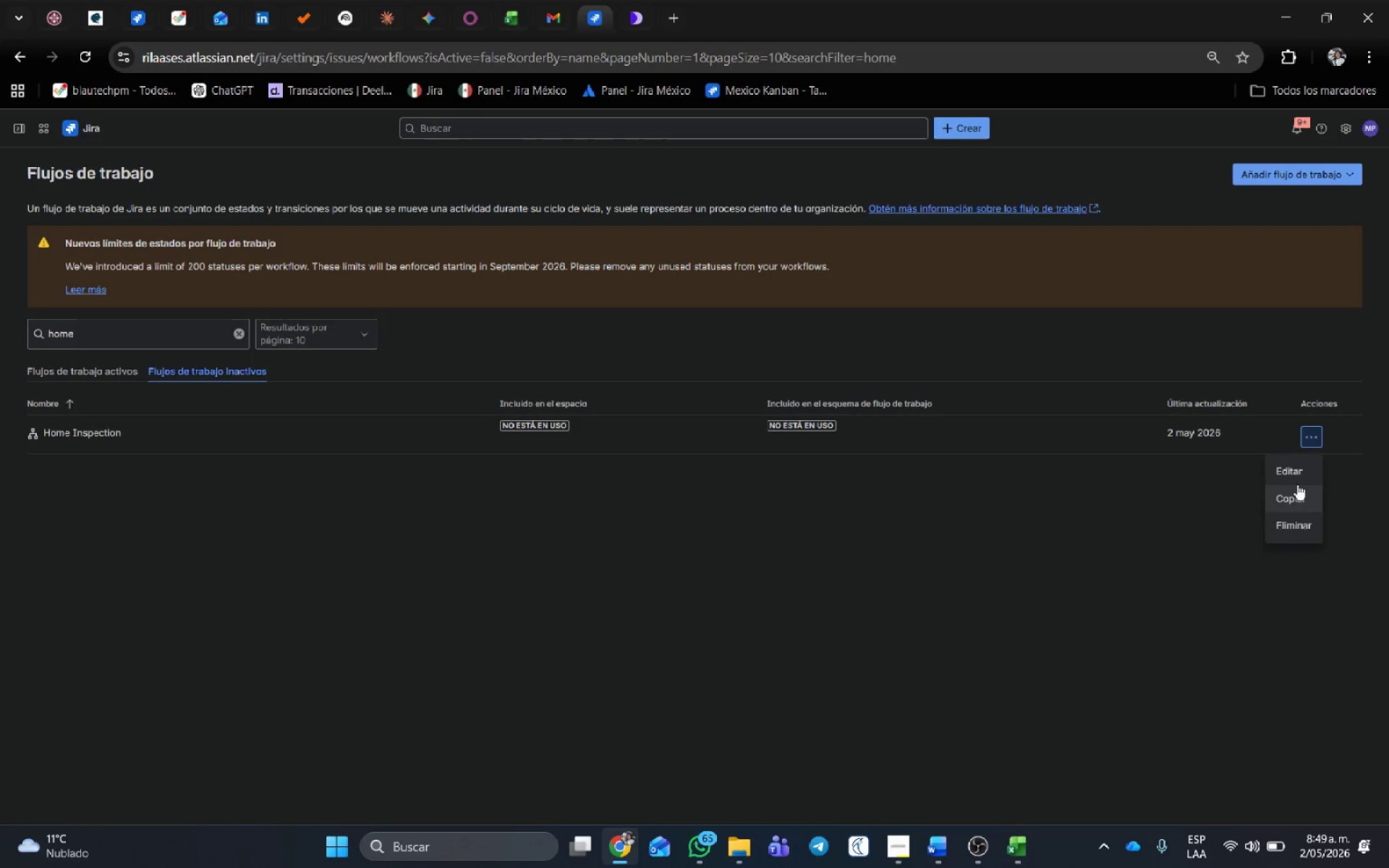 
left_click([1297, 474])
 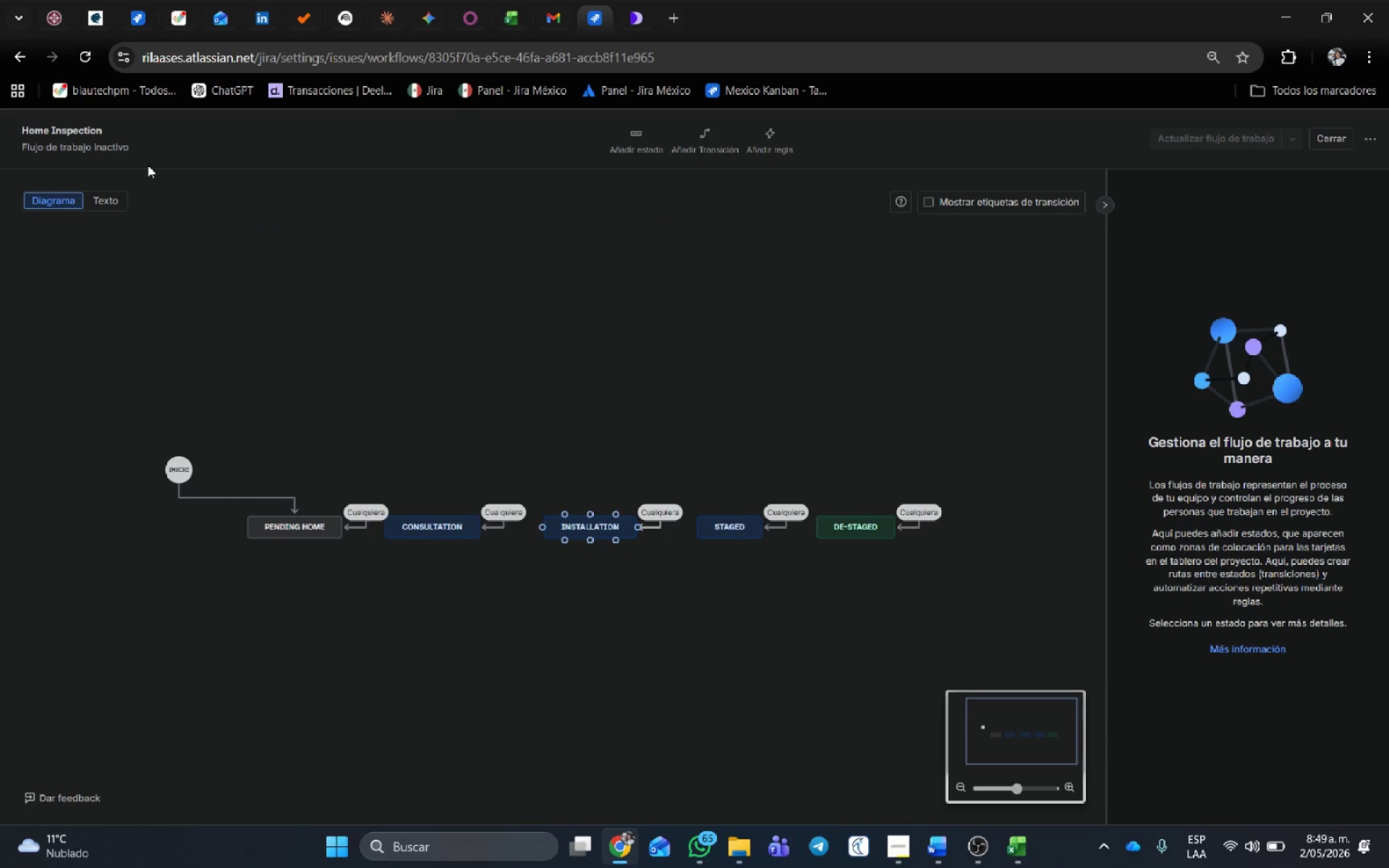 
double_click([96, 160])
 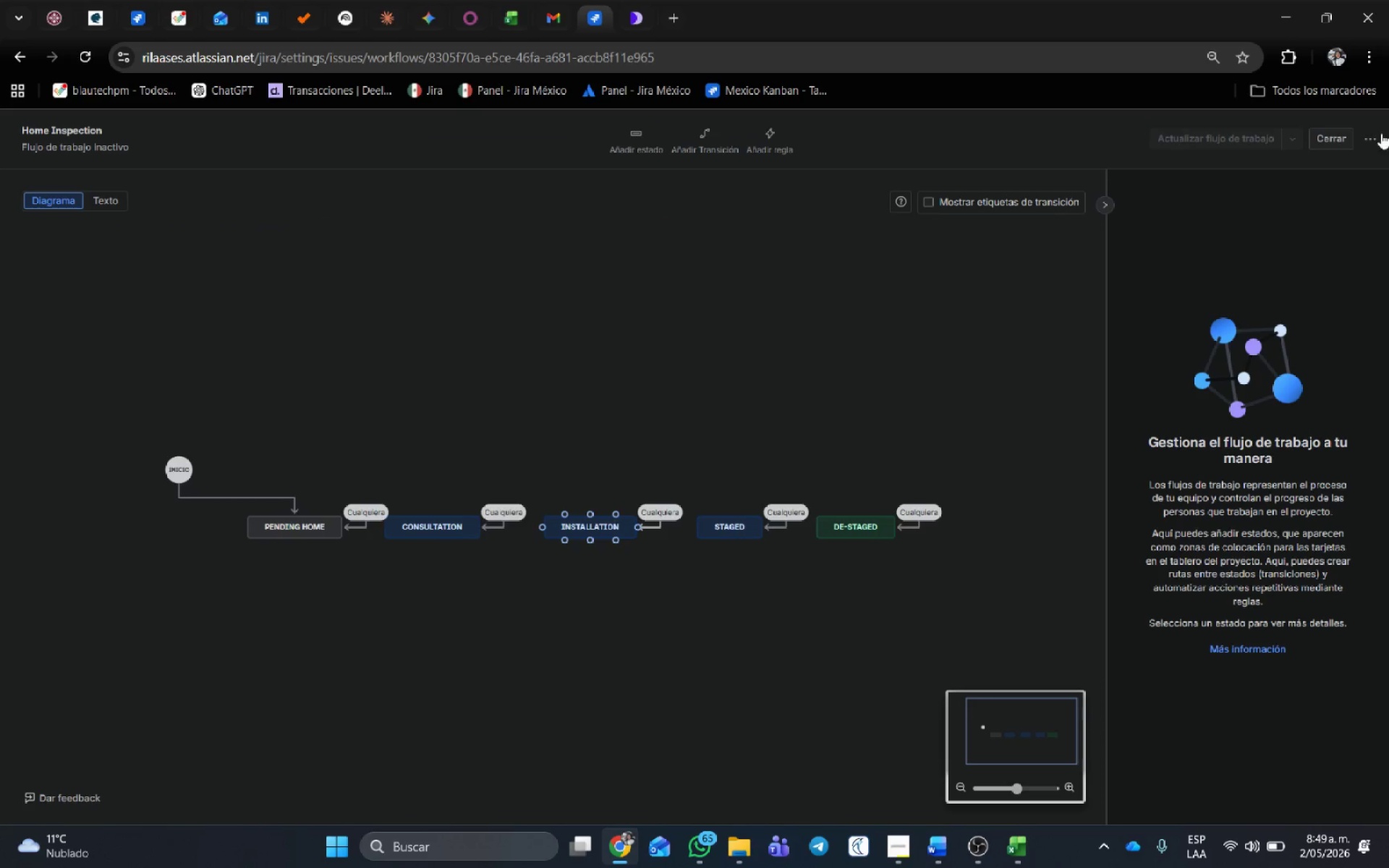 
double_click([1371, 138])
 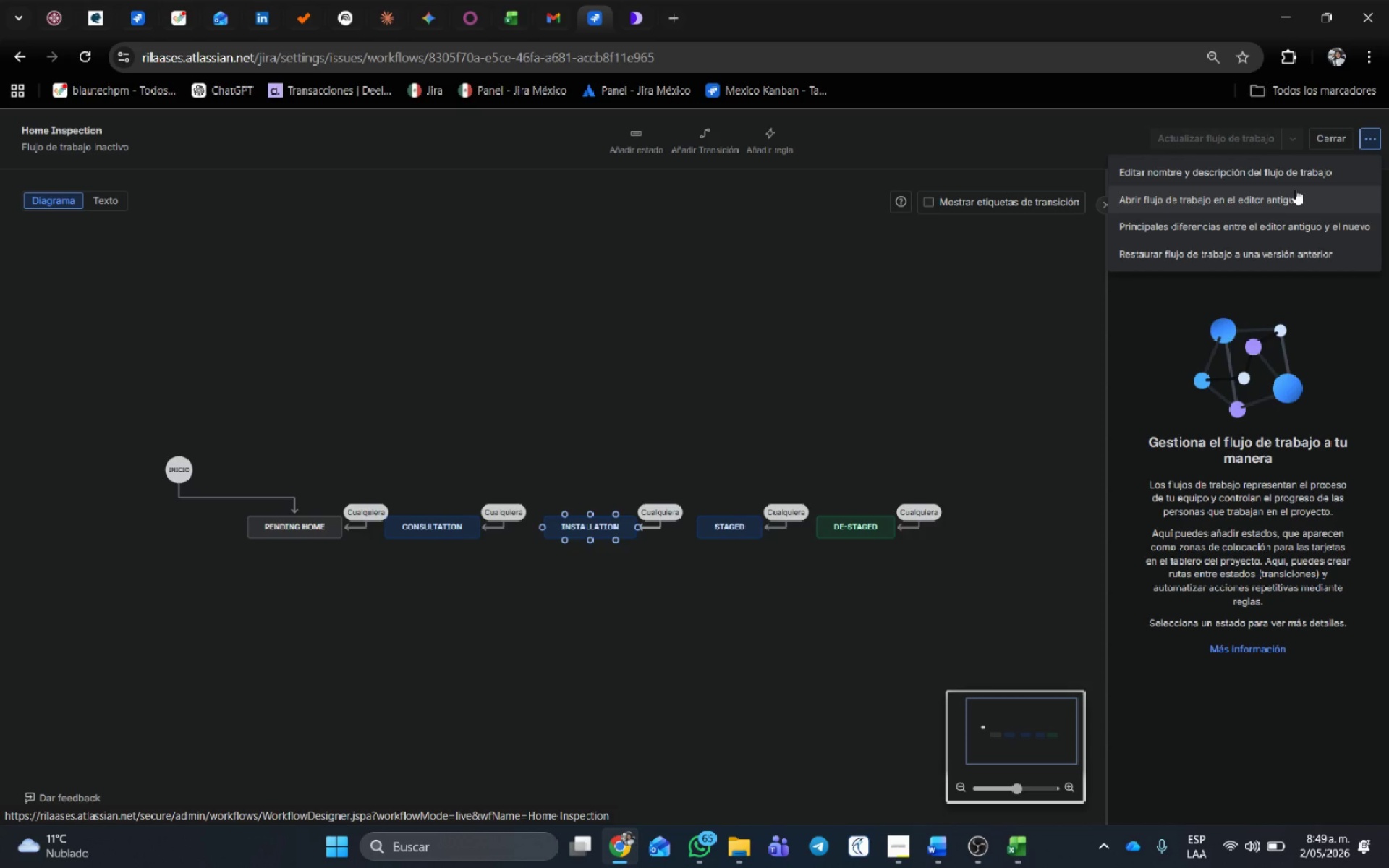 
wait(7.59)
 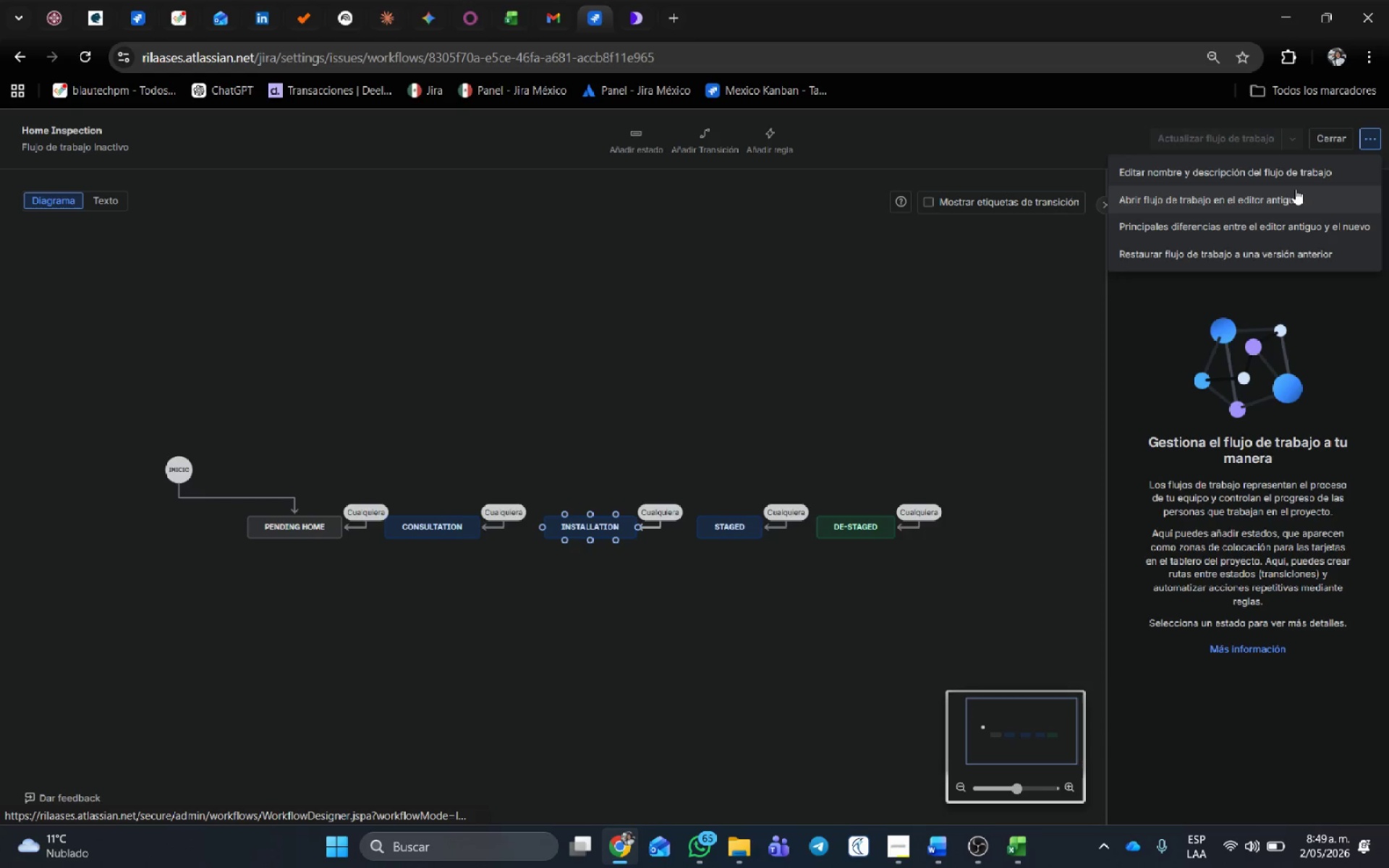 
left_click([1367, 144])
 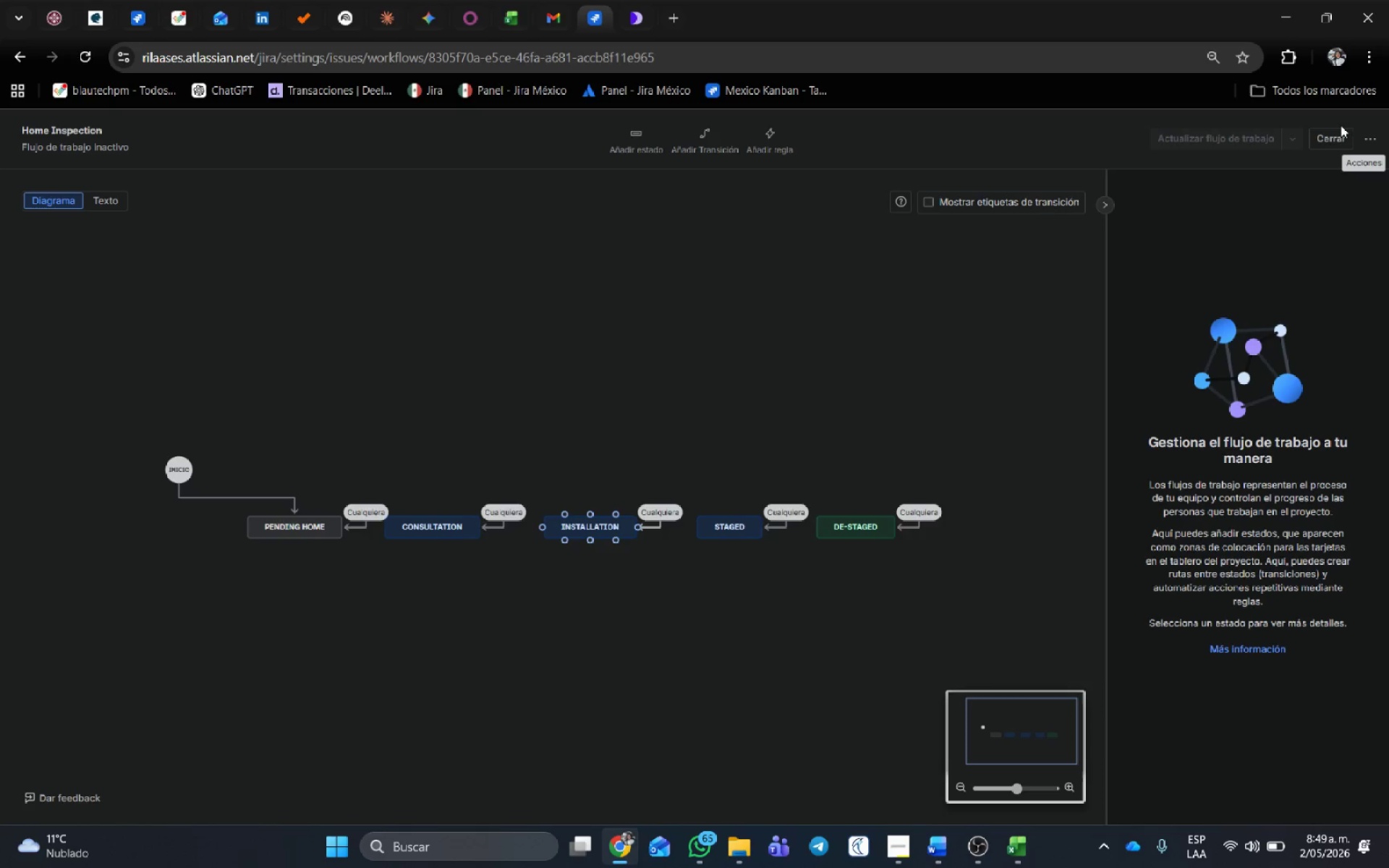 
left_click([1341, 138])
 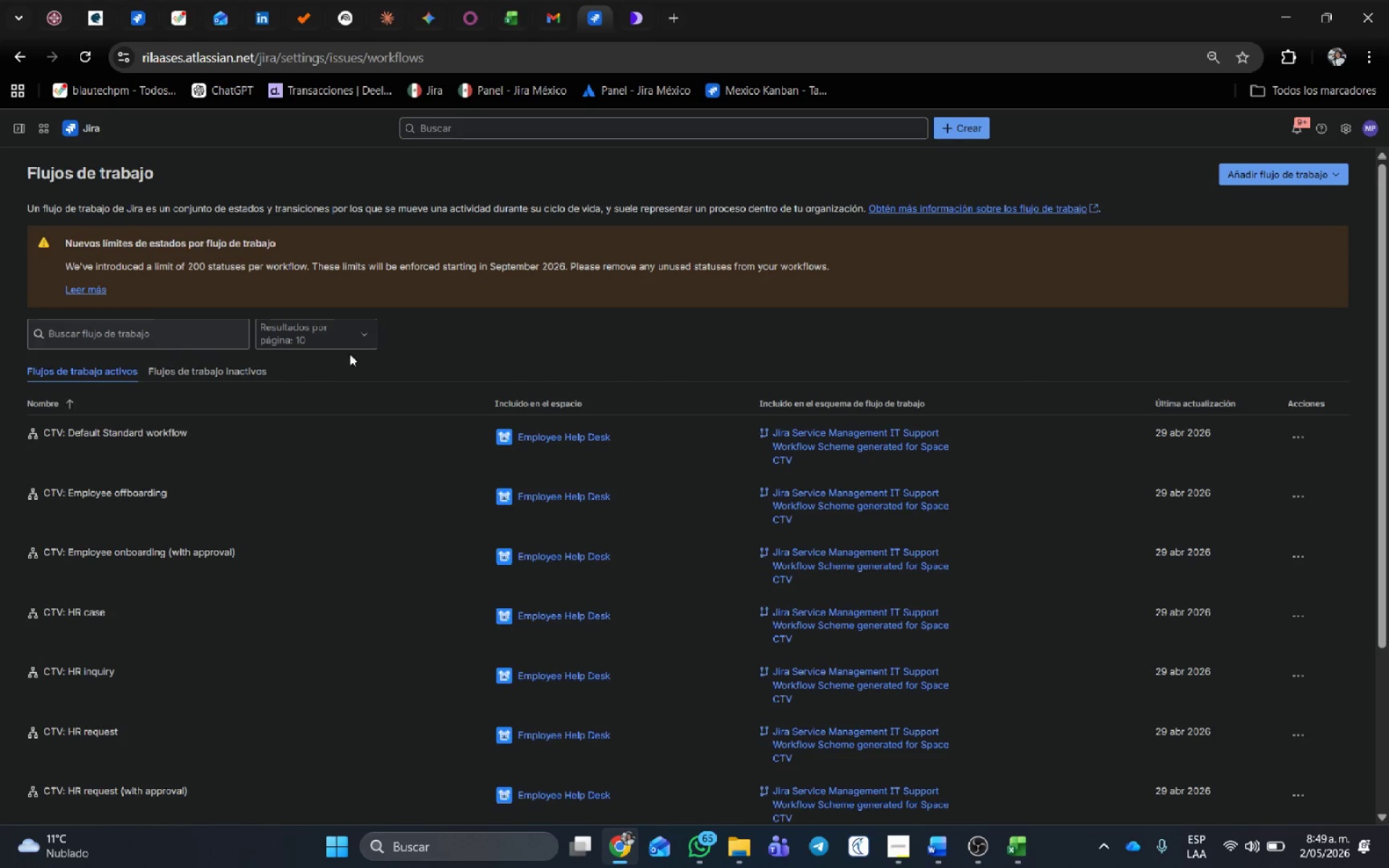 
left_click([192, 367])
 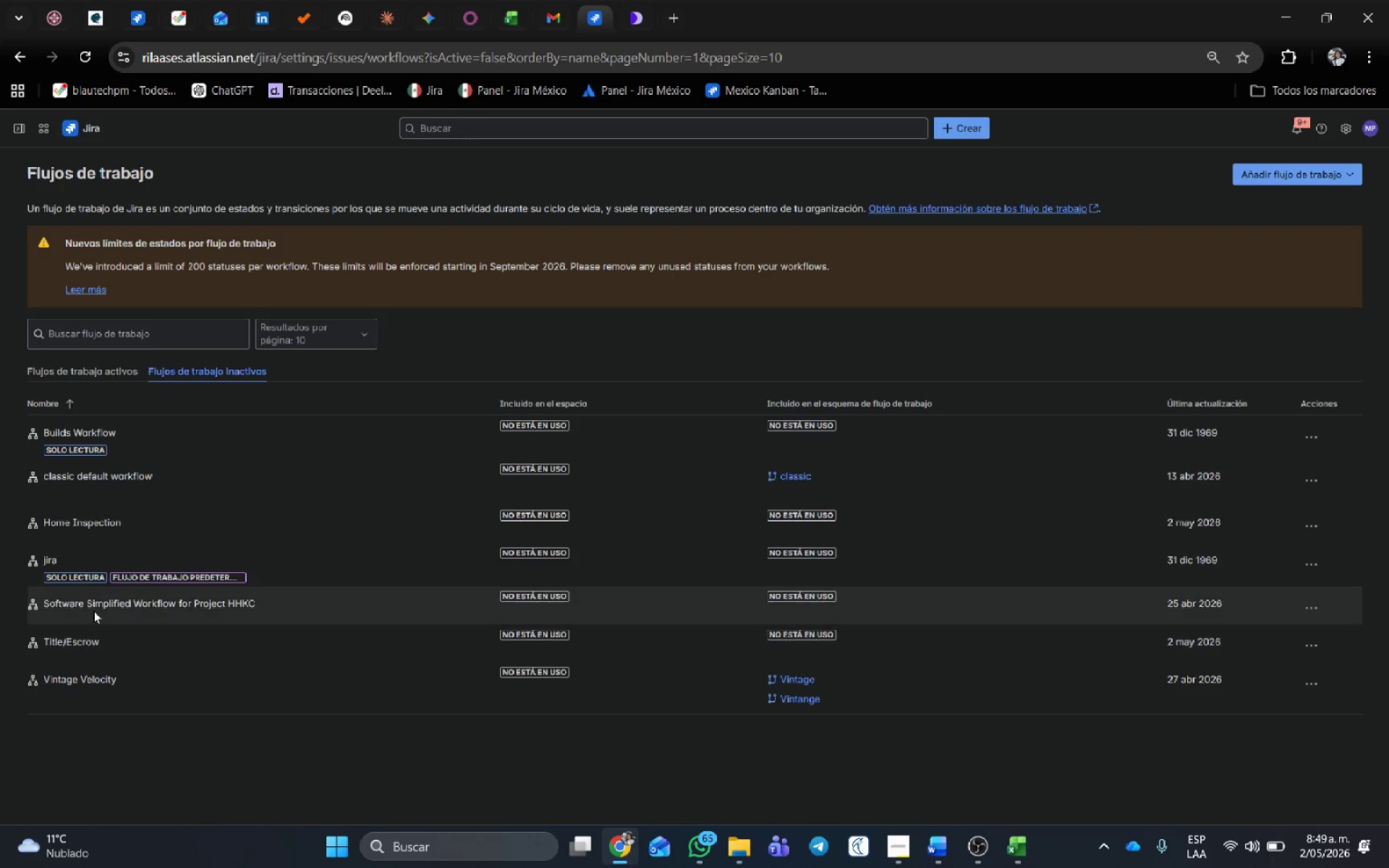 
left_click([521, 637])
 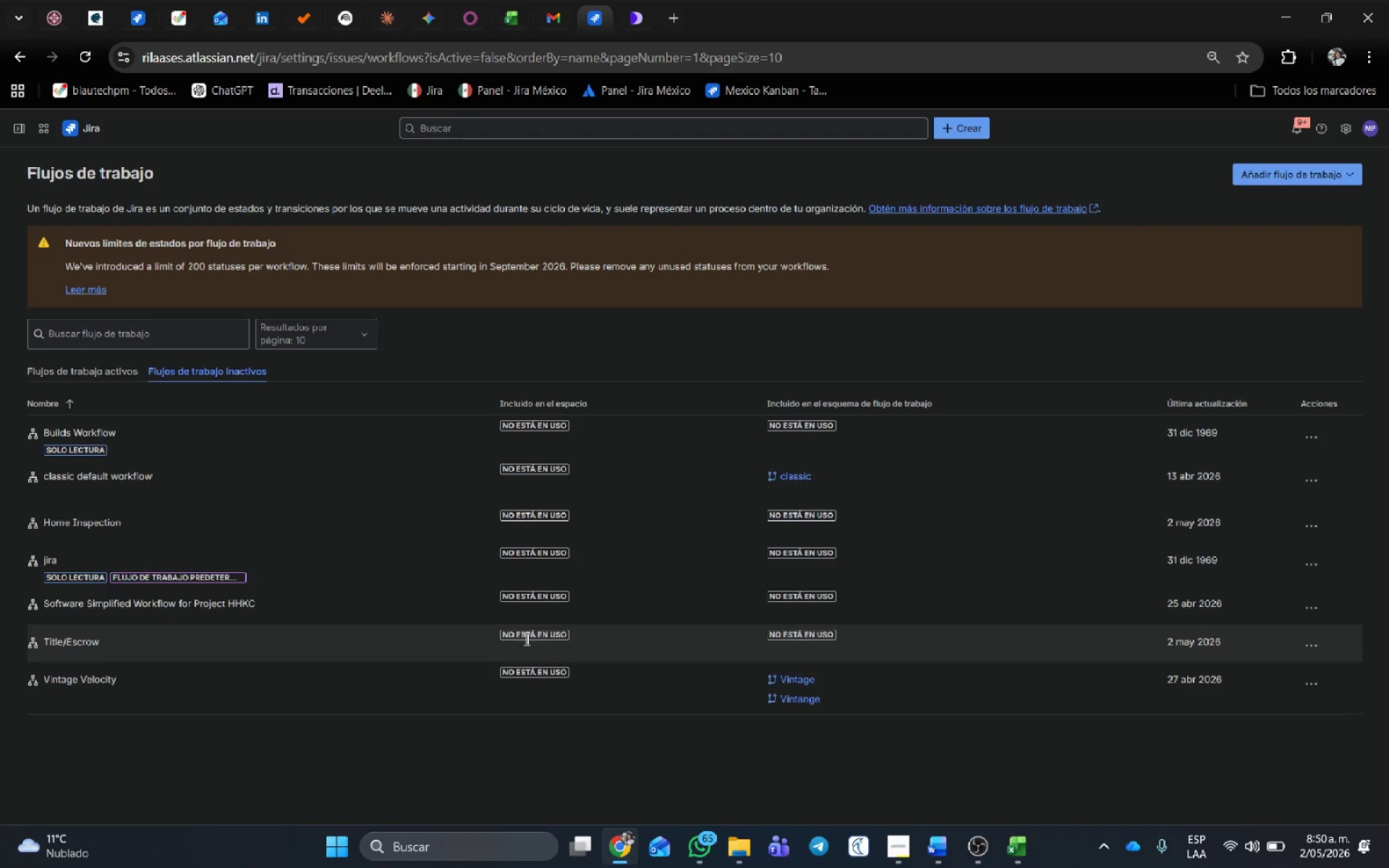 
wait(51.47)
 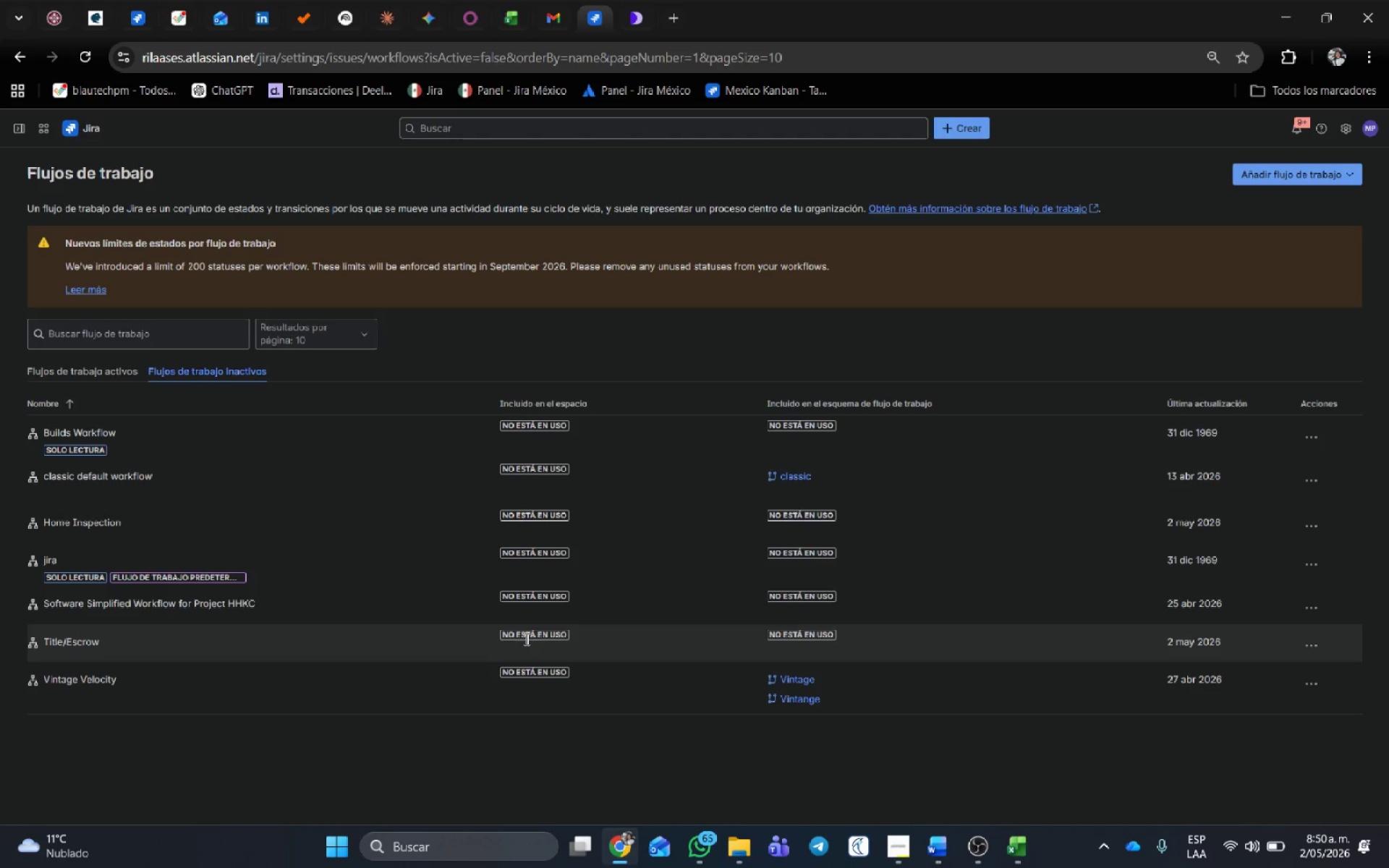 
left_click([1278, 172])
 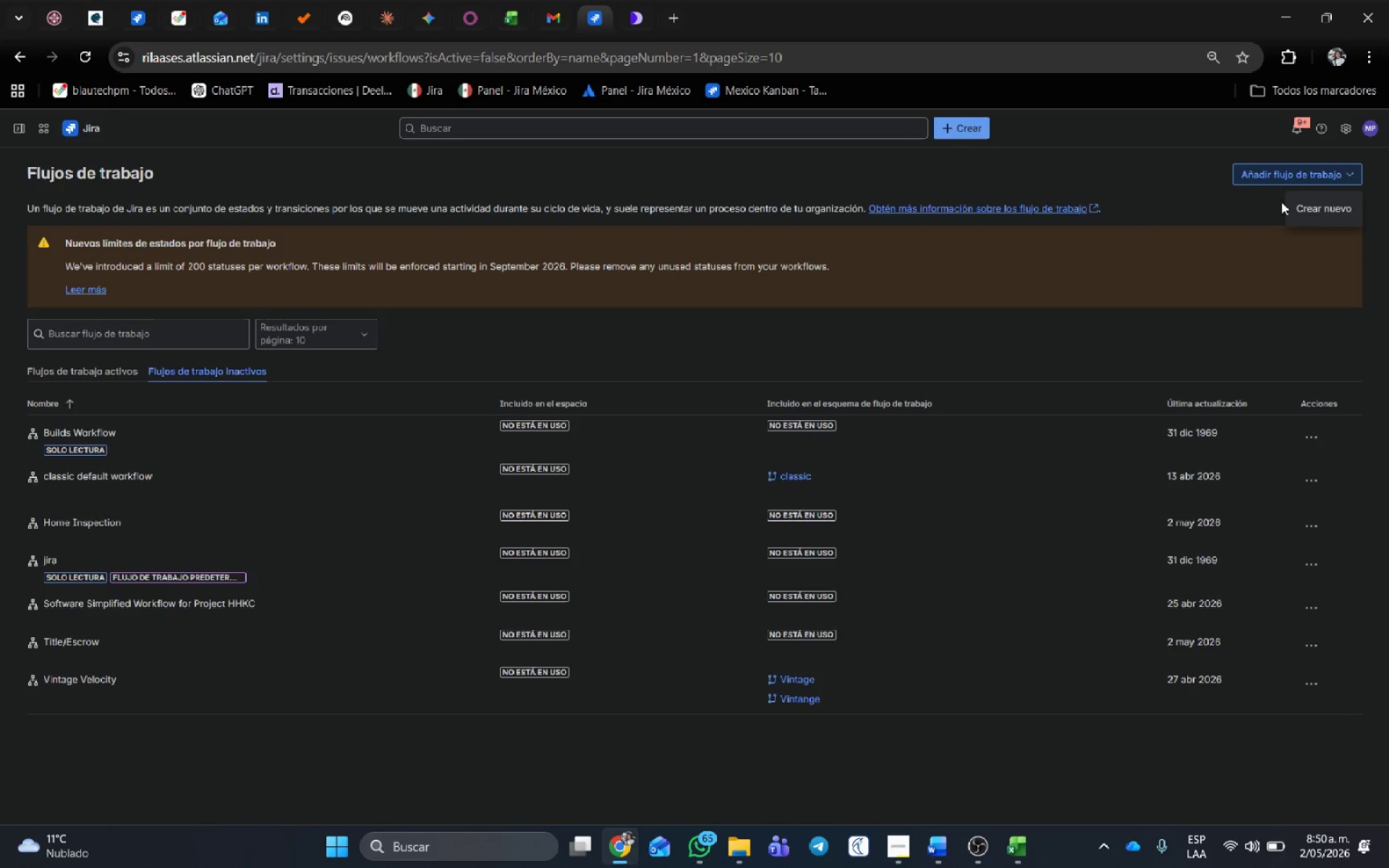 
left_click([1296, 207])
 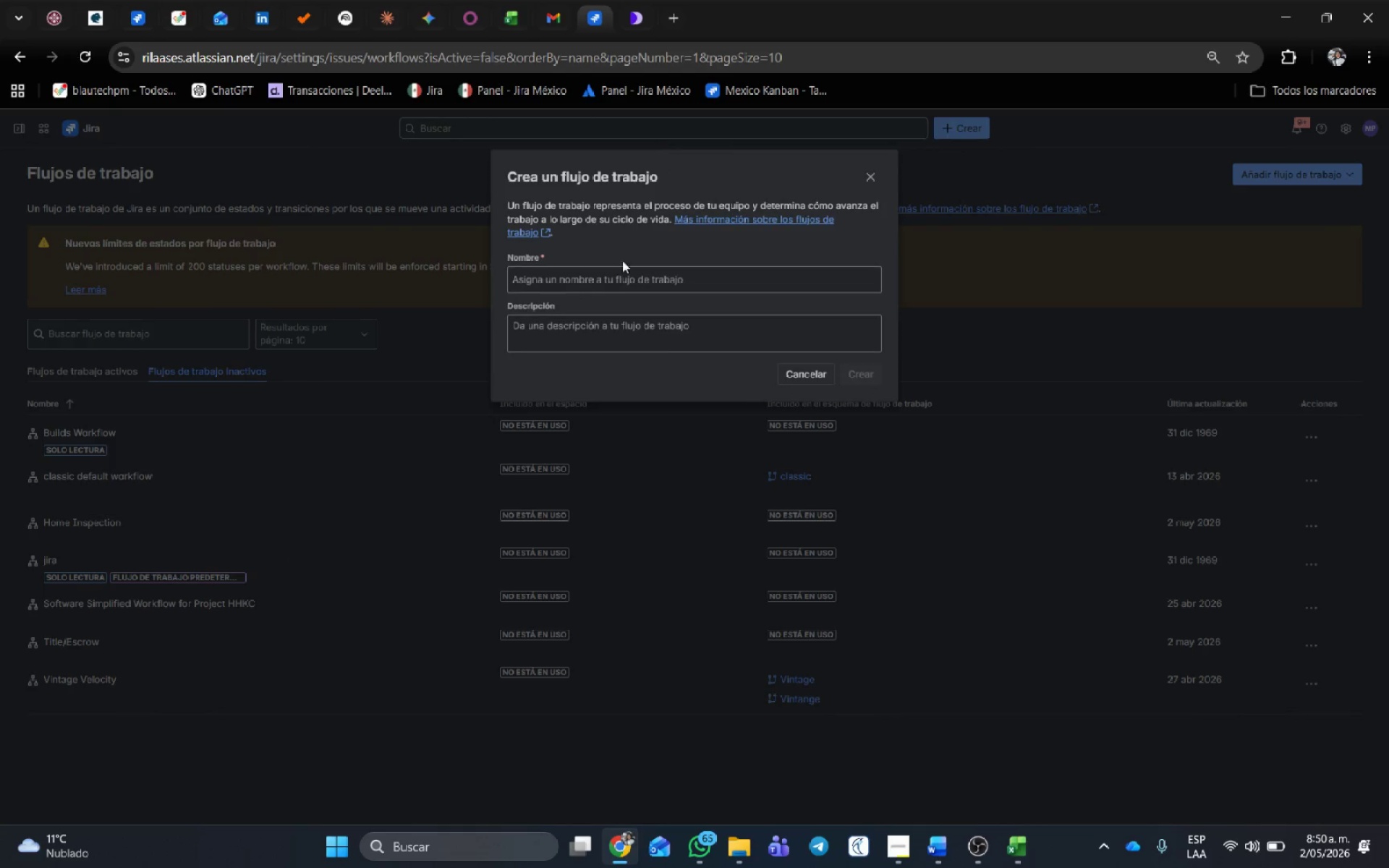 
left_click([621, 274])
 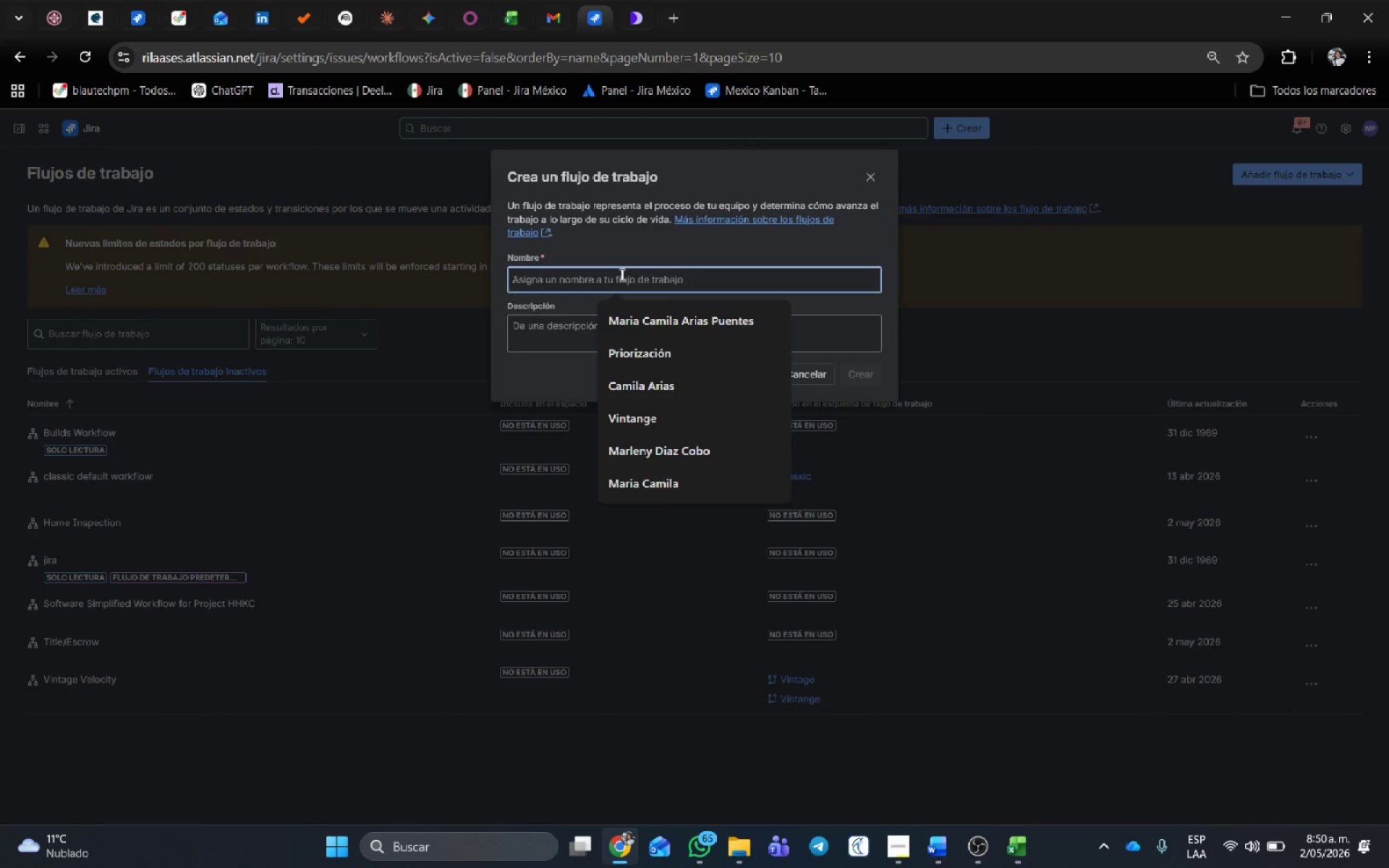 
wait(11.94)
 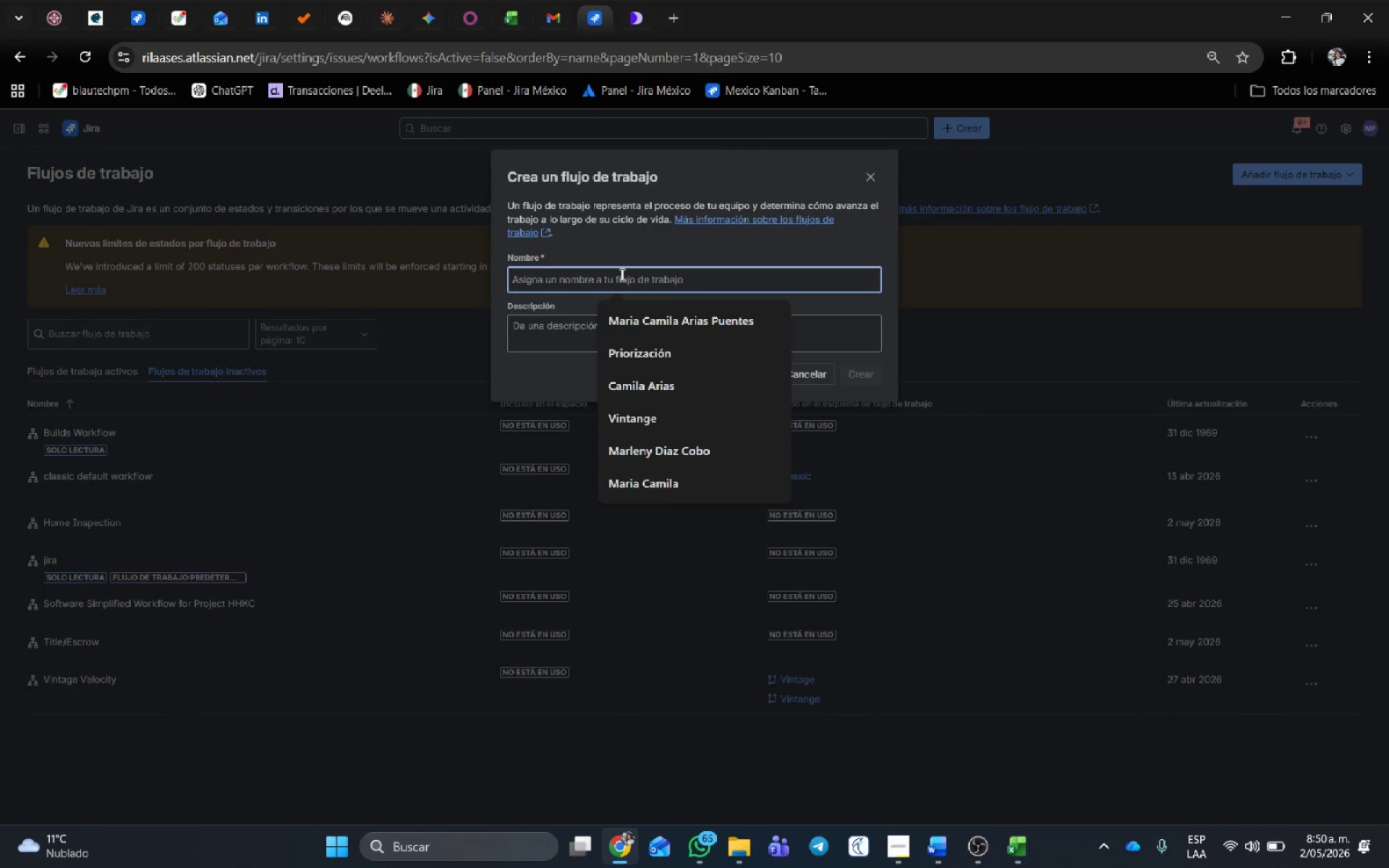 
left_click([621, 274])
 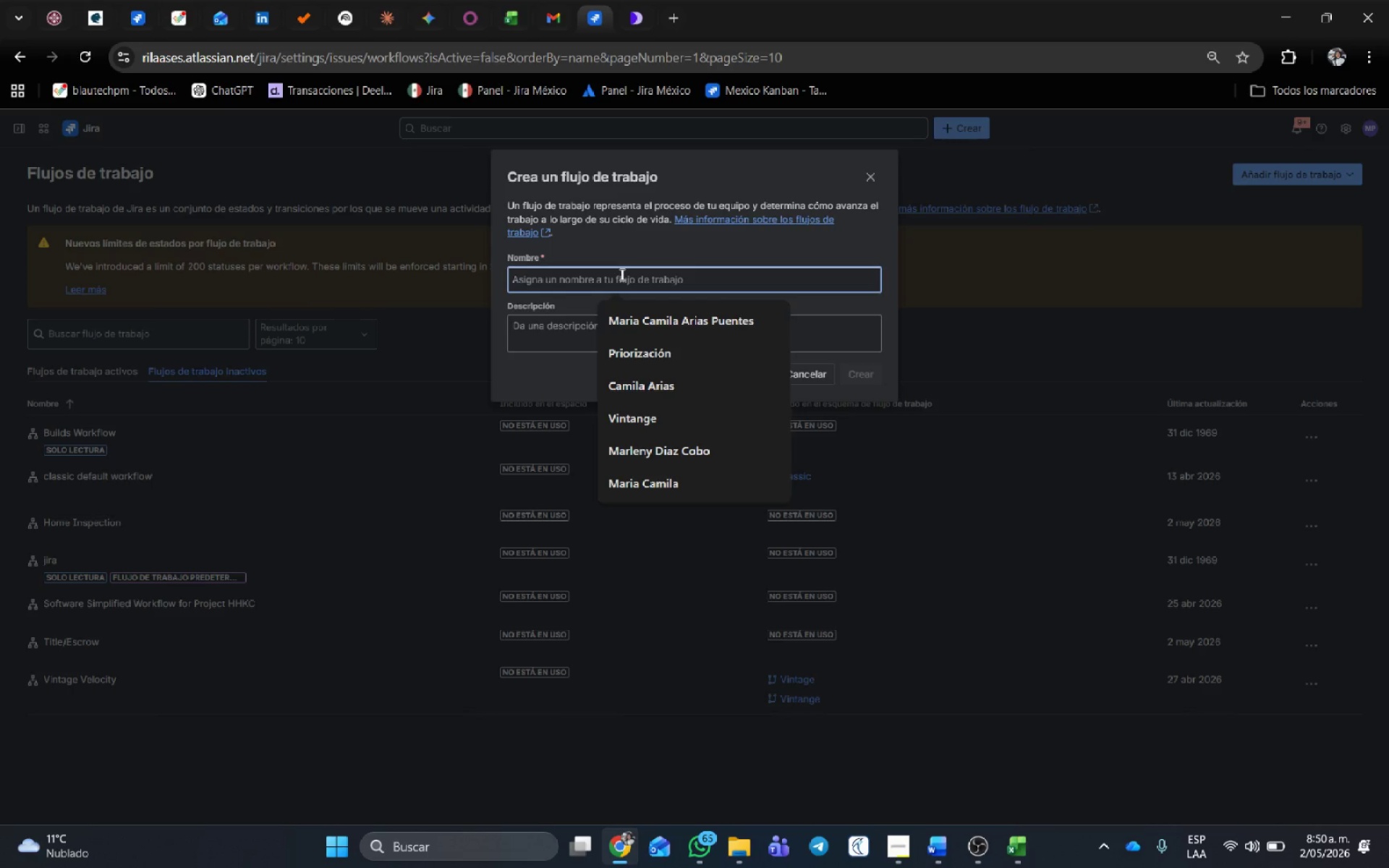 
type(Hone Inspection)
 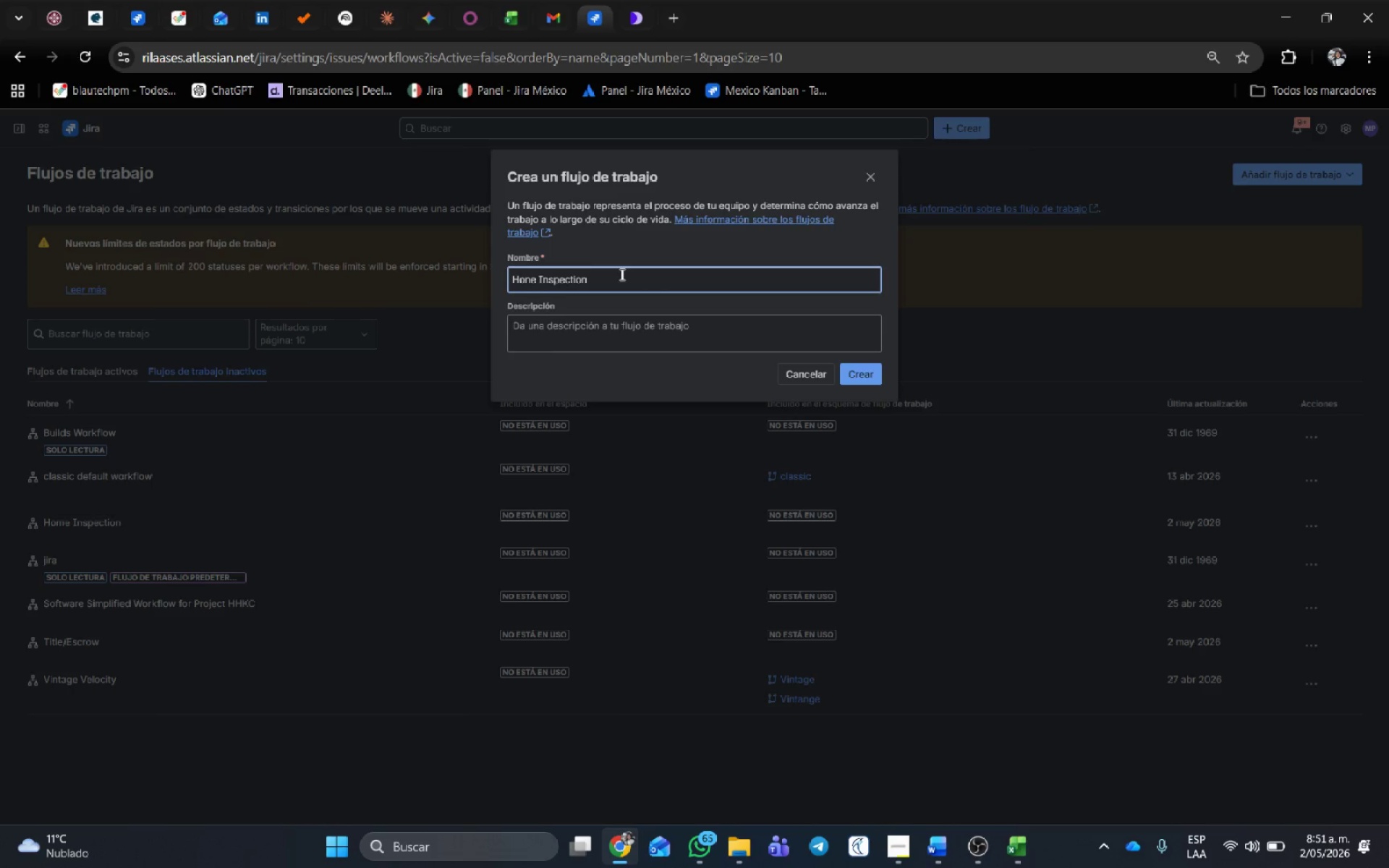 
key(Enter)
 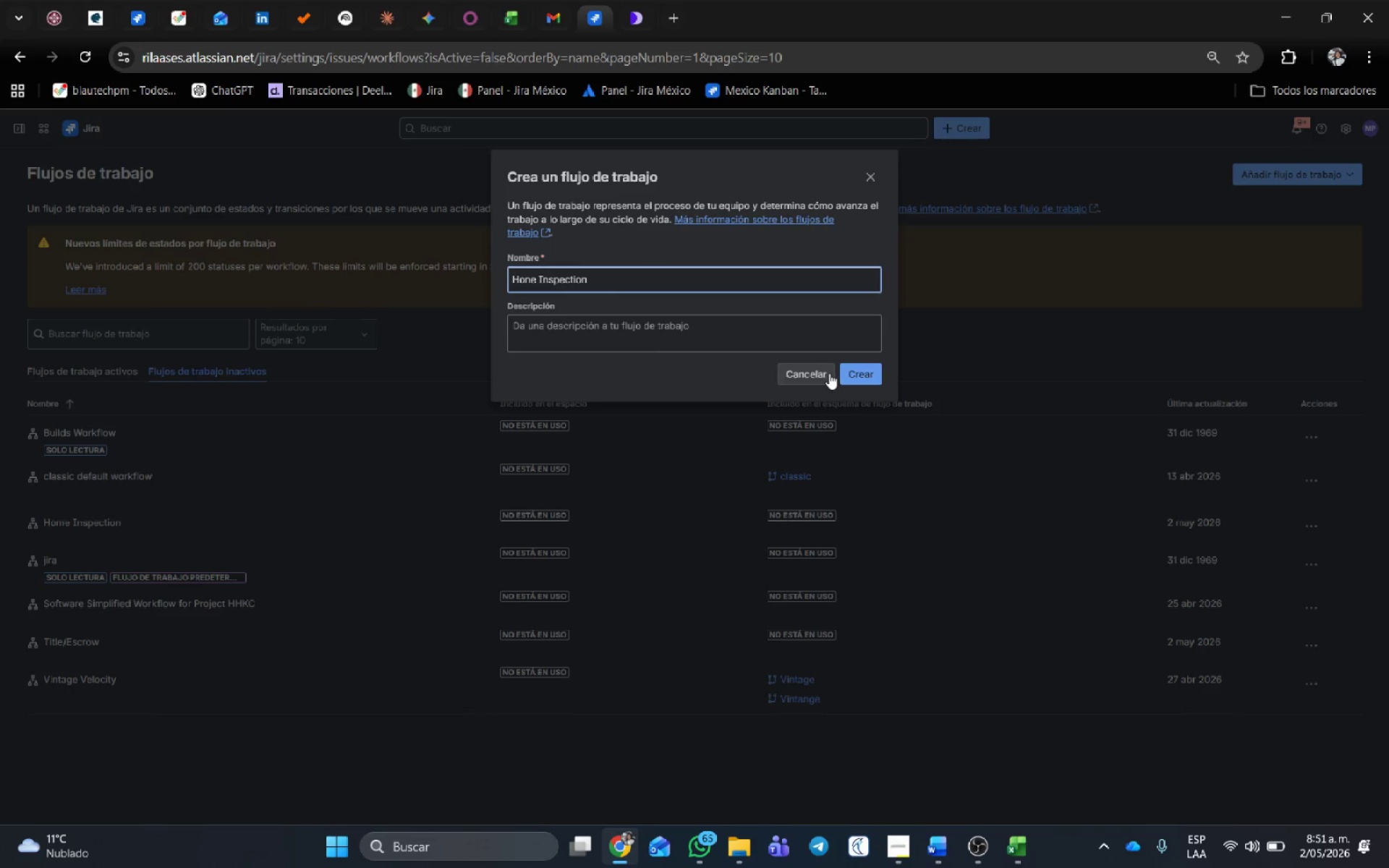 
left_click([854, 371])
 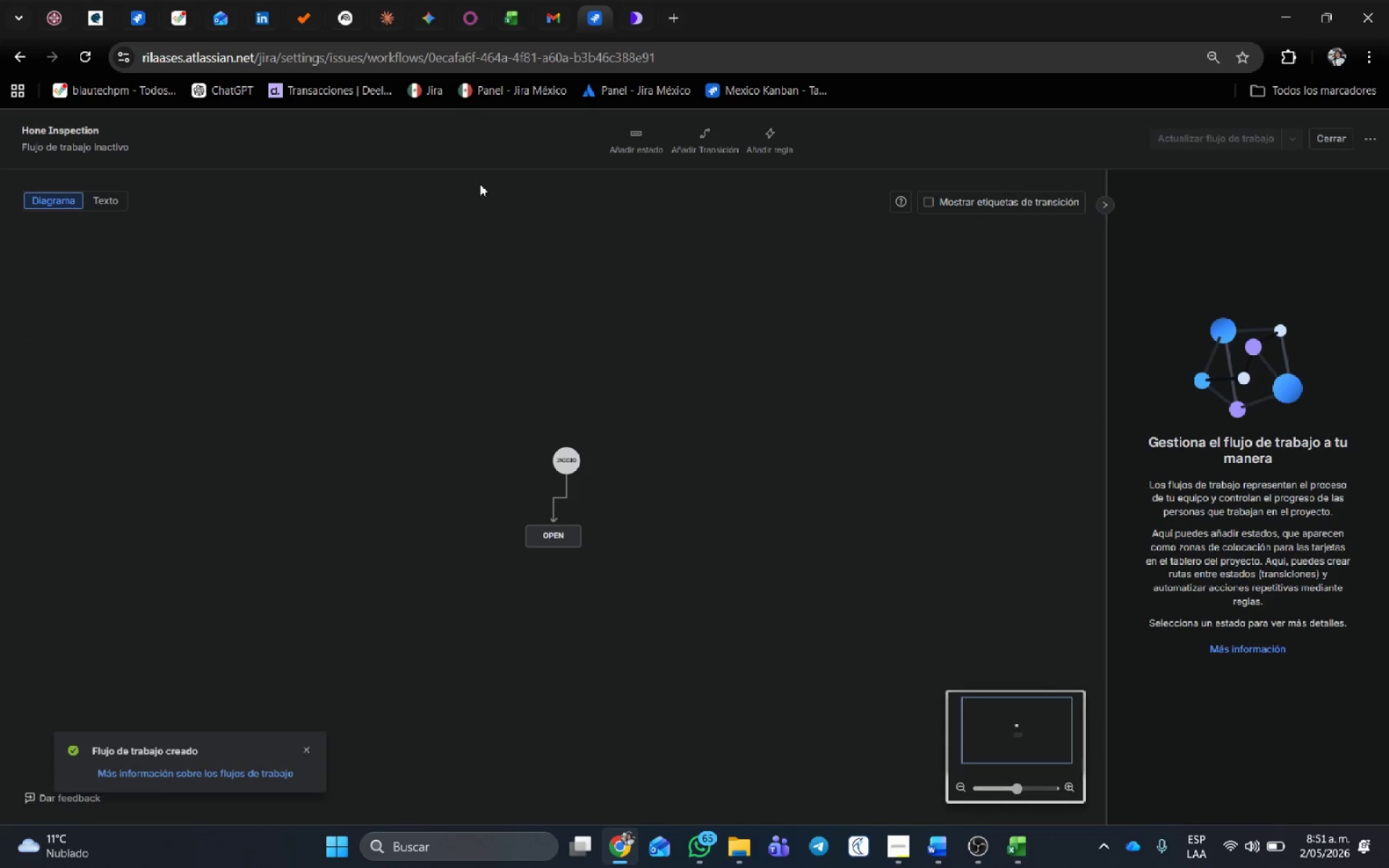 
left_click_drag(start_coordinate=[570, 452], to_coordinate=[135, 480])
 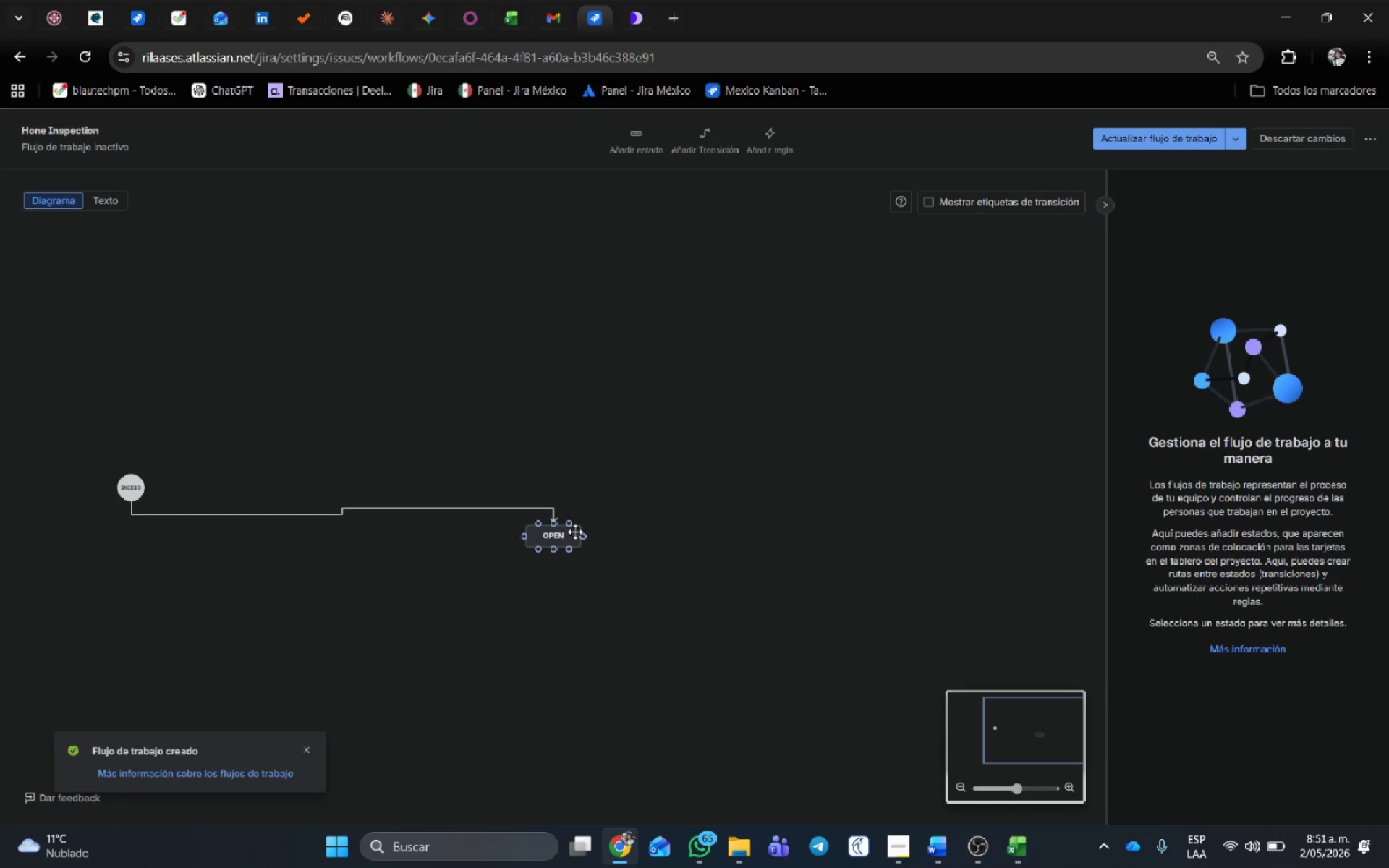 
left_click_drag(start_coordinate=[574, 532], to_coordinate=[273, 544])
 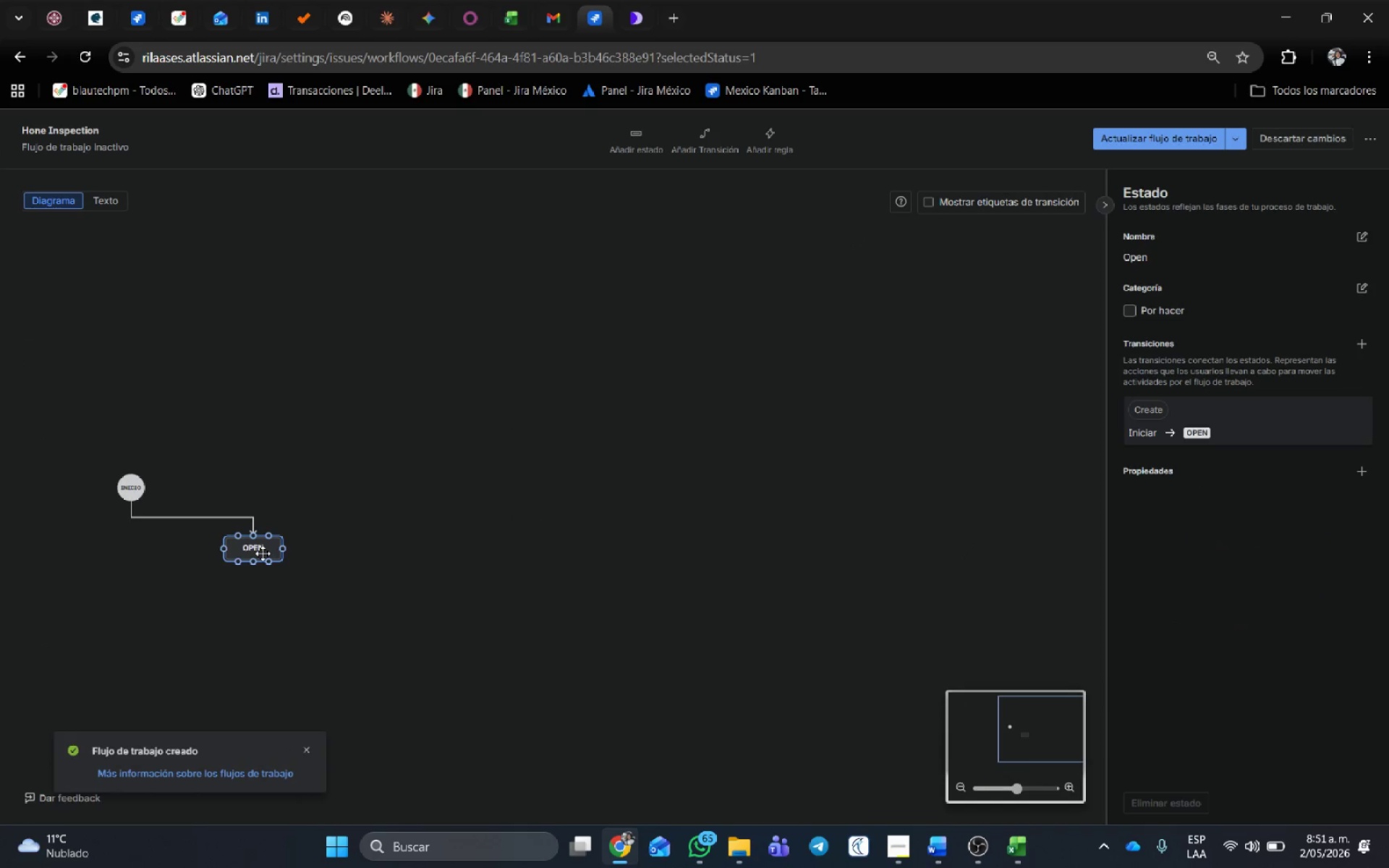 
left_click([263, 553])
 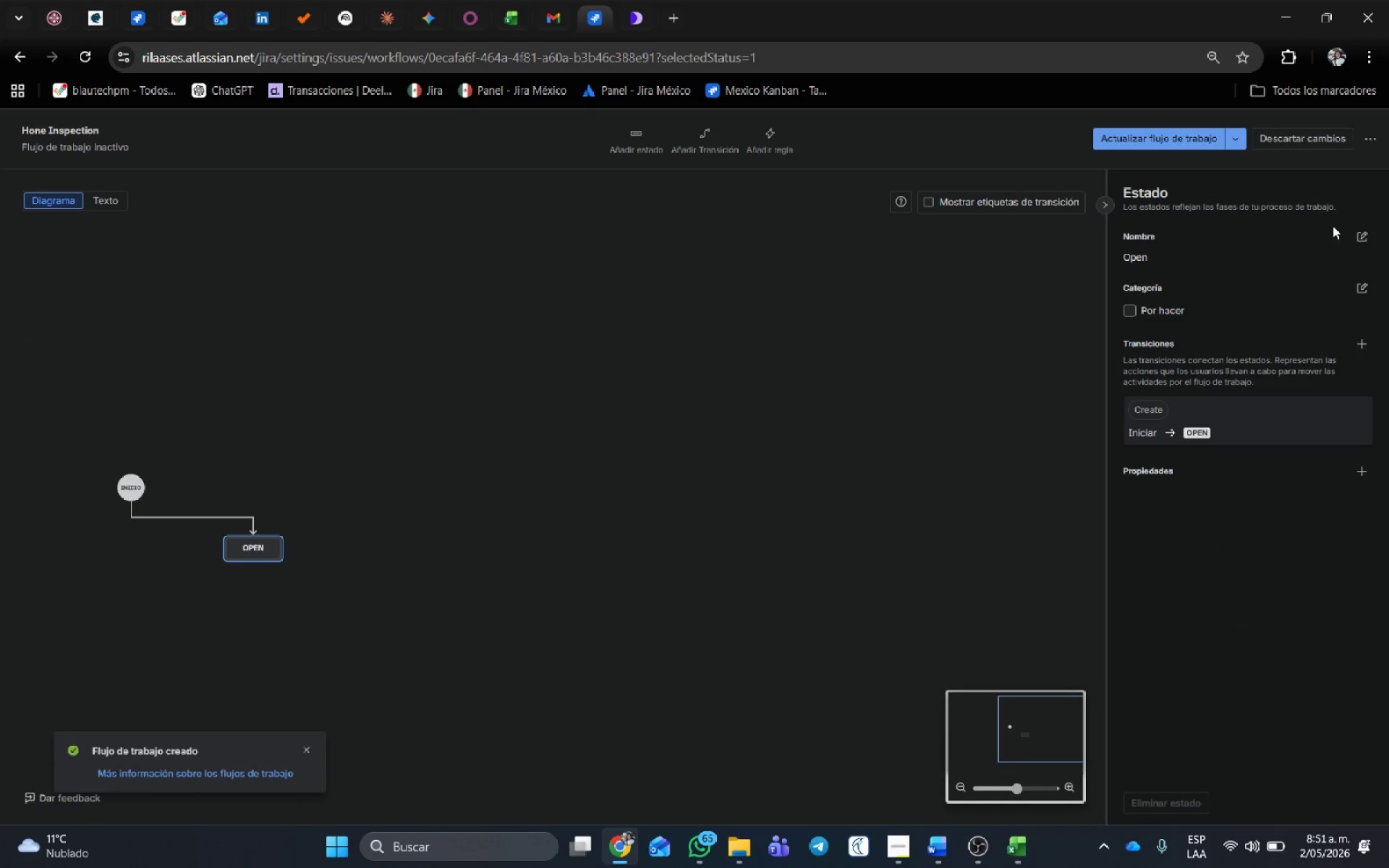 
left_click([1363, 234])
 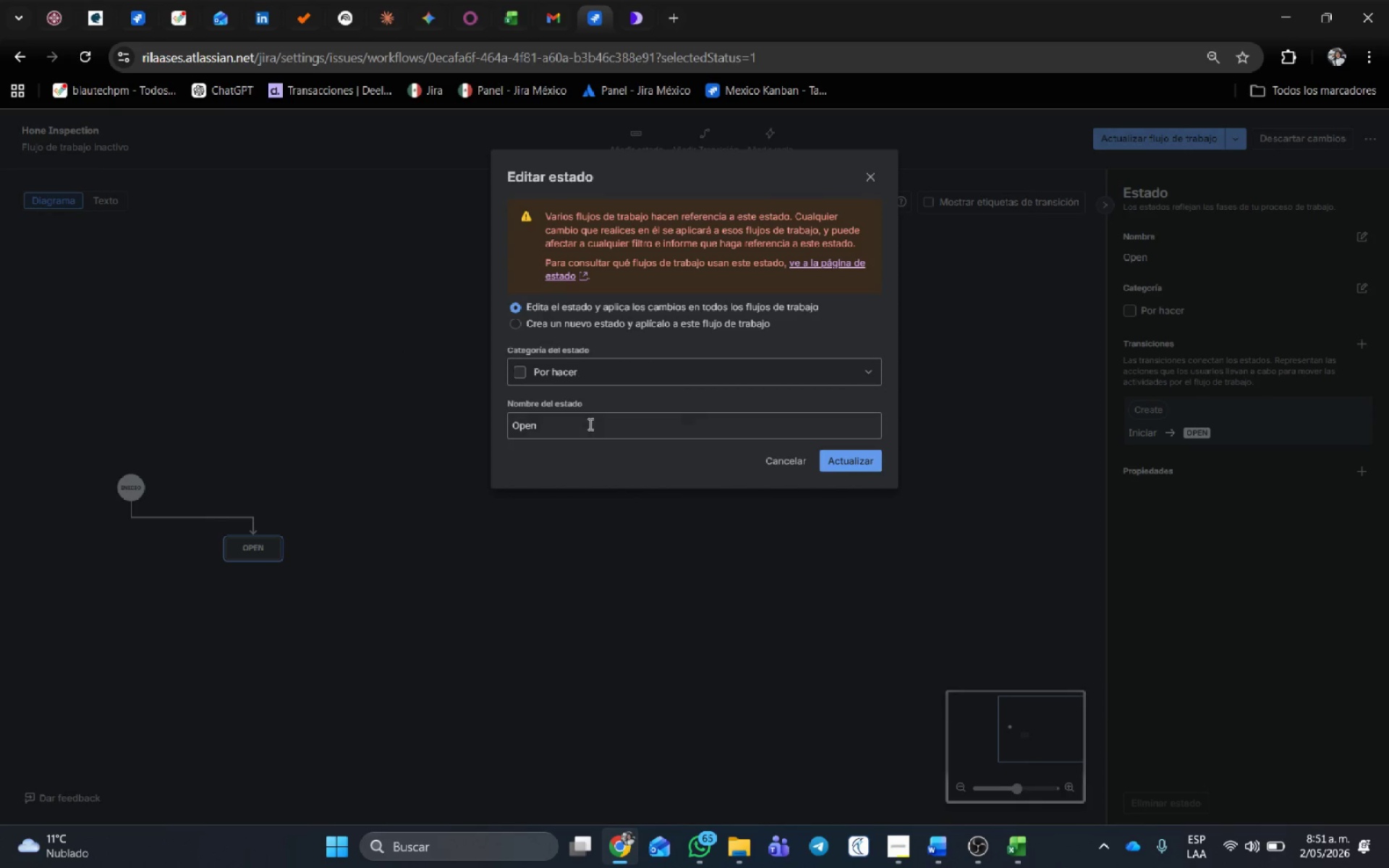 
left_click_drag(start_coordinate=[589, 424], to_coordinate=[349, 441])
 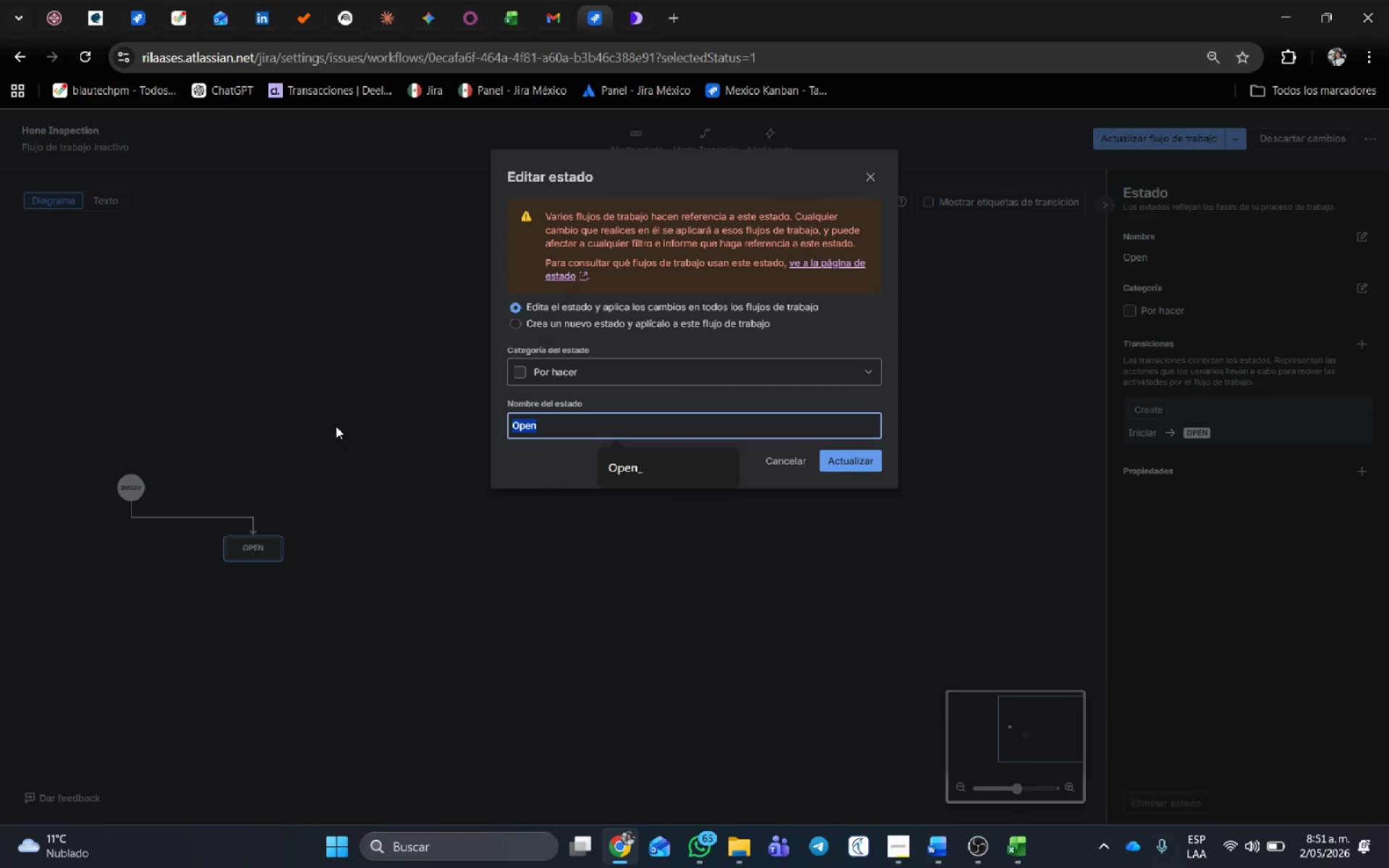 
type(Pending)
 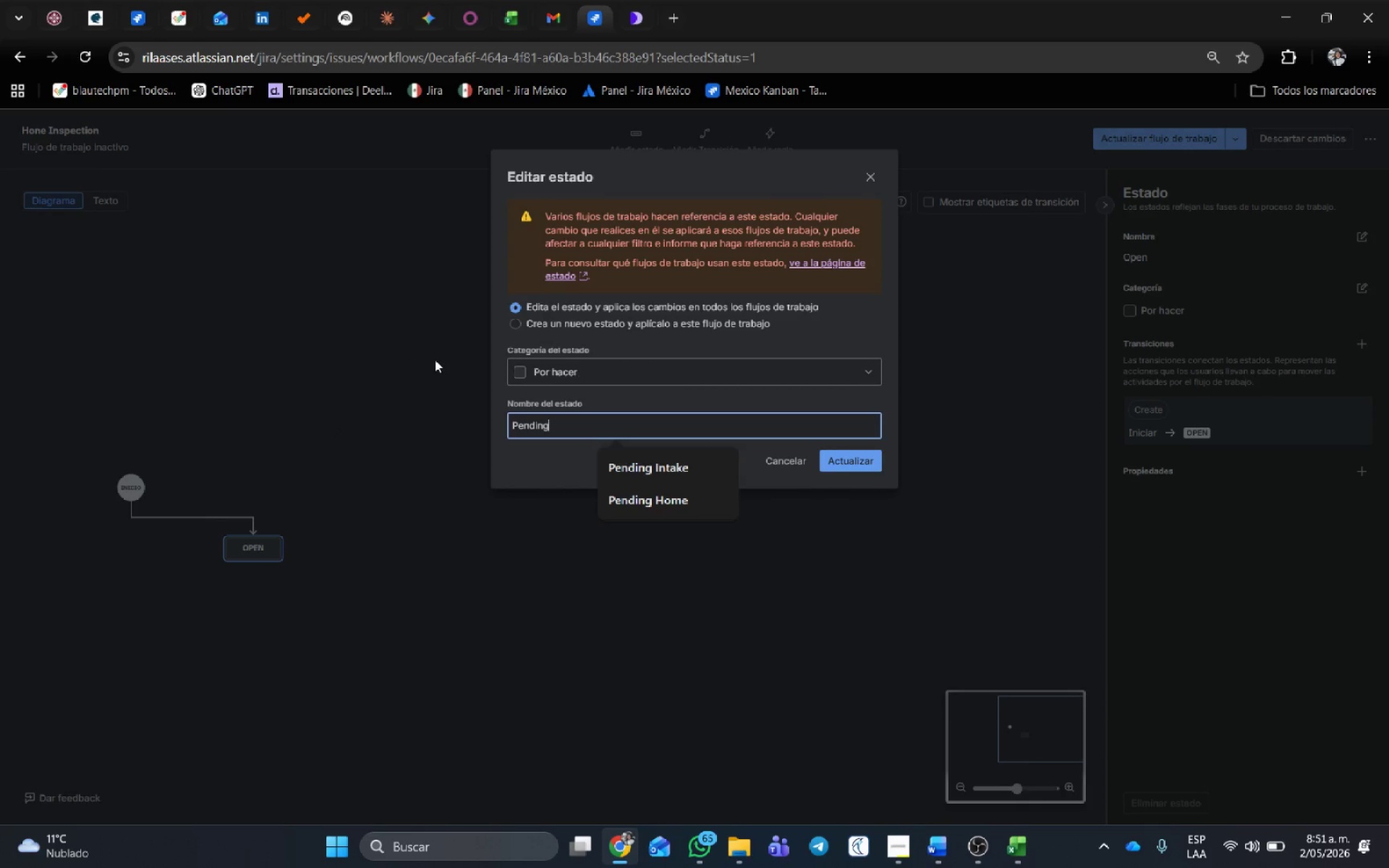 
type( Home Inspection)
 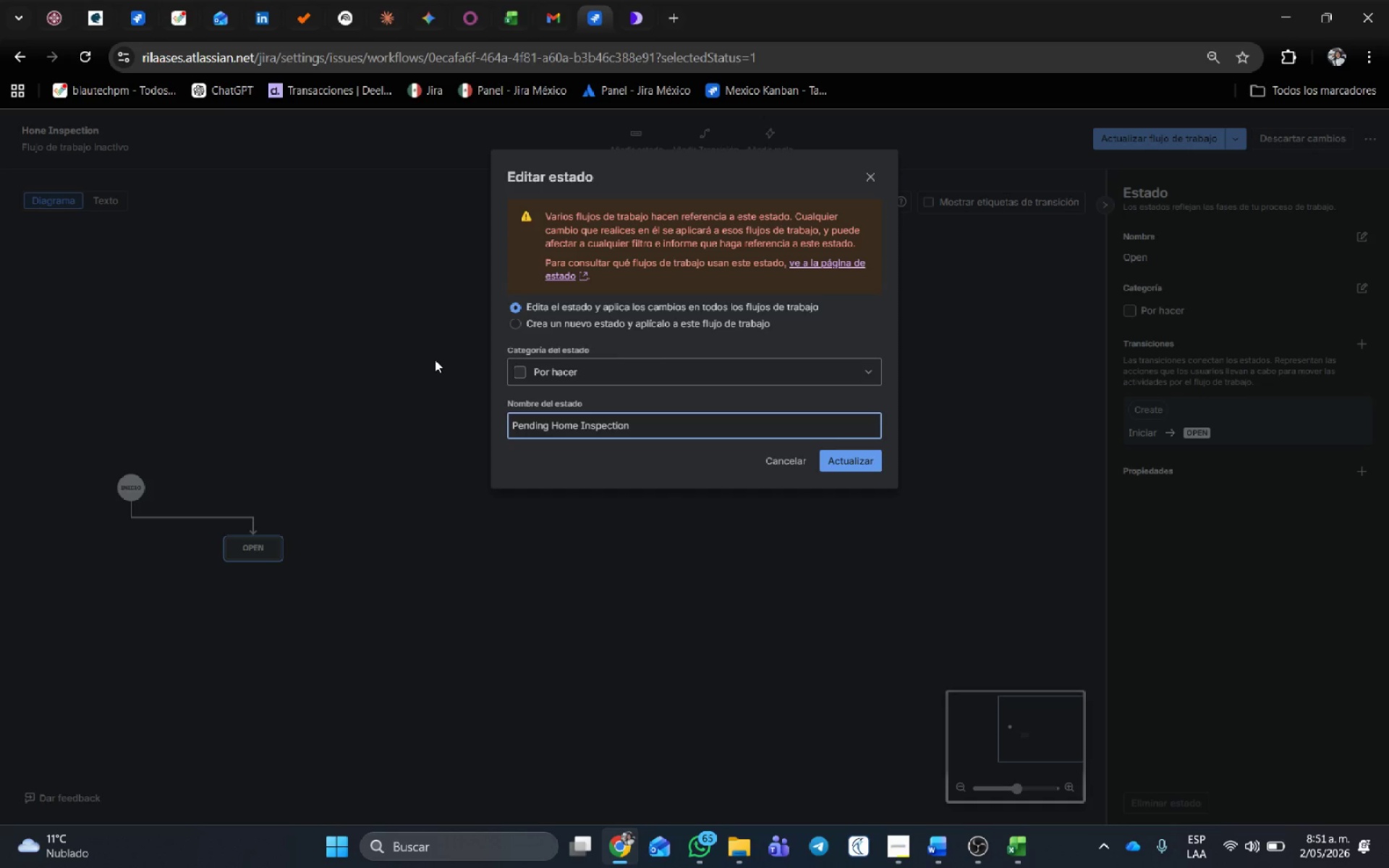 
left_click([556, 326])
 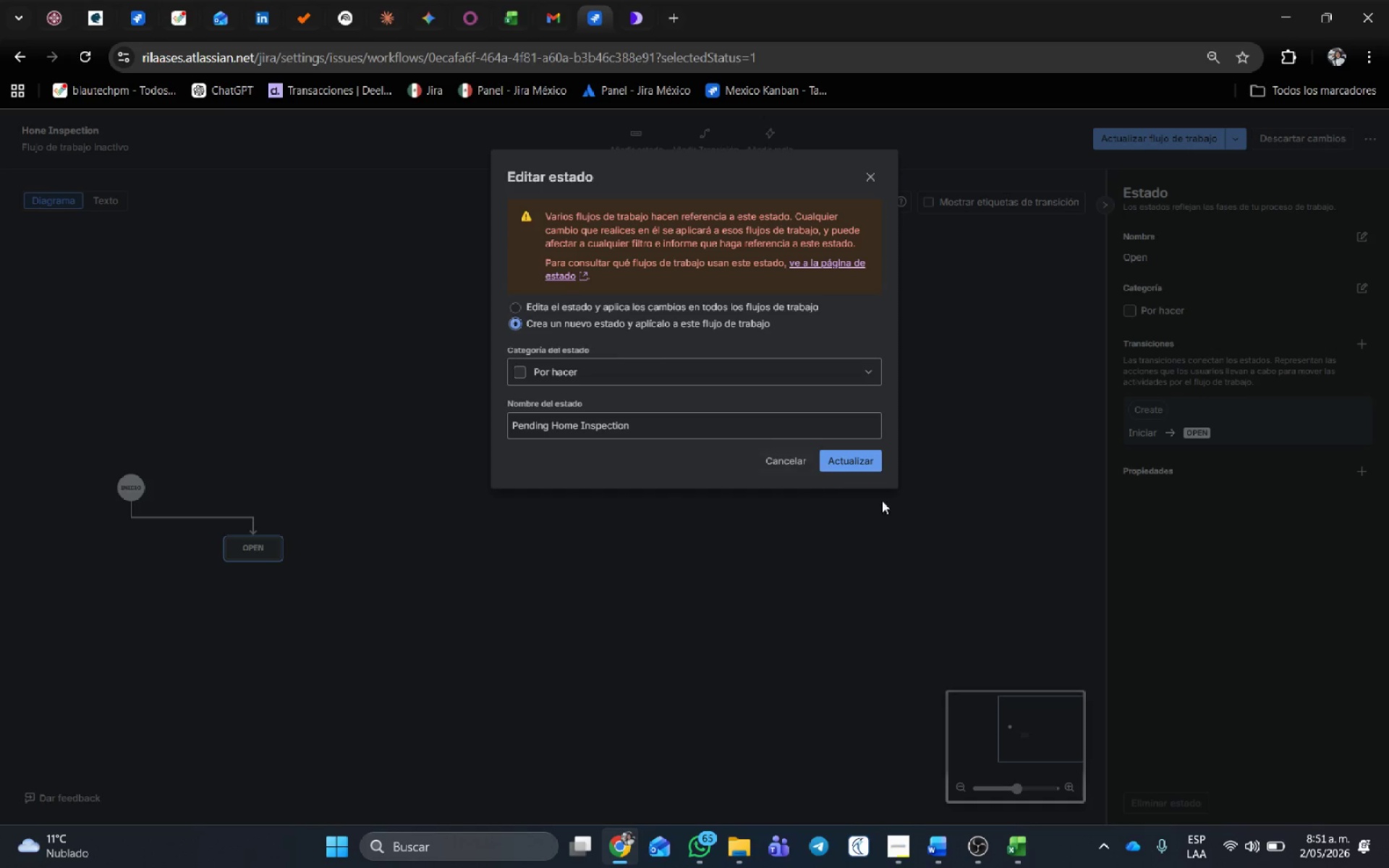 
left_click([865, 469])
 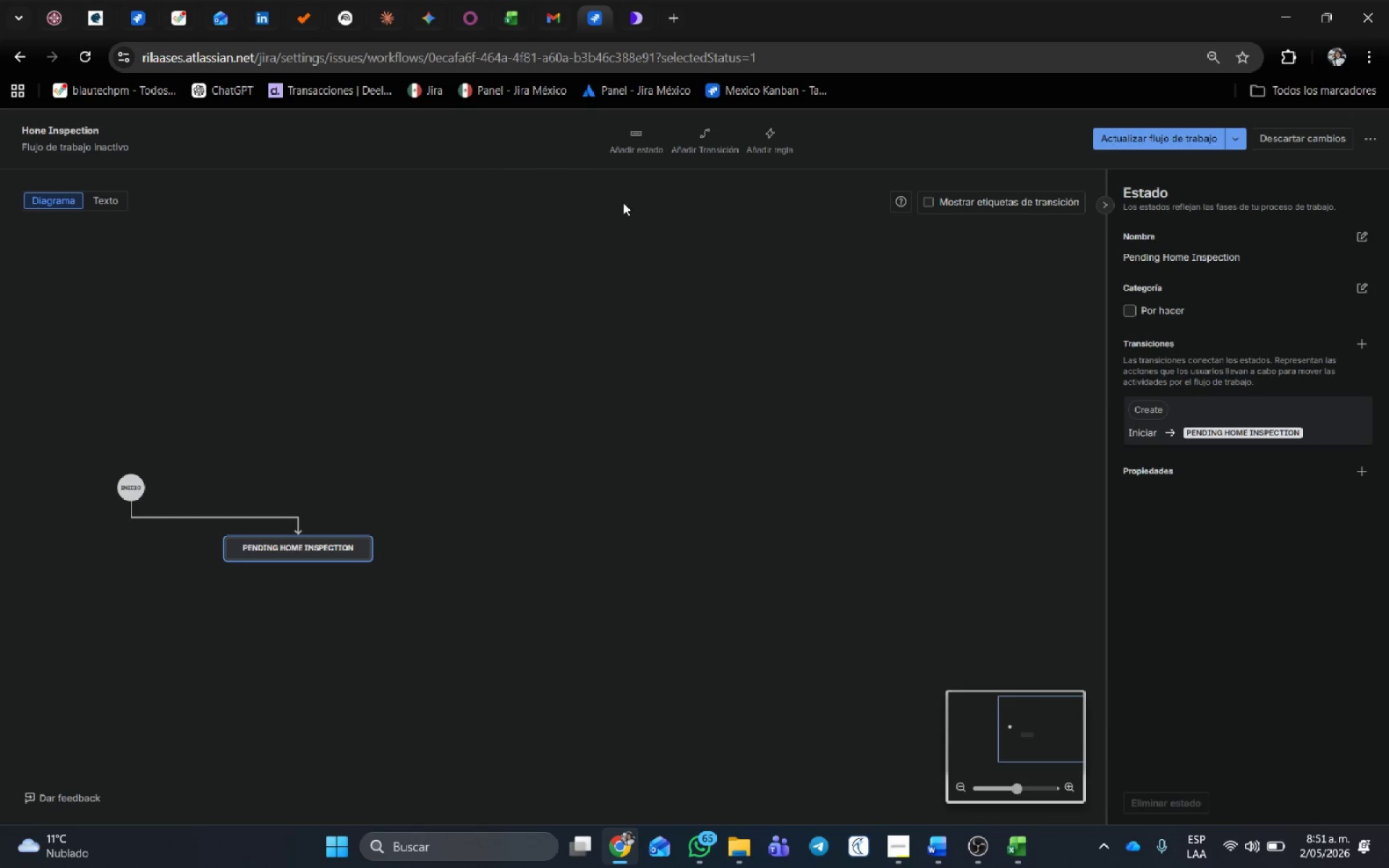 
left_click([621, 149])
 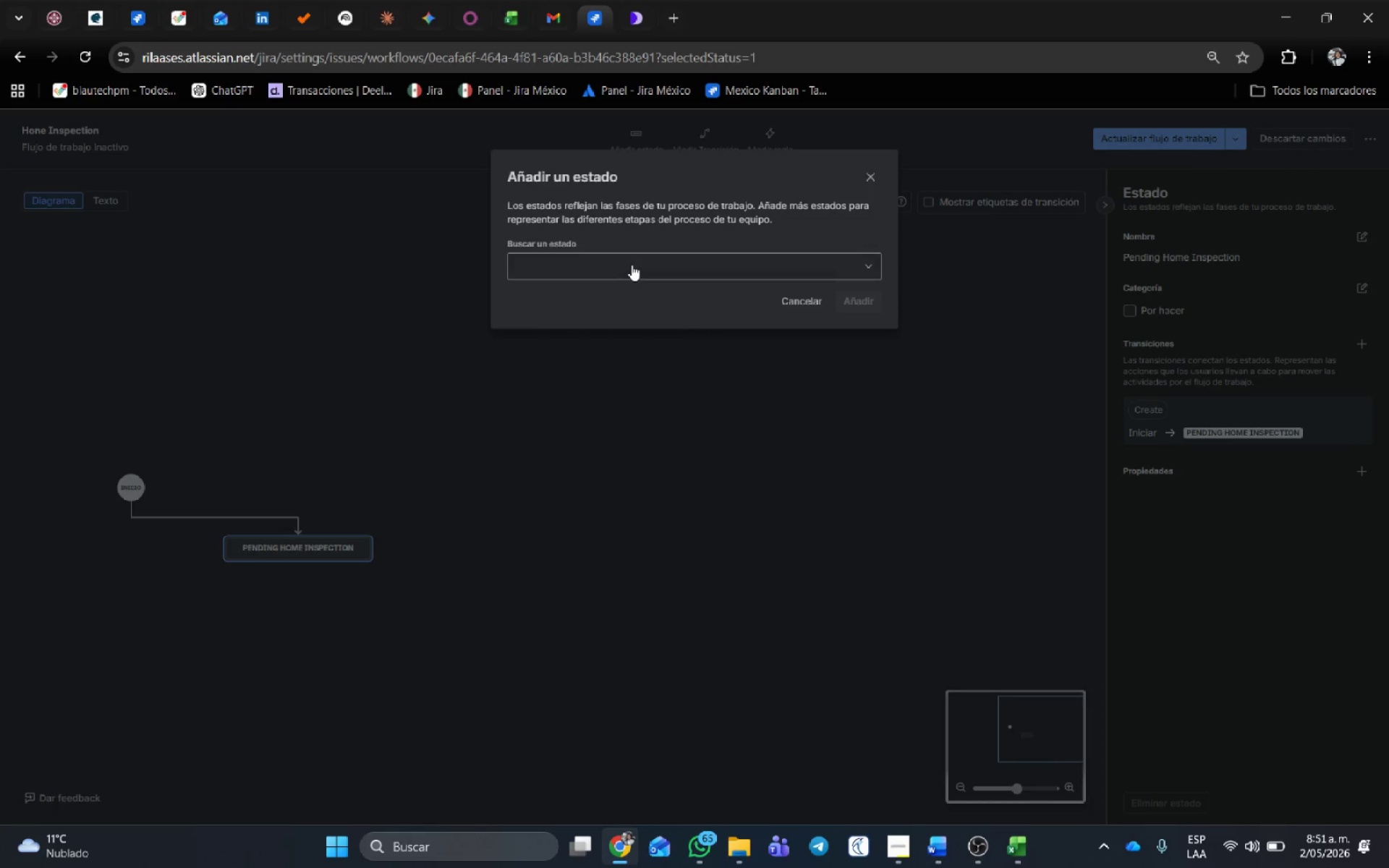 
left_click([632, 265])
 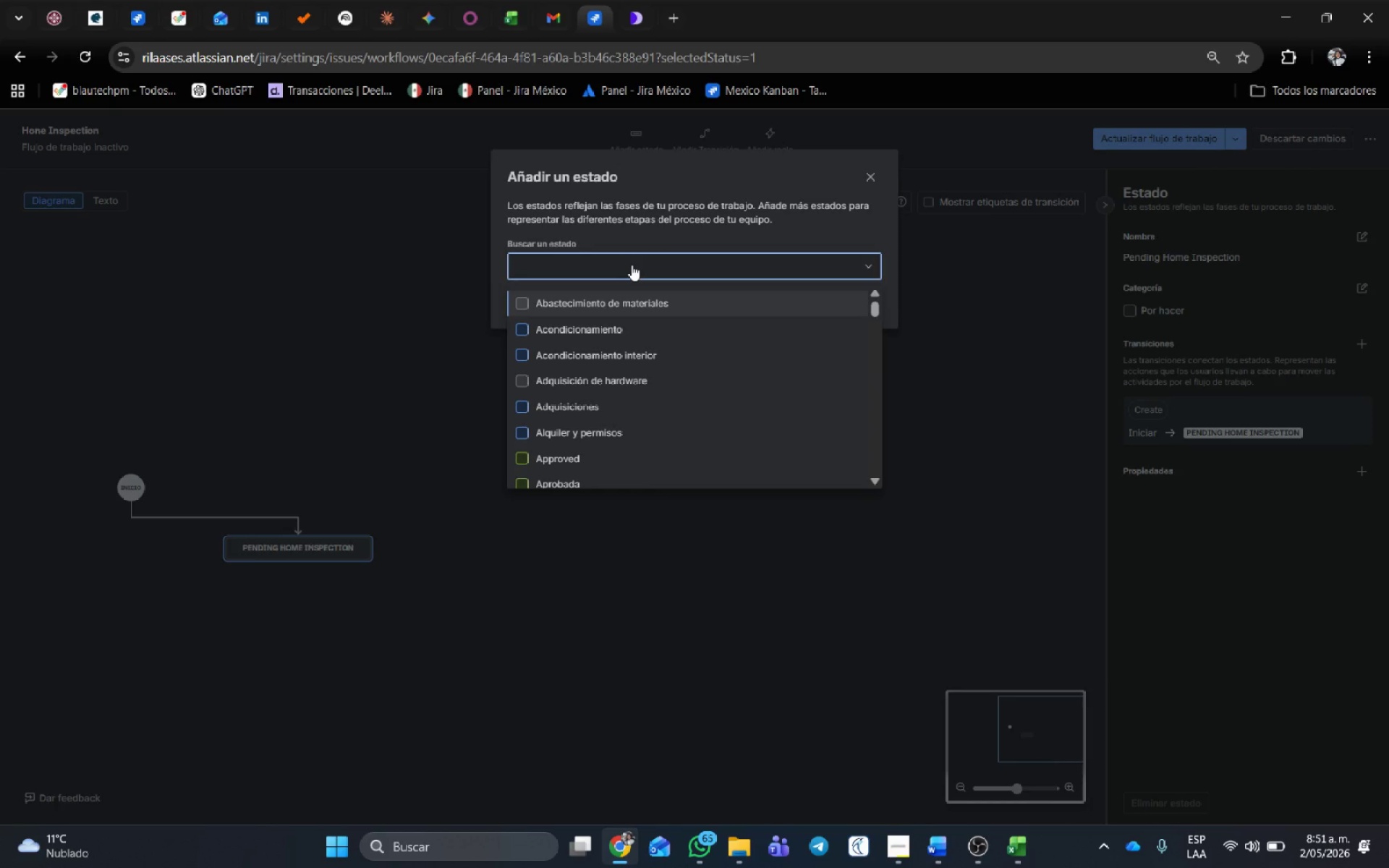 
type(insp)
key(Backspace)
type(pection shec)
key(Backspace)
type(duled)
 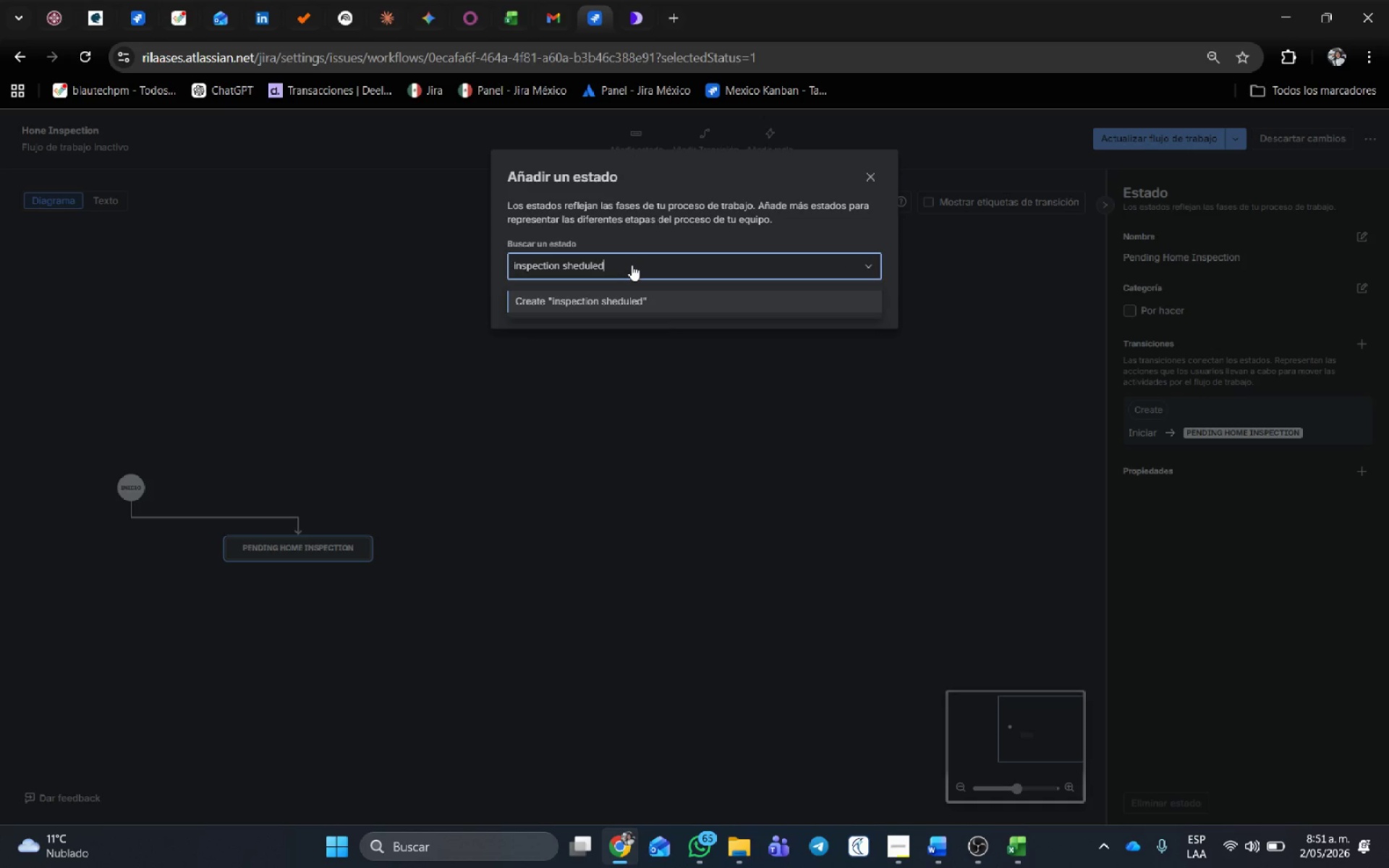 
key(Backspace)
key(Backspace)
key(Backspace)
key(Backspace)
key(Backspace)
key(Backspace)
key(Backspace)
type(cheduled)
 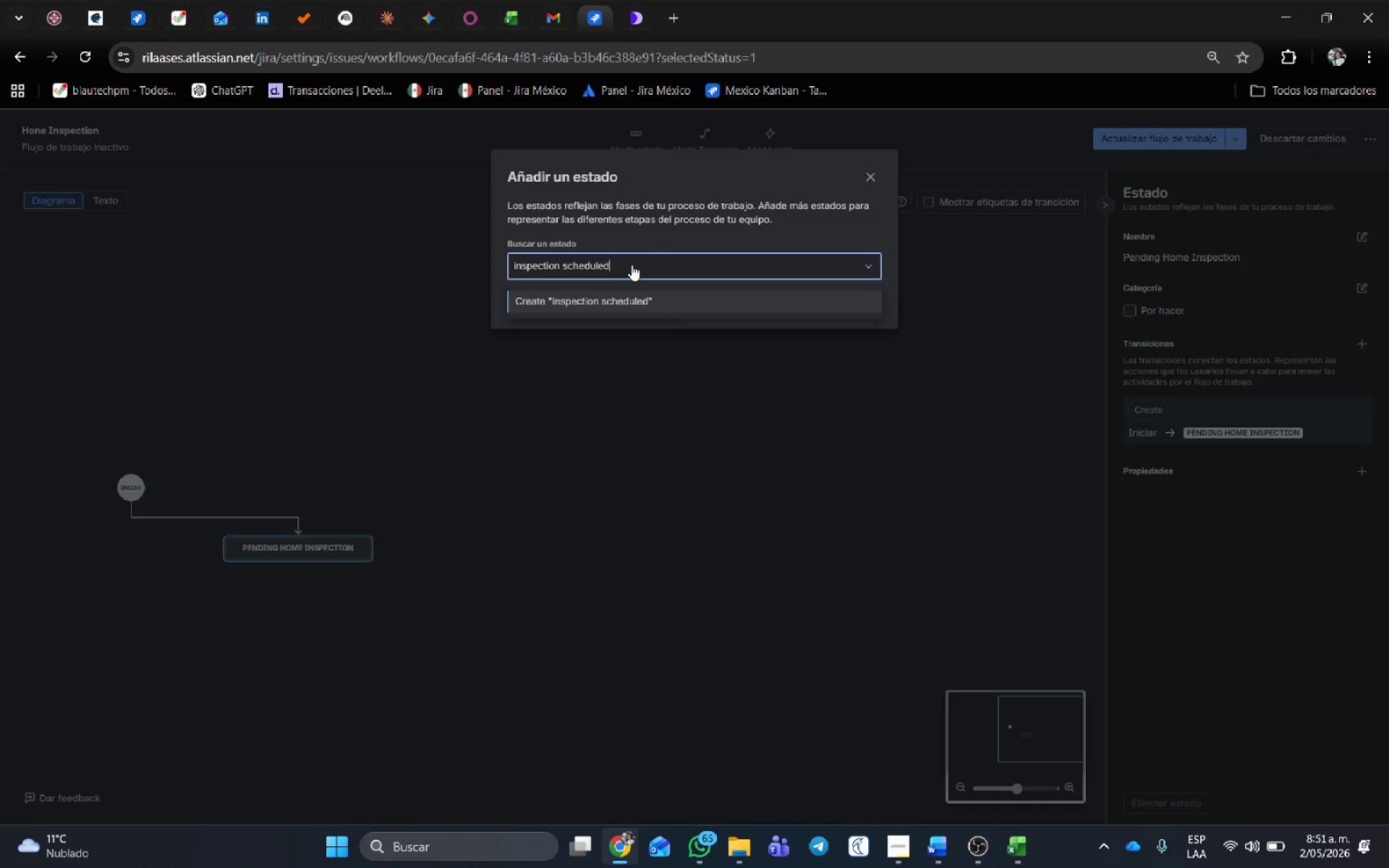 
key(Enter)
 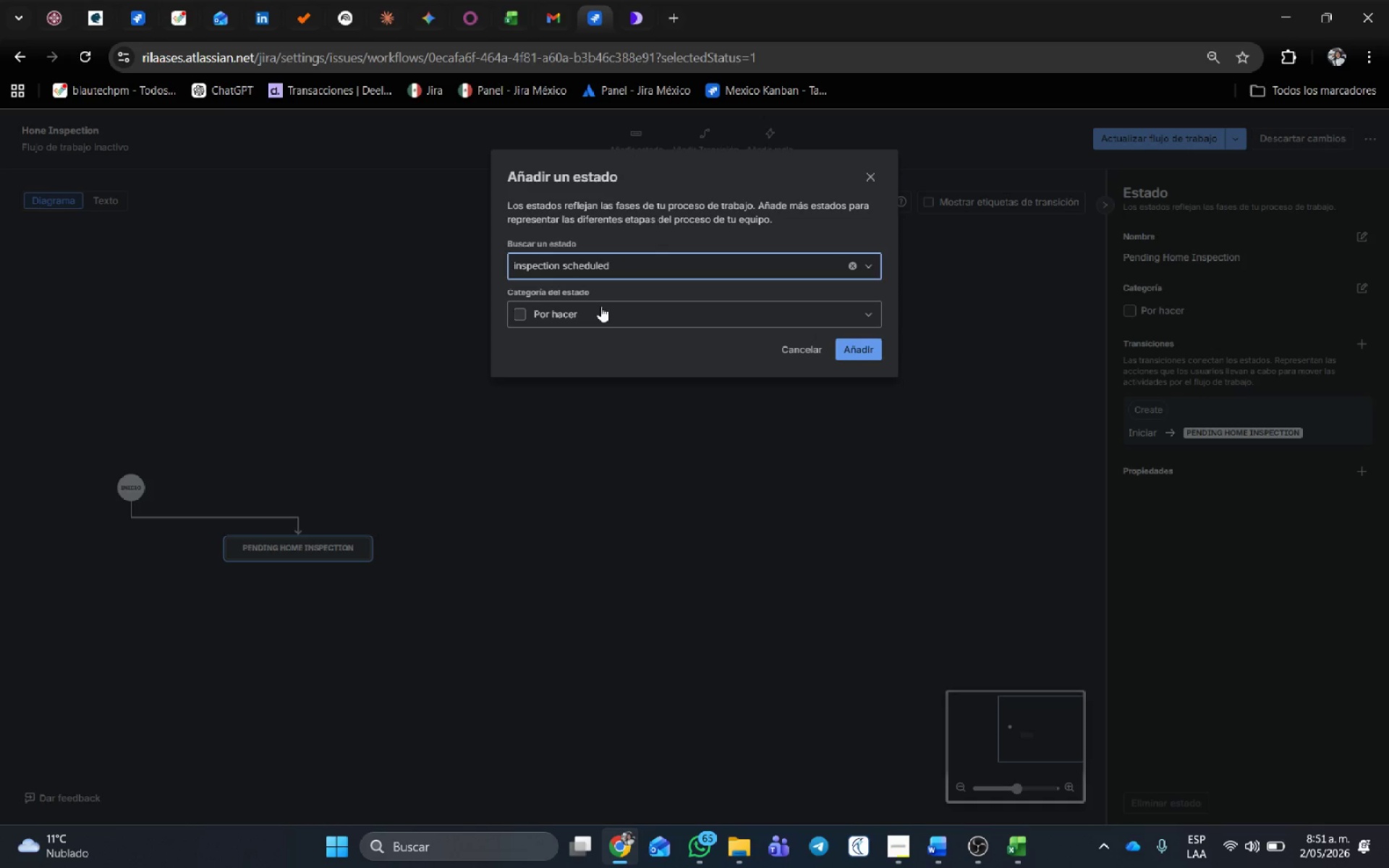 
left_click([600, 309])
 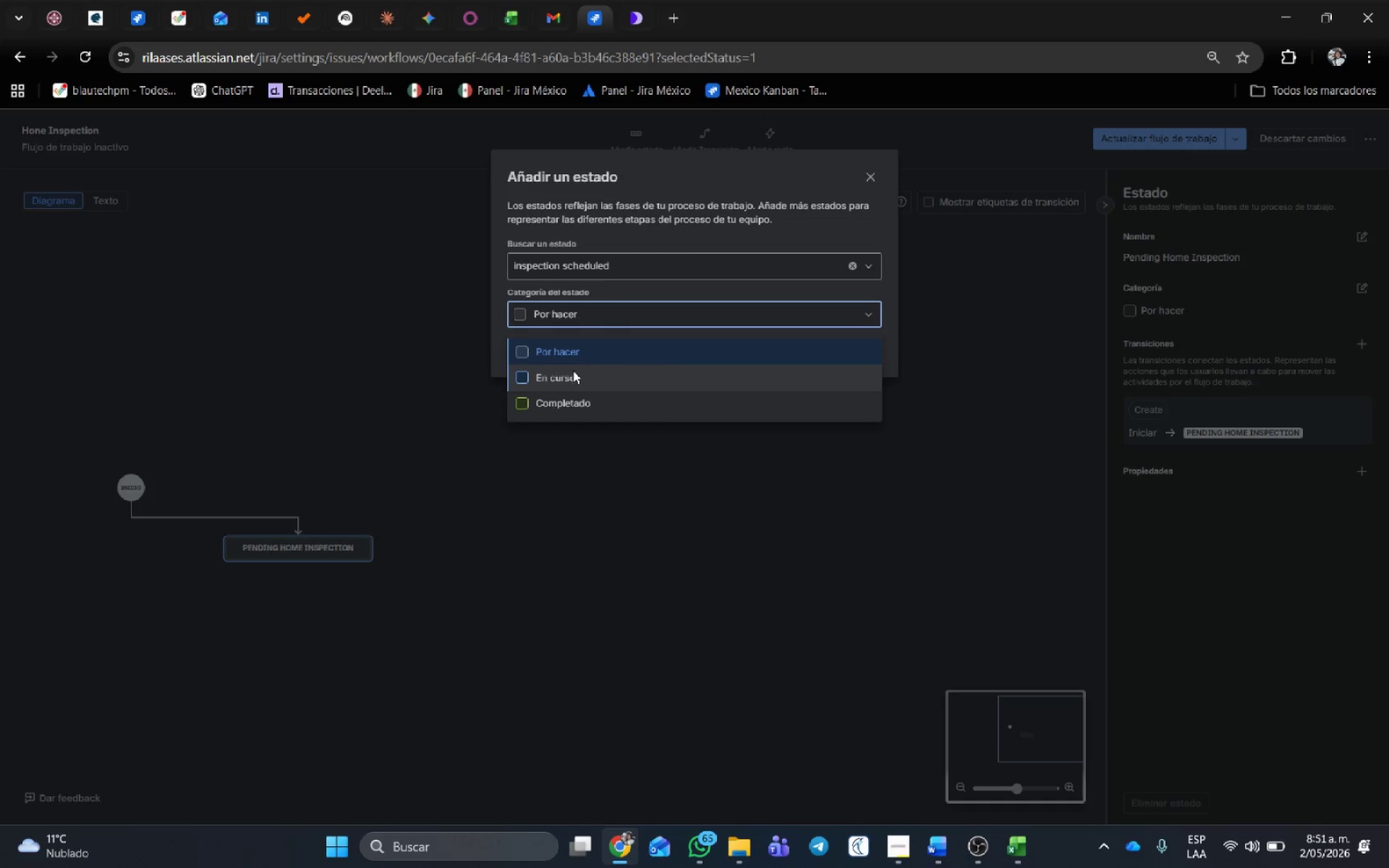 
left_click([574, 380])
 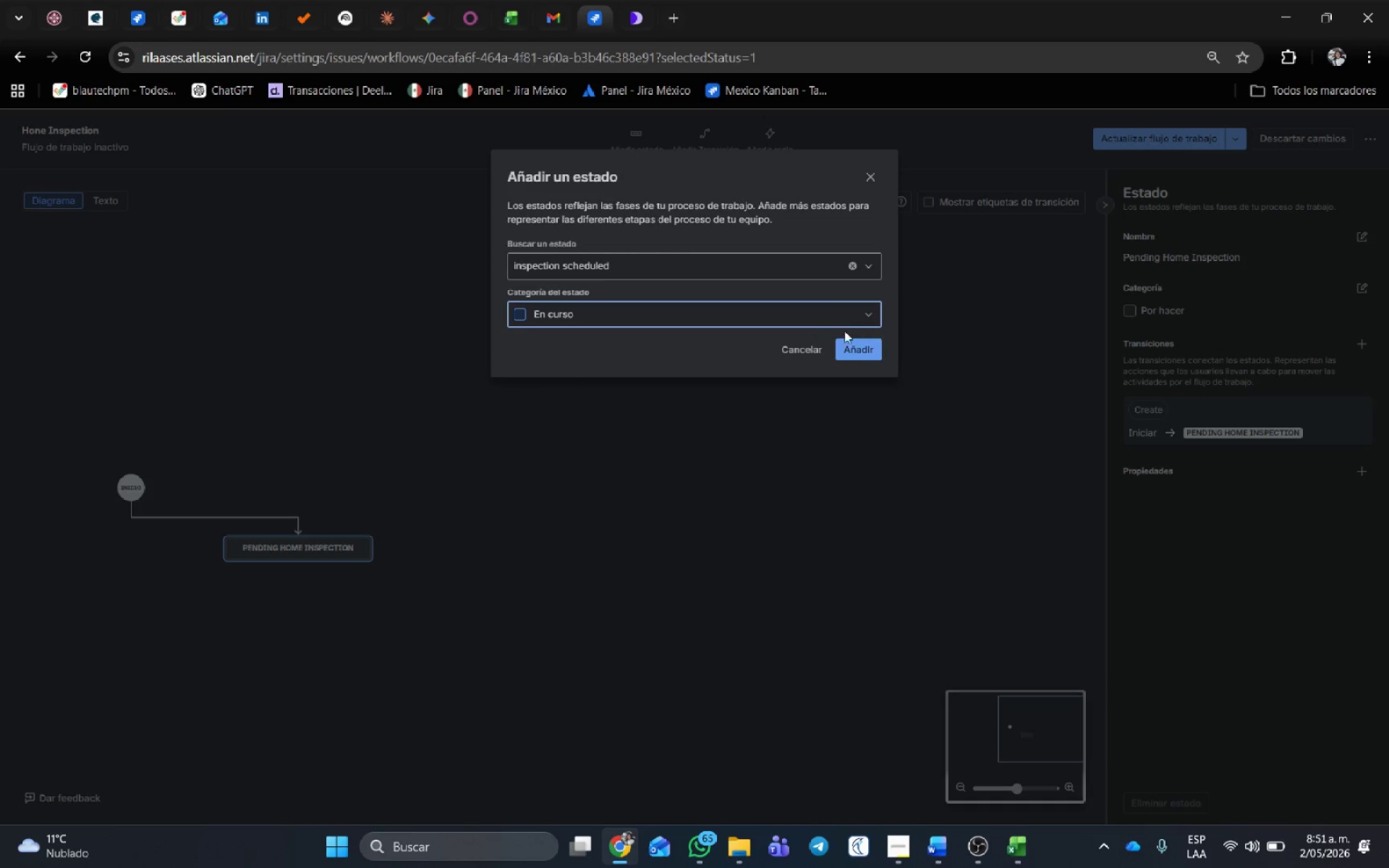 
left_click([857, 351])
 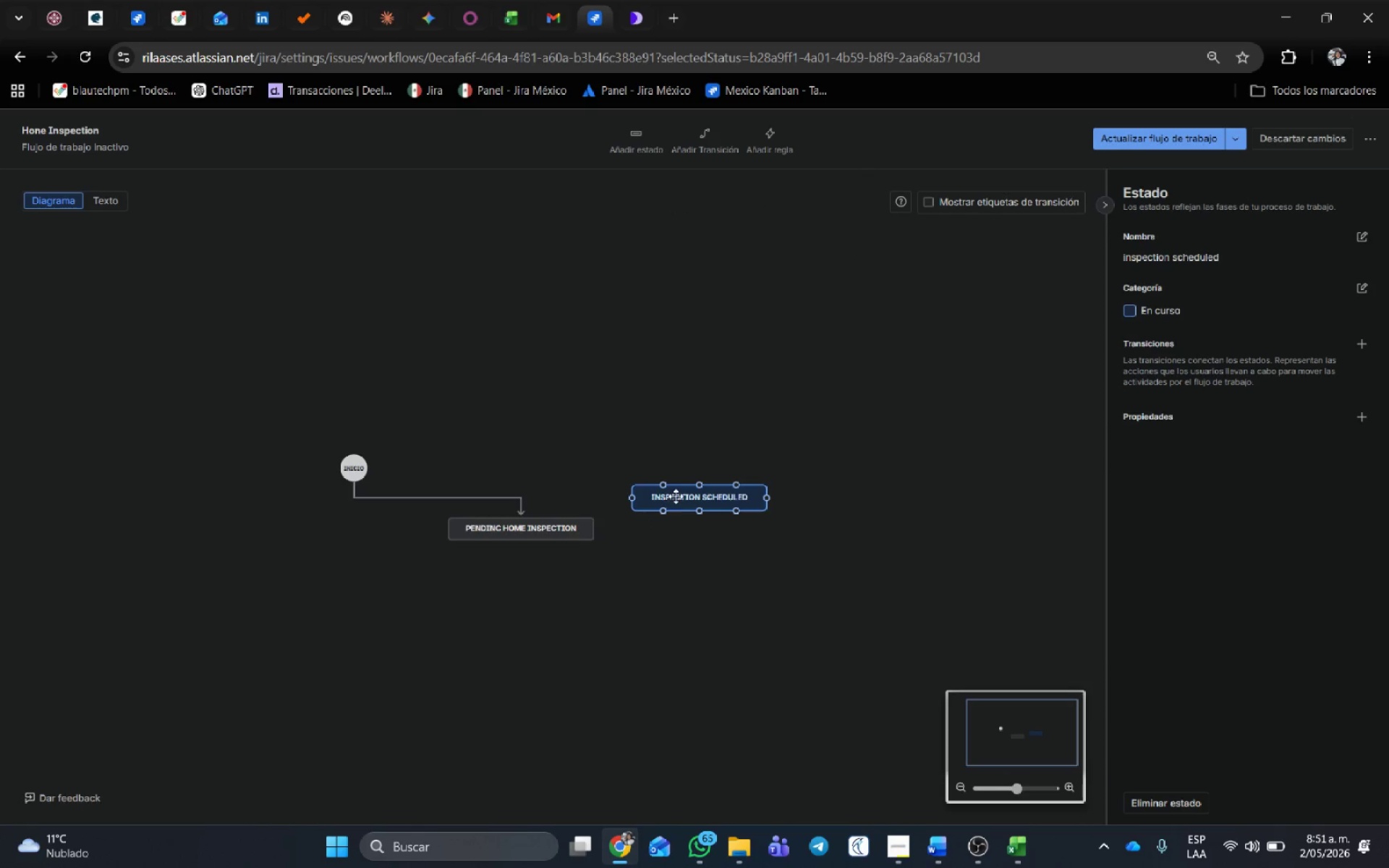 
left_click_drag(start_coordinate=[679, 493], to_coordinate=[673, 523])
 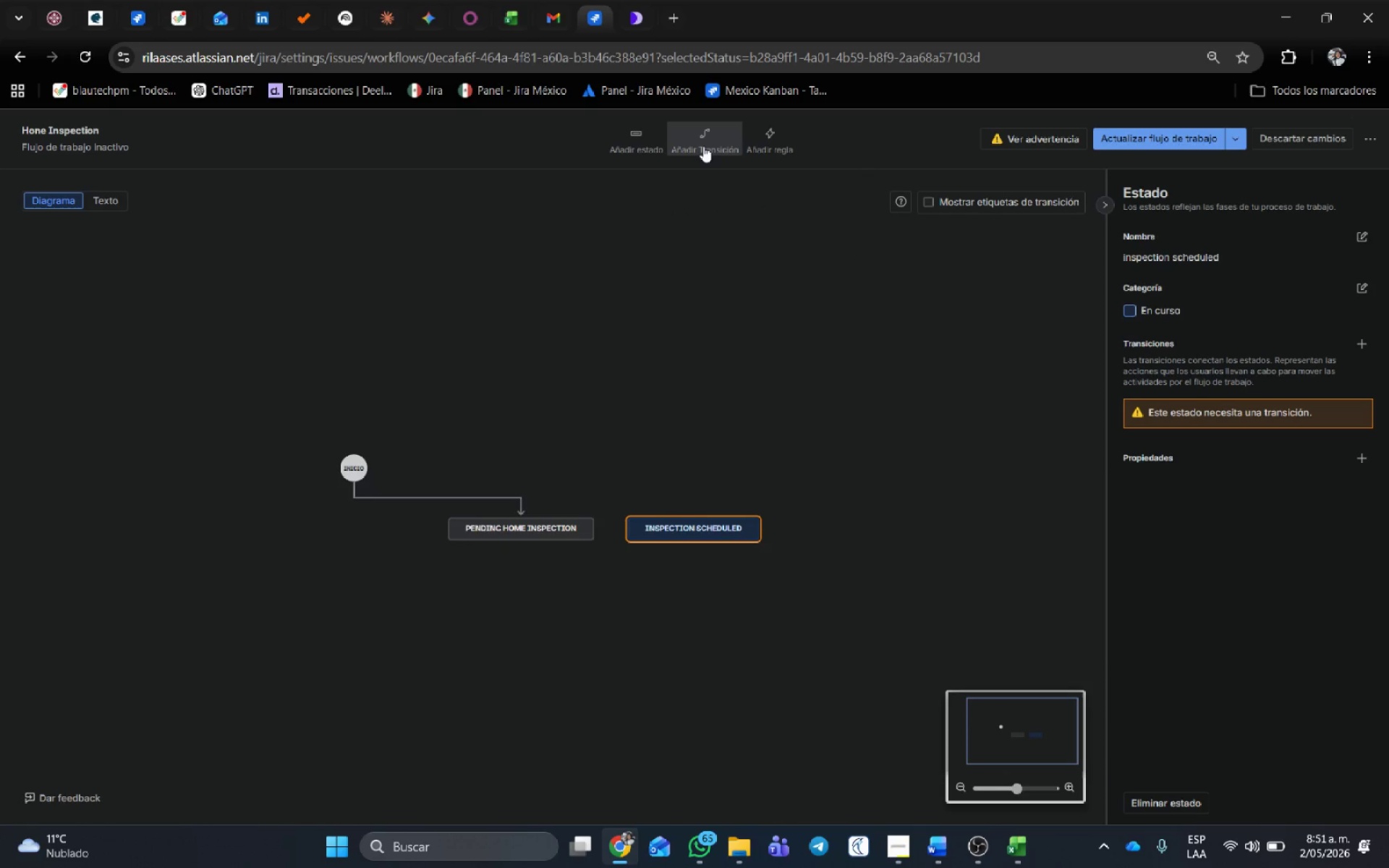 
left_click([704, 147])
 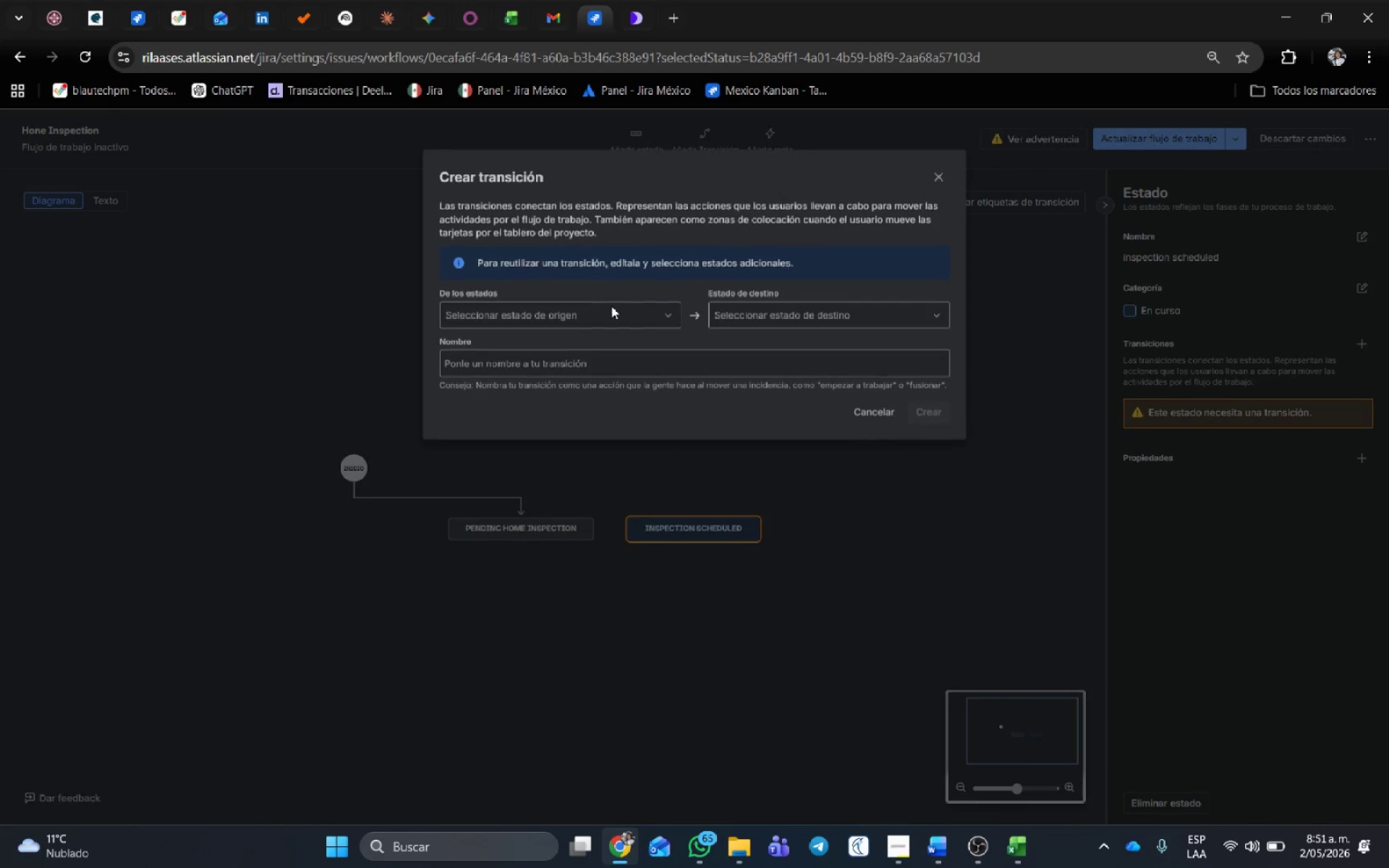 
left_click([613, 312])
 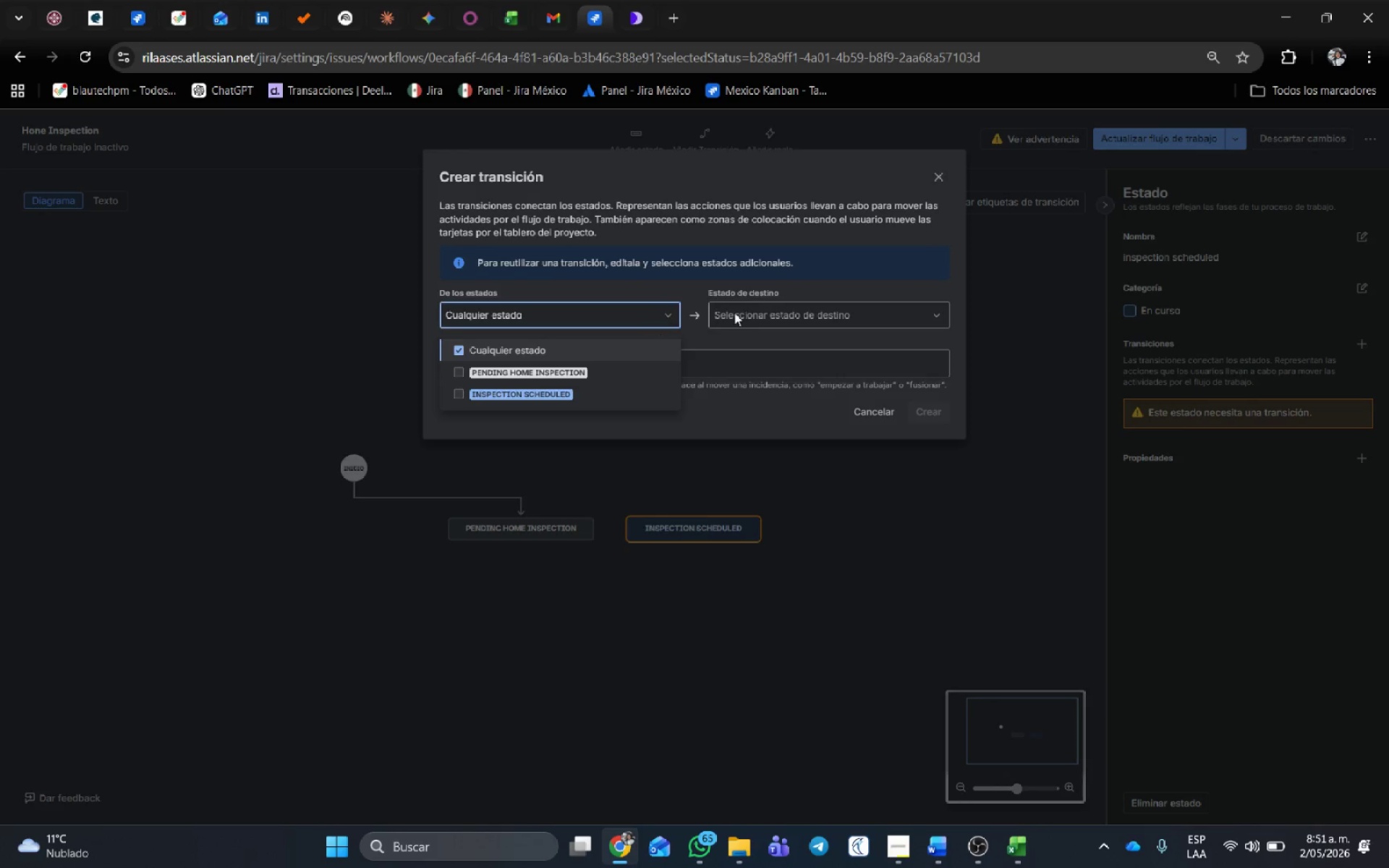 
double_click([753, 313])
 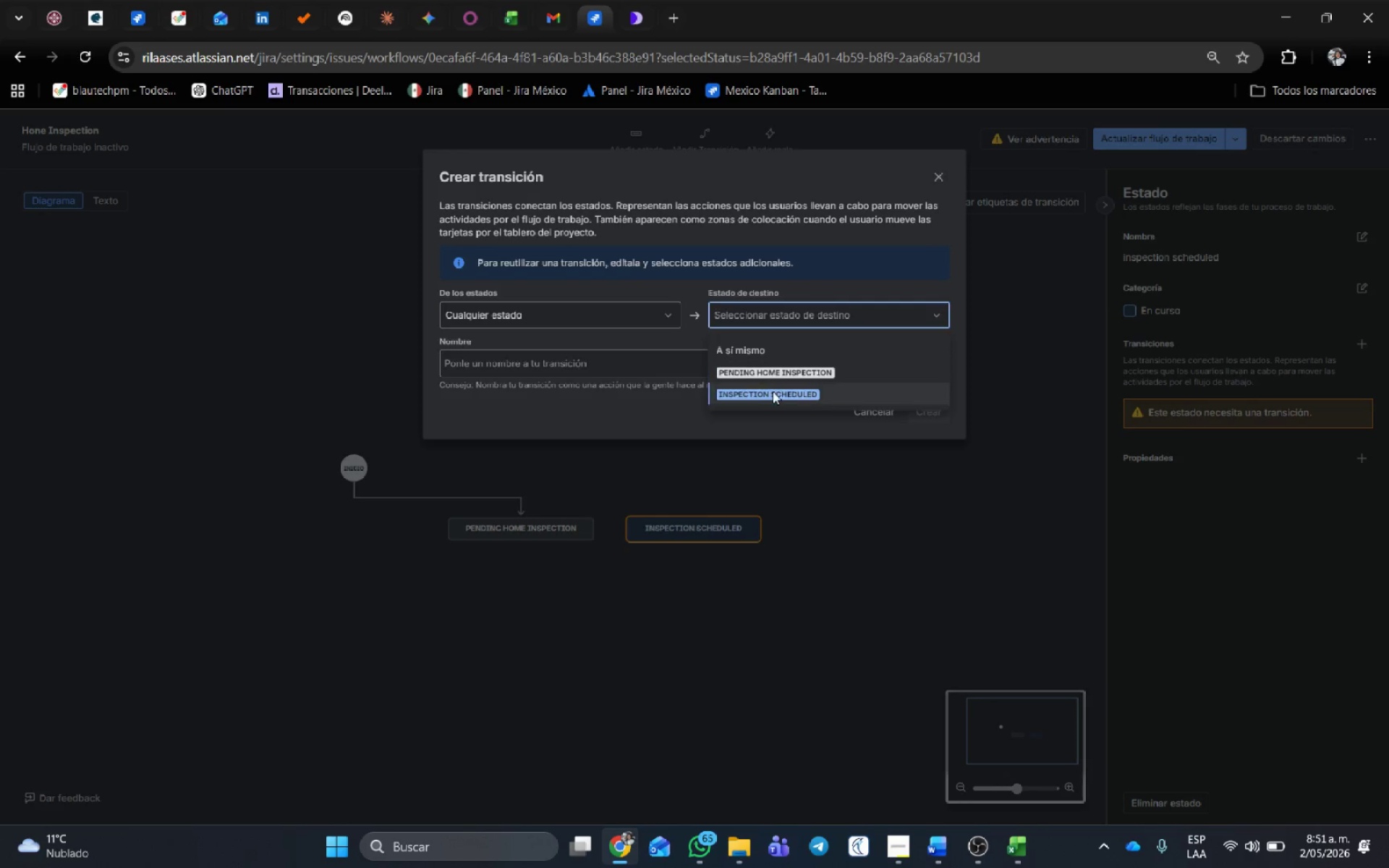 
left_click([774, 392])
 